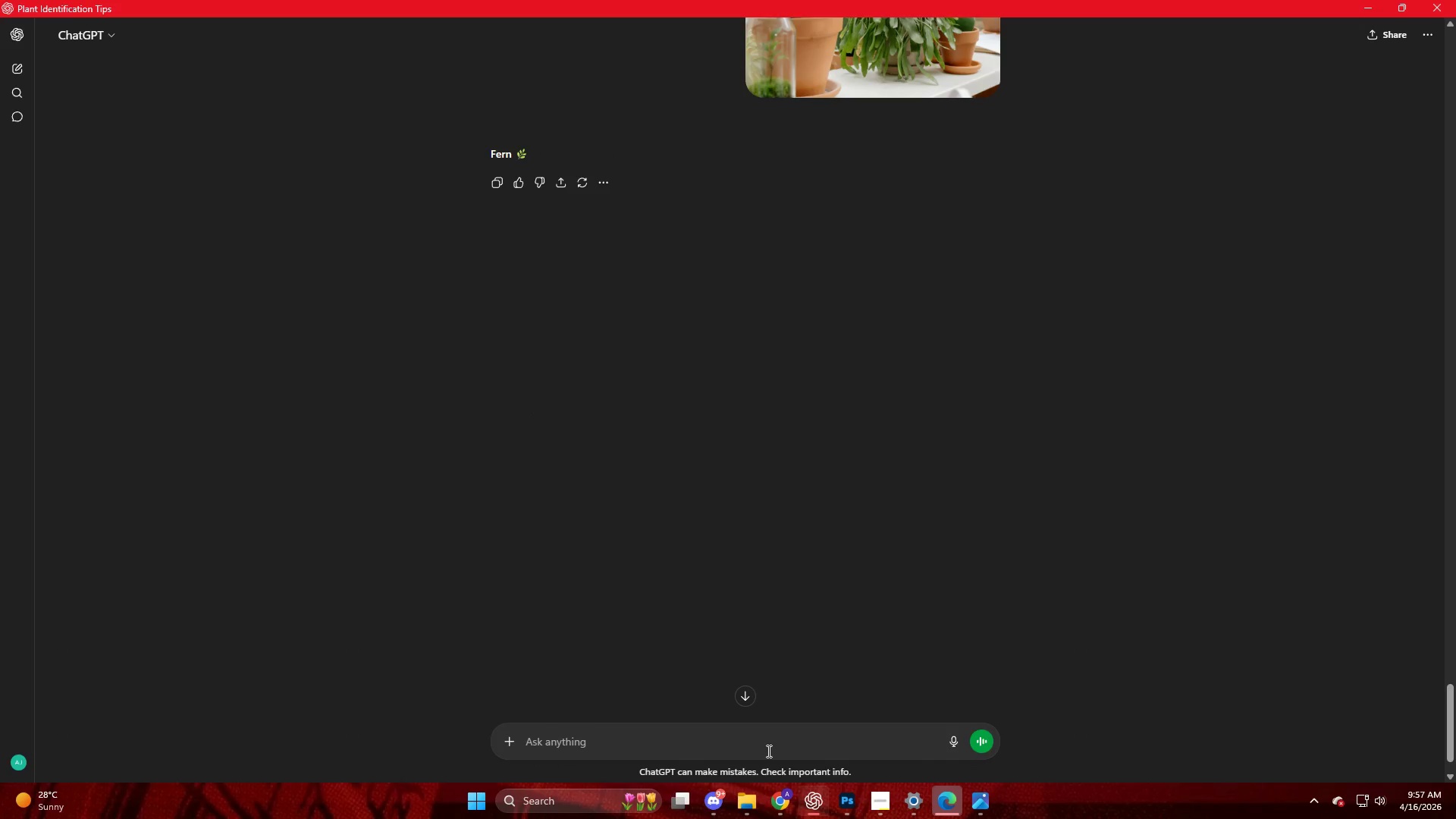 
left_click_drag(start_coordinate=[490, 150], to_coordinate=[513, 160])
 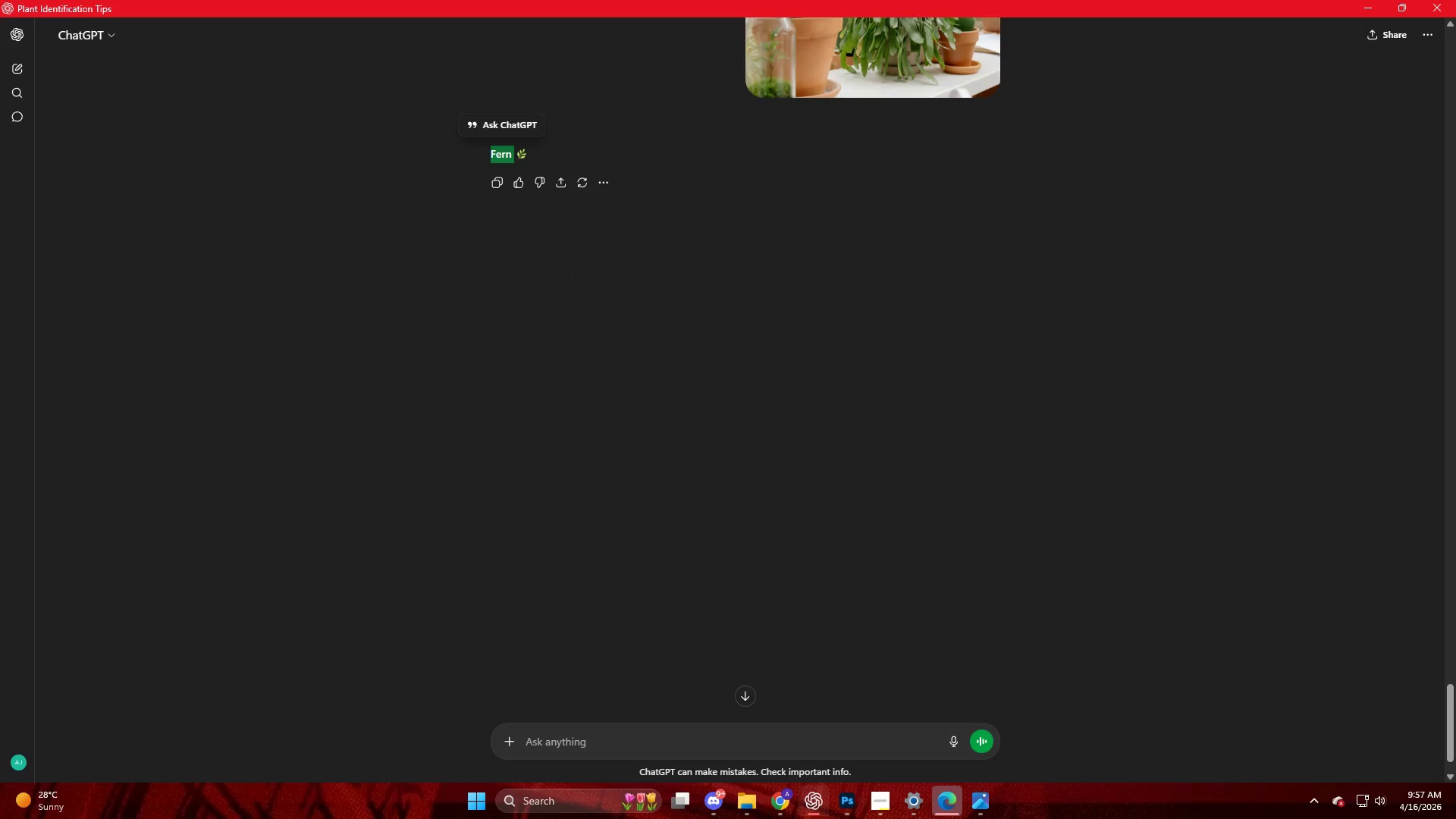 
key(Control+C)
 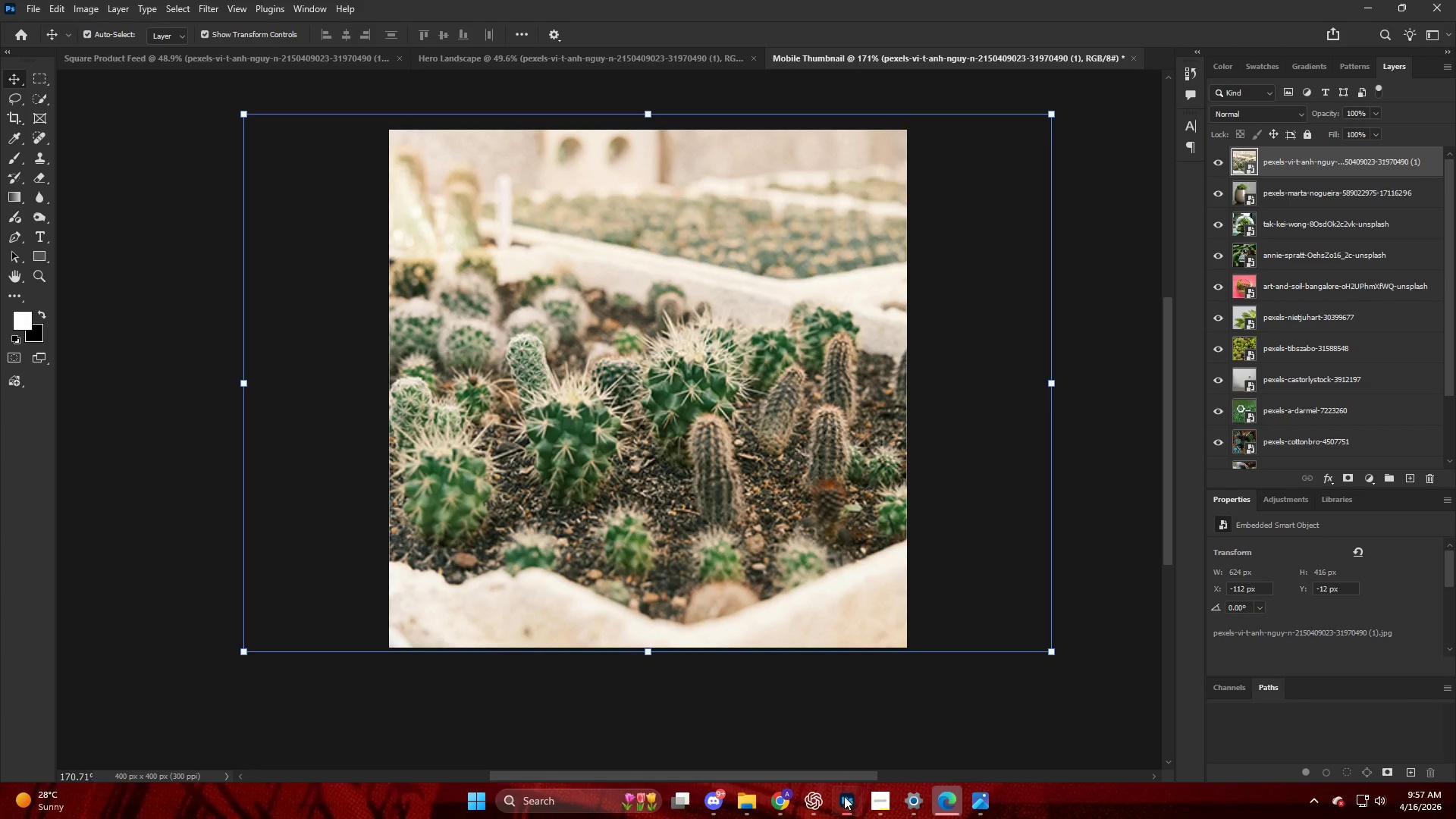 
left_click([1320, 173])
 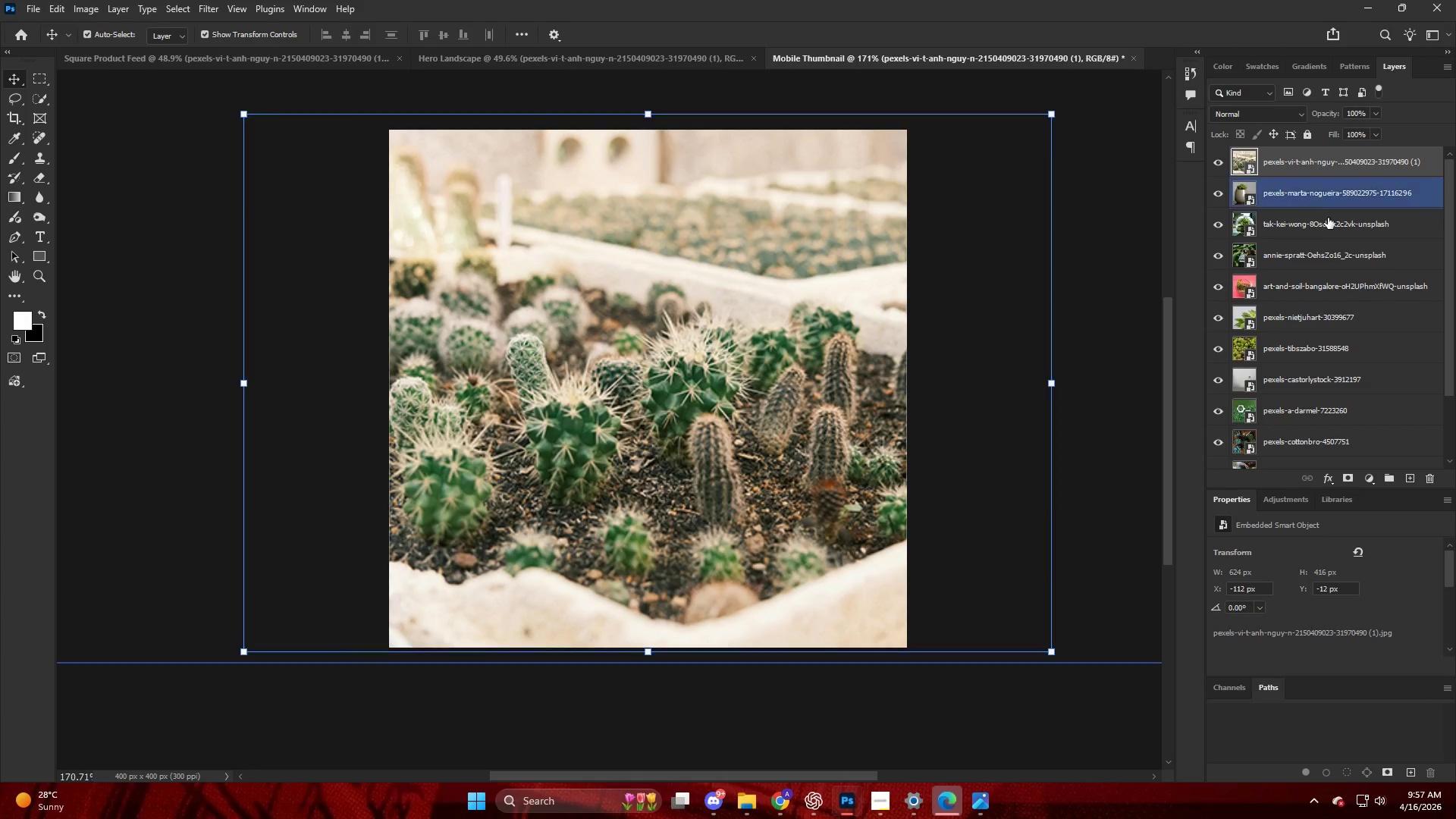 
scroll: coordinate [1340, 370], scroll_direction: down, amount: 20.0
 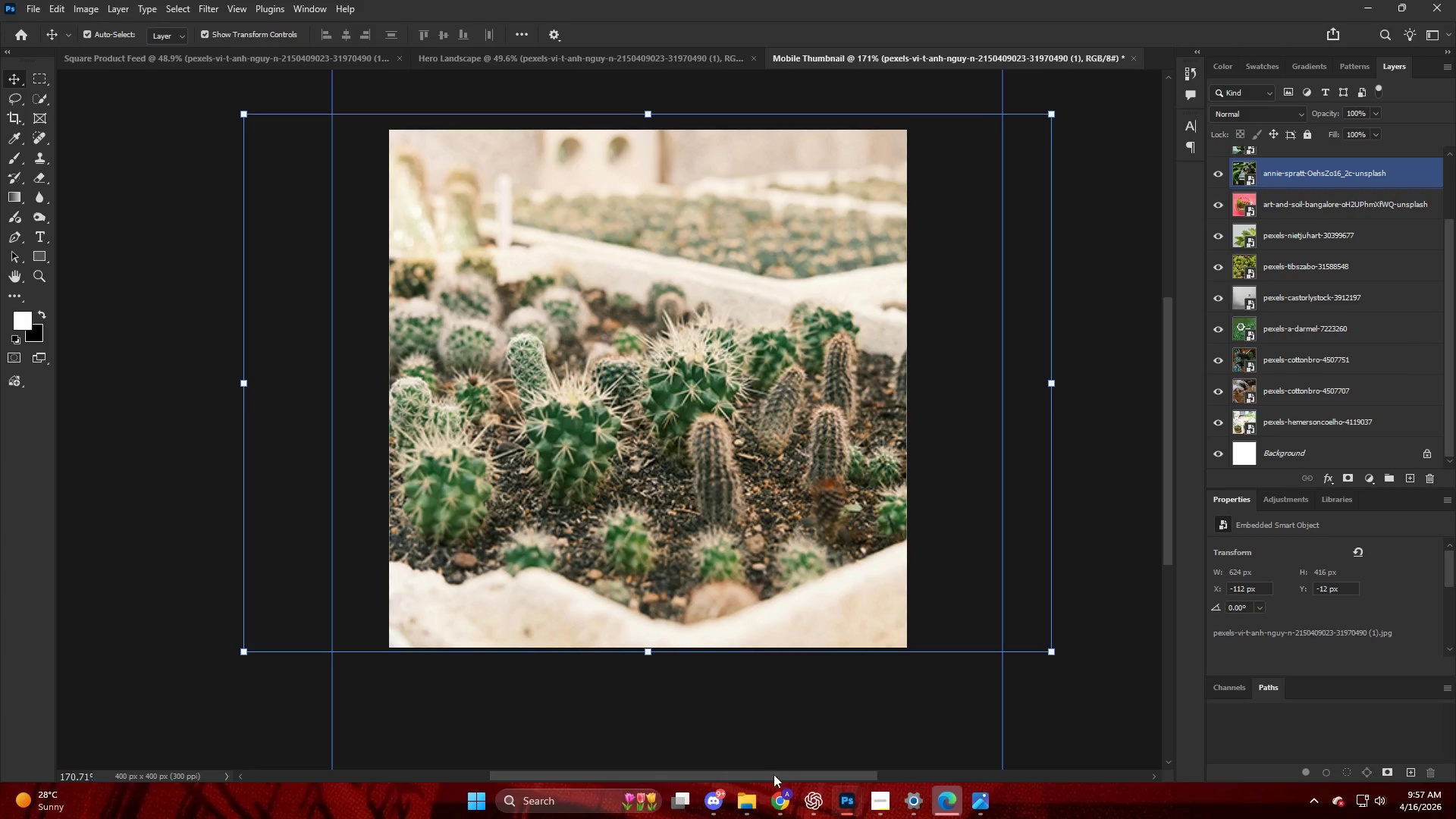 
left_click([751, 796])
 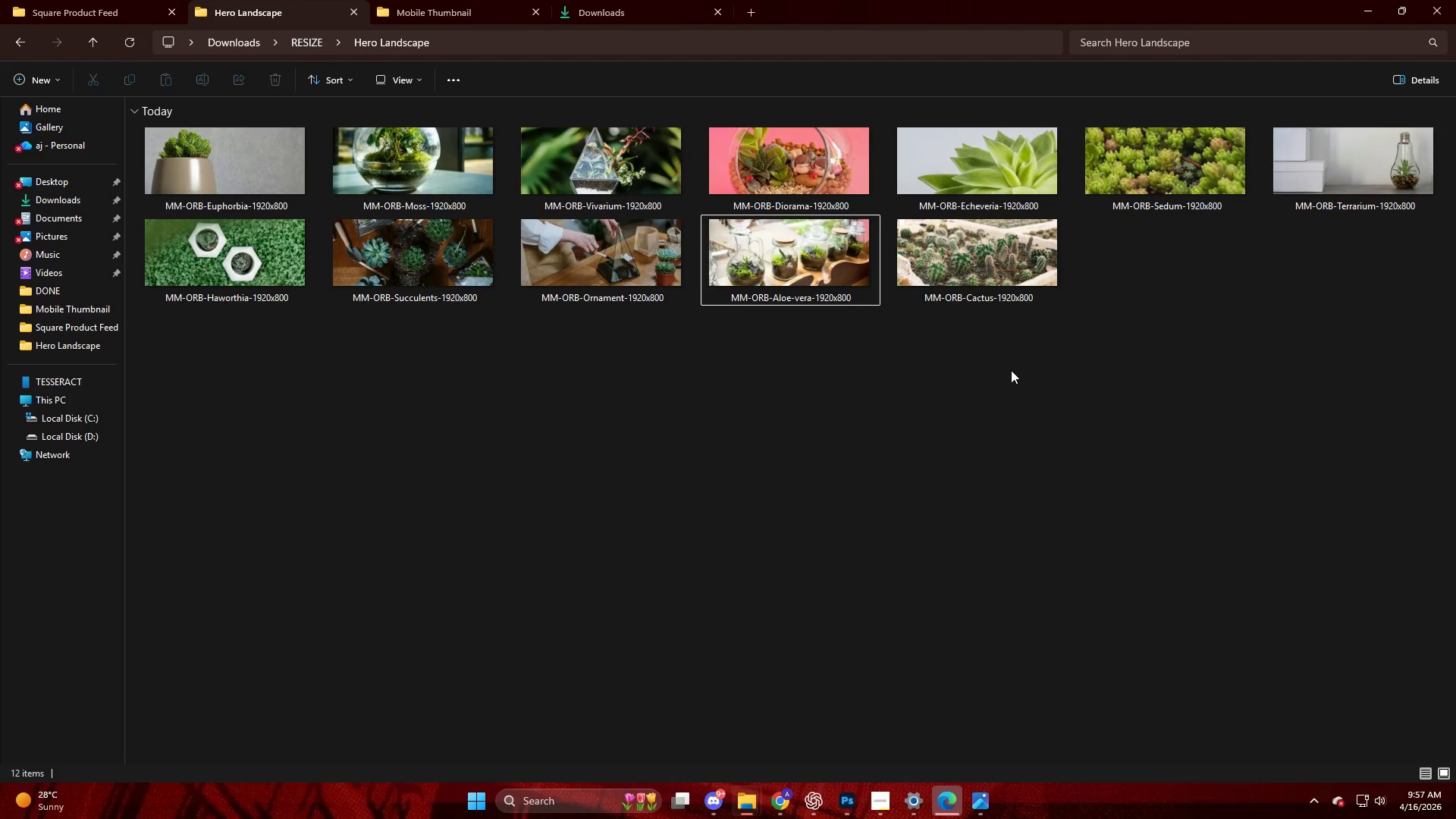 
left_click_drag(start_coordinate=[242, 325], to_coordinate=[1362, 166])
 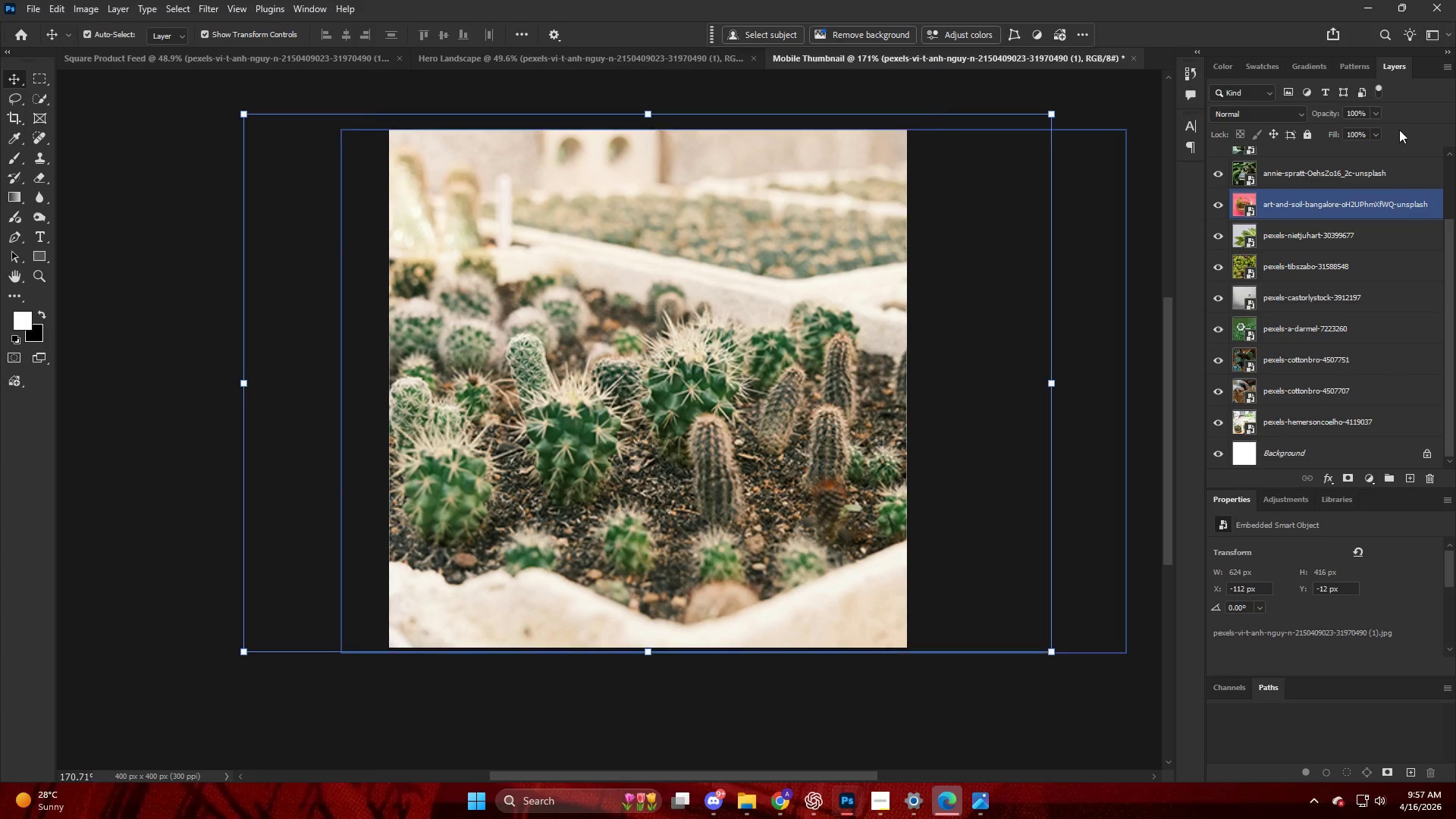 
left_click([1276, 176])
 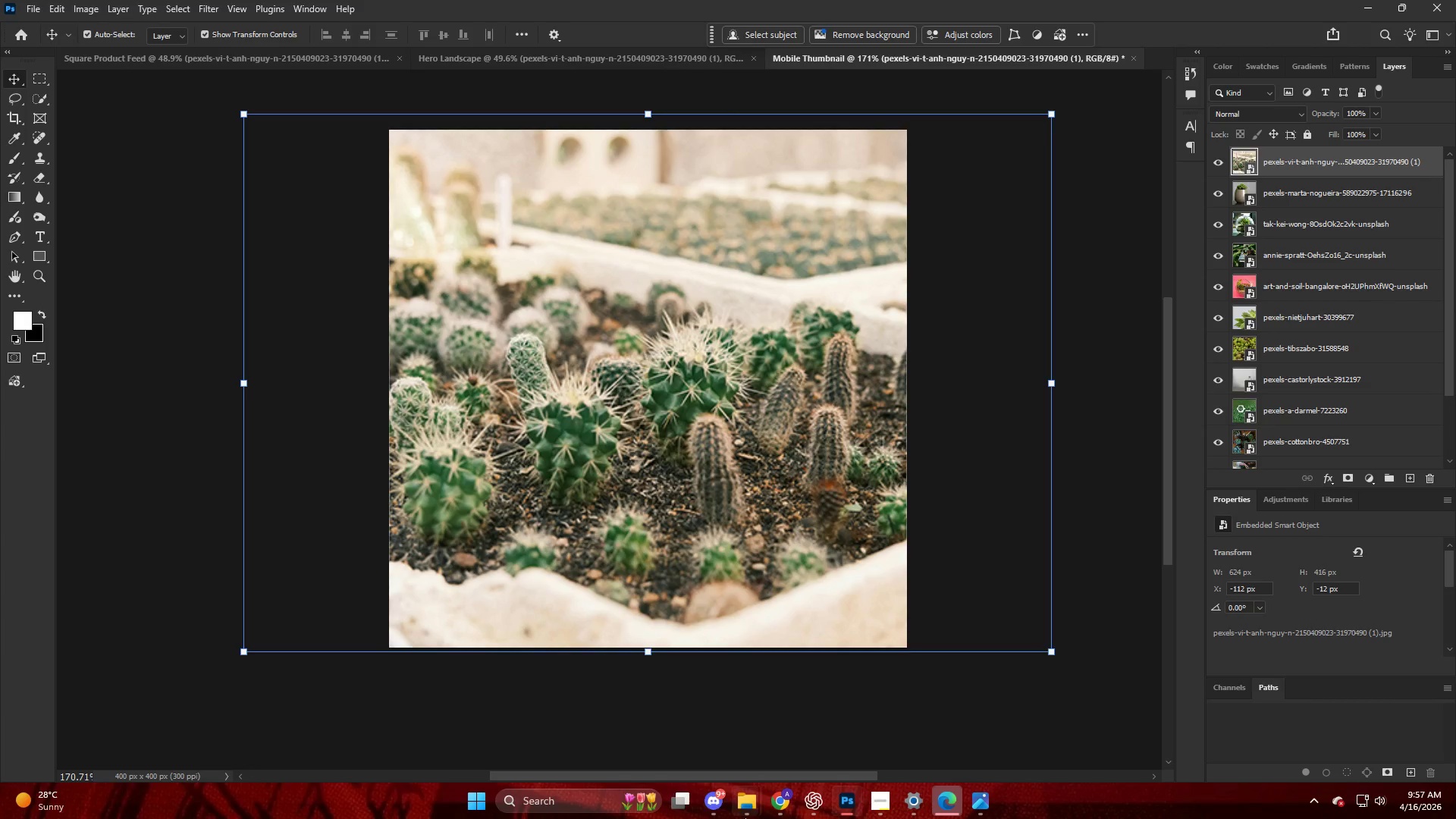 
scroll: coordinate [1275, 236], scroll_direction: up, amount: 9.0
 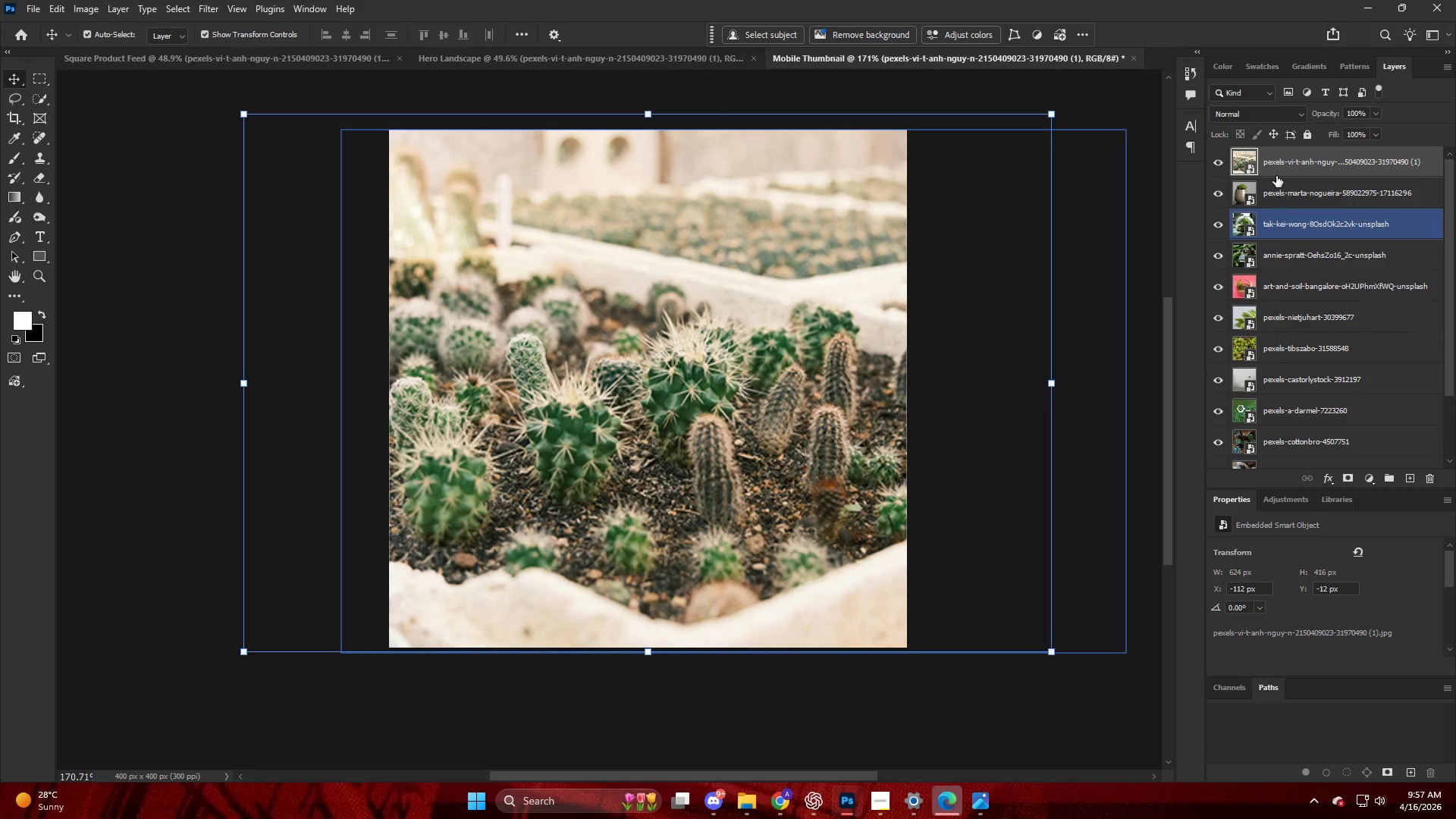 
left_click([752, 808])
 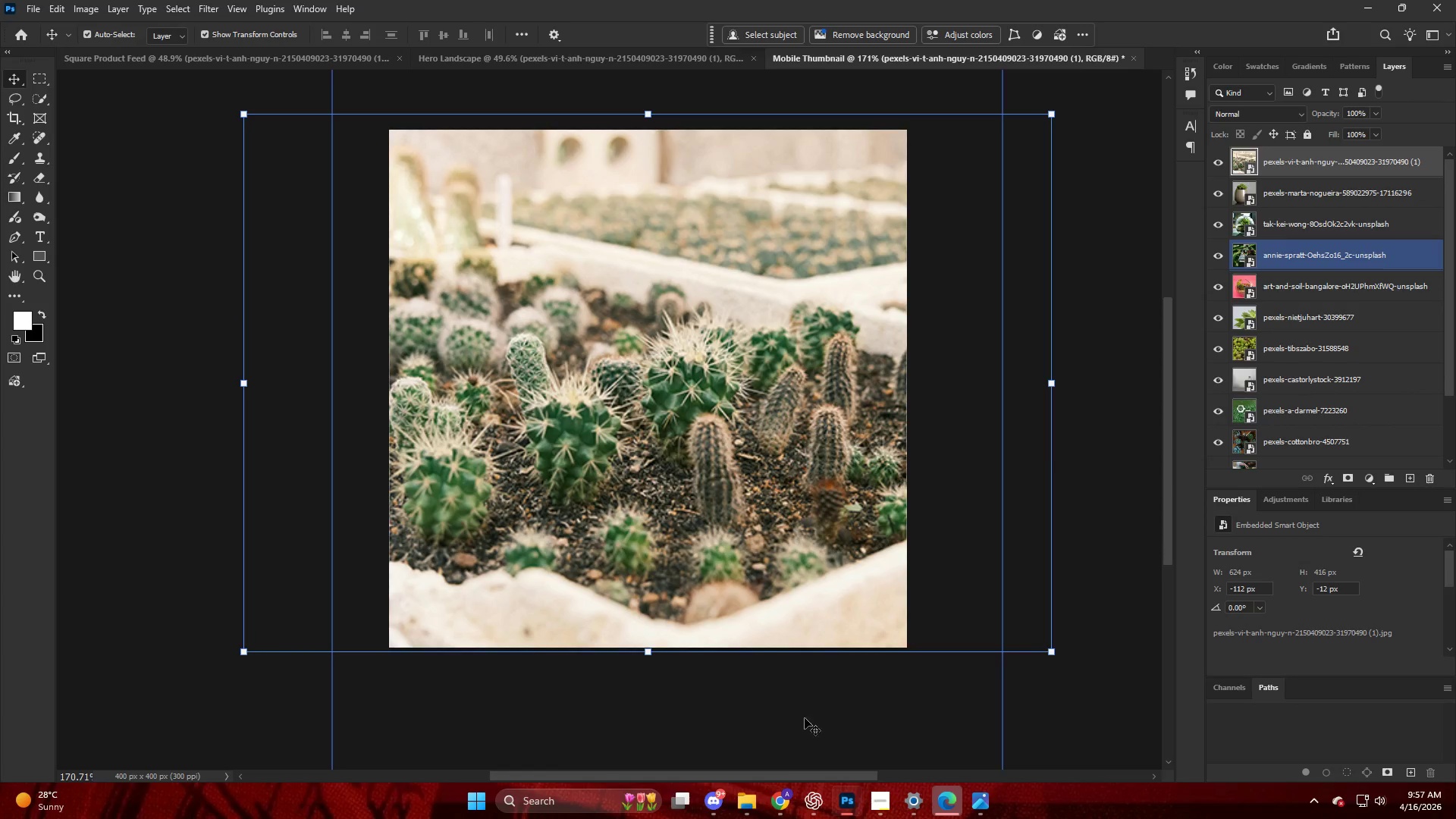 
left_click([750, 805])
 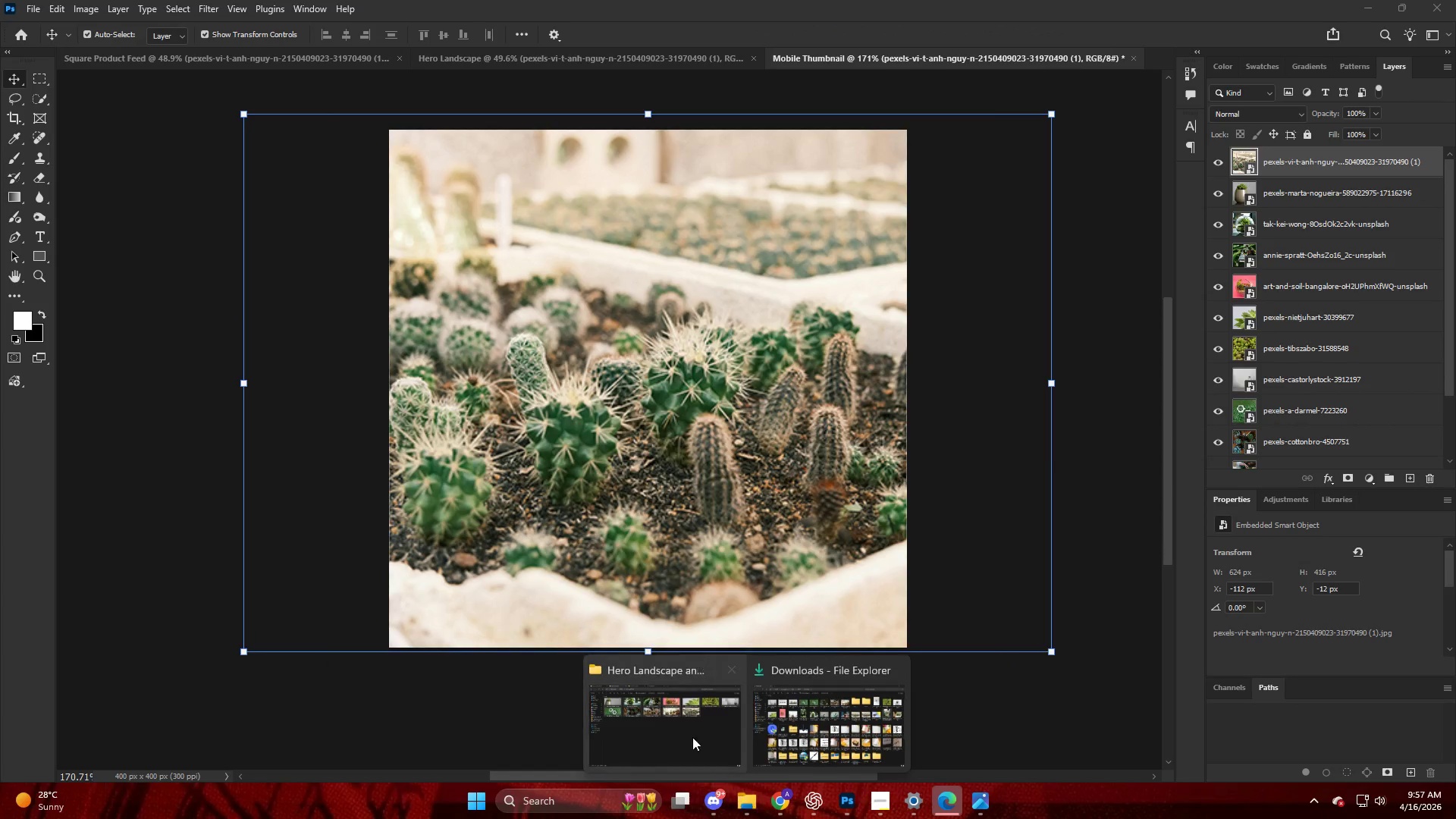 
left_click([675, 702])
 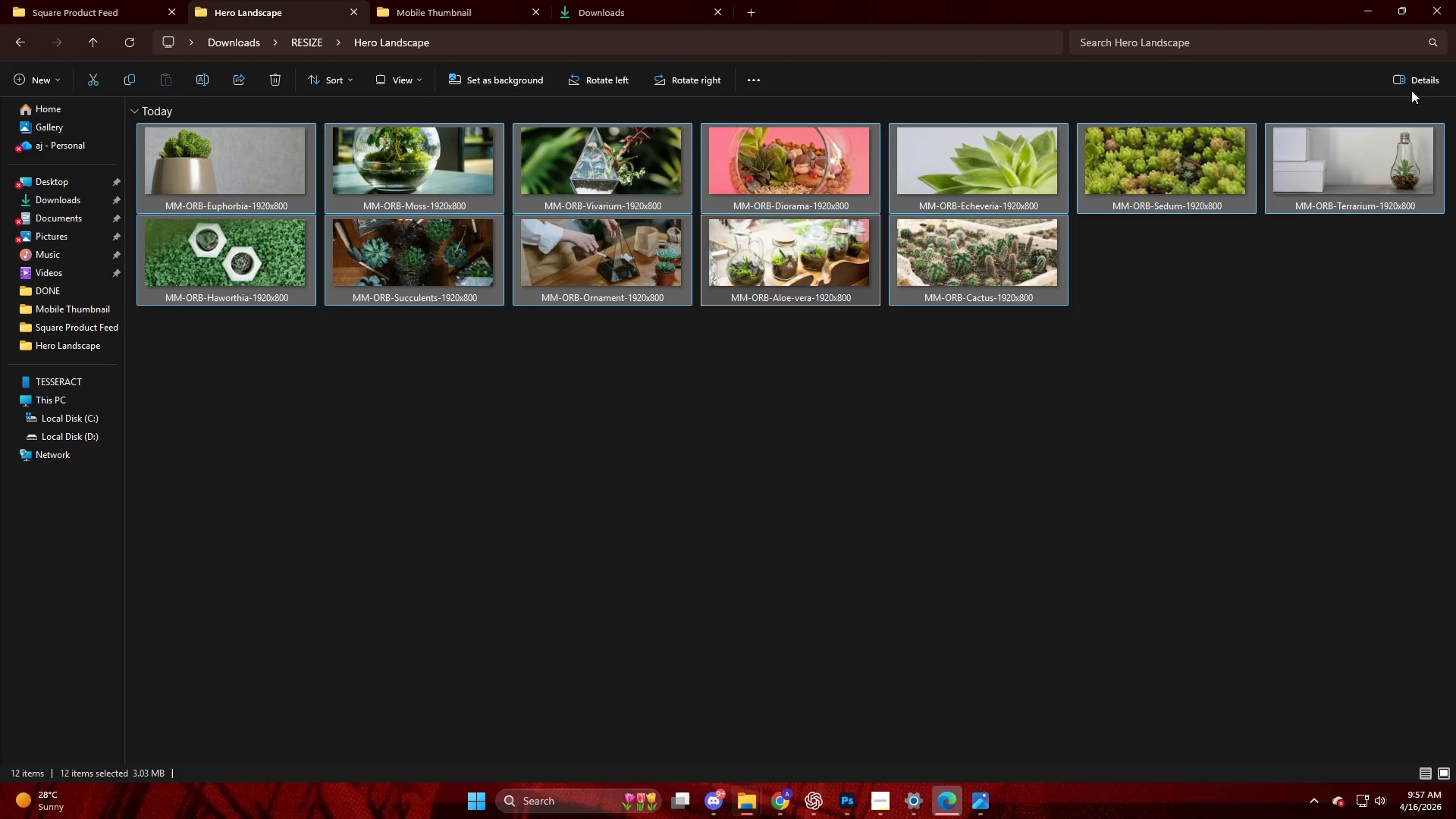 
left_click([1369, 0])
 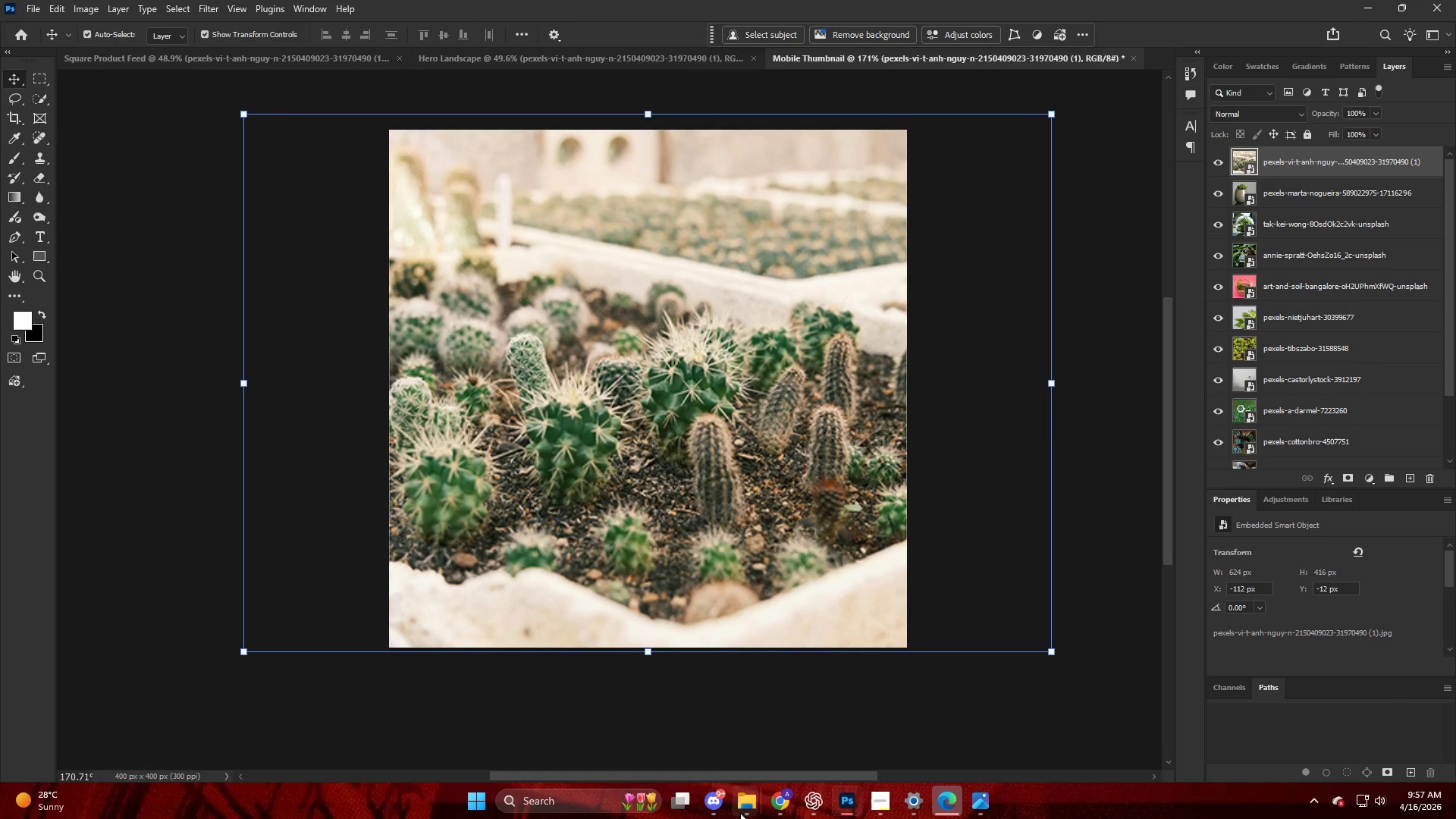 
right_click([722, 808])
 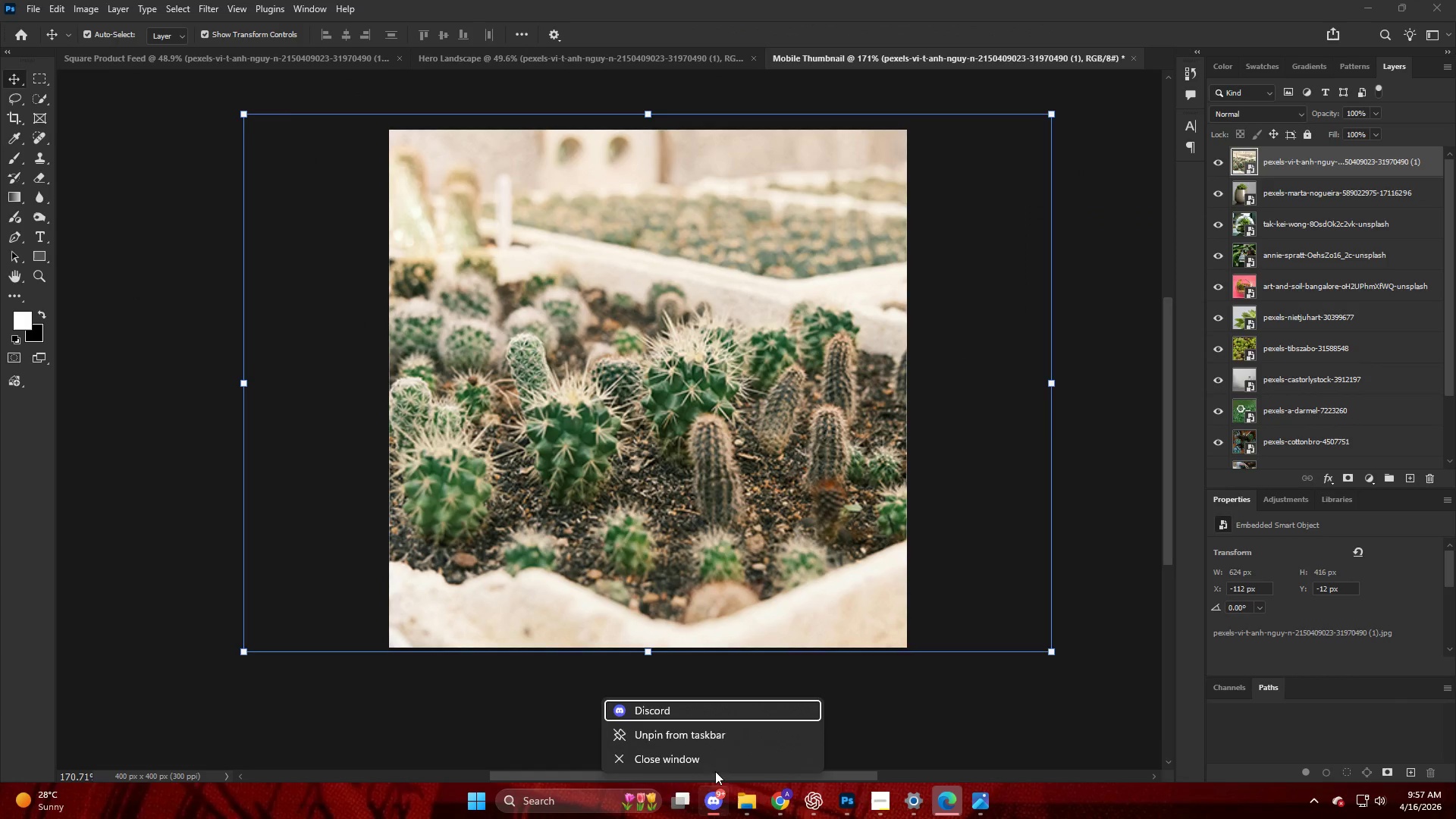 
left_click([713, 760])
 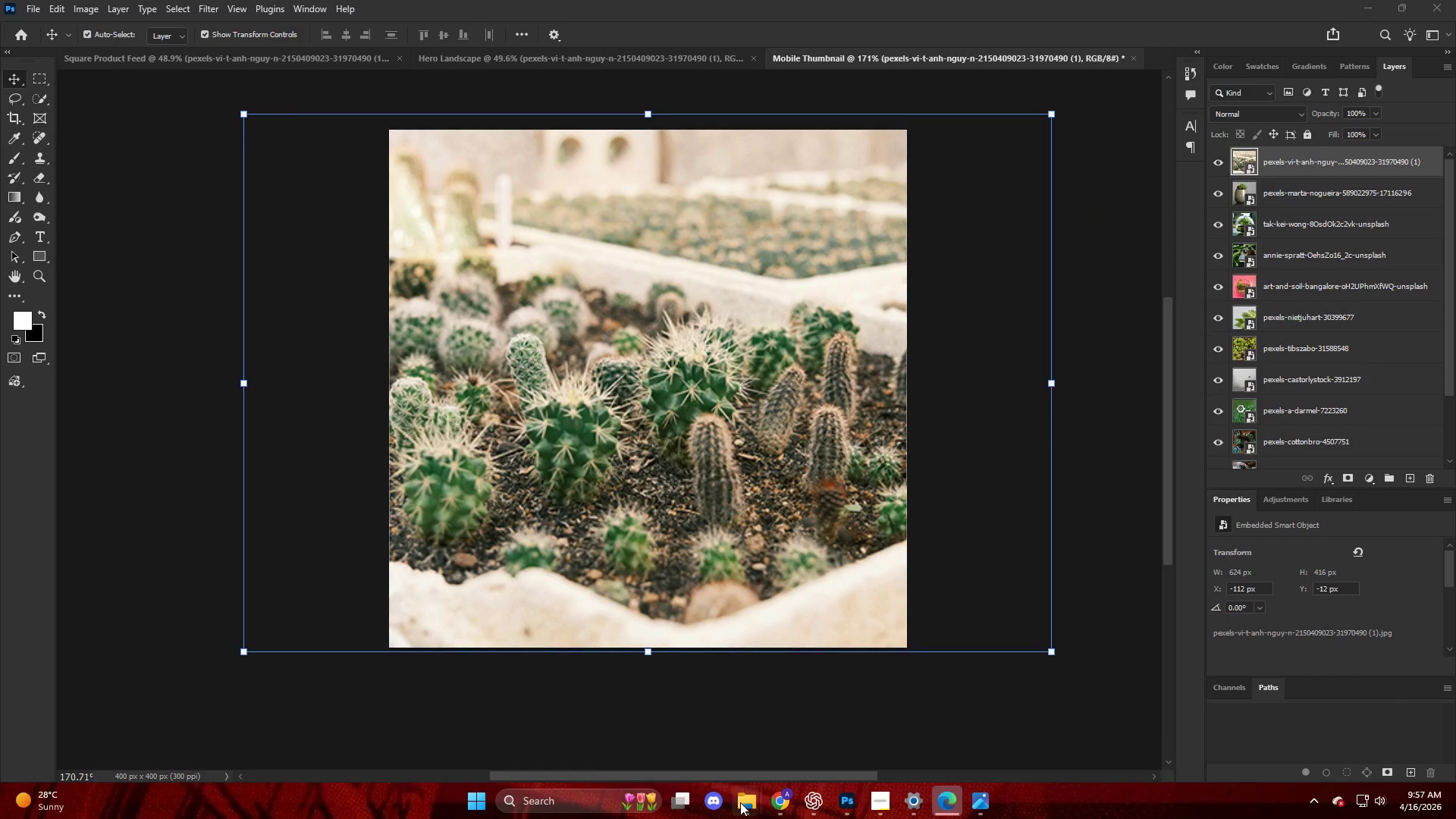 
left_click([742, 804])
 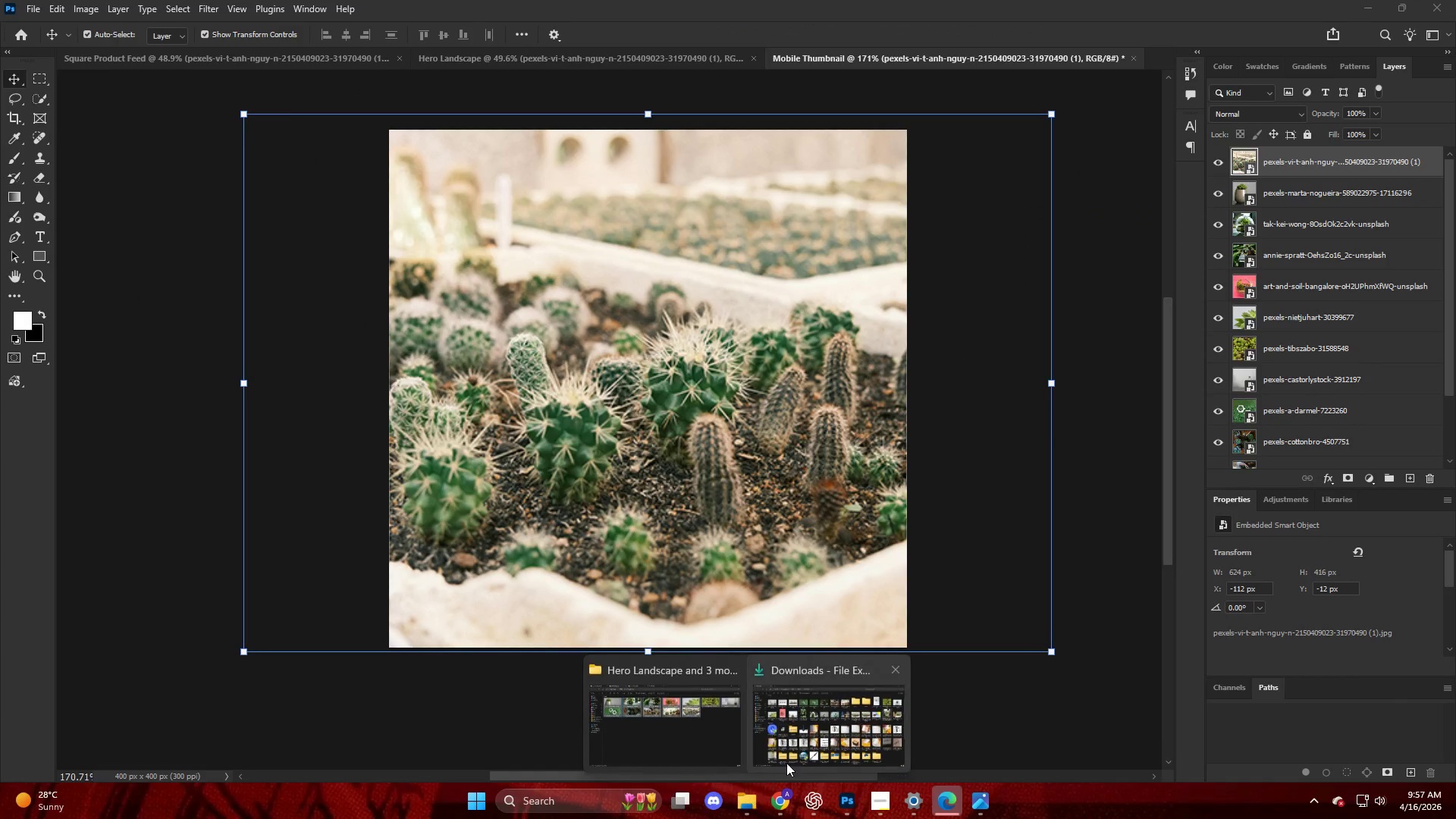 
left_click([835, 736])
 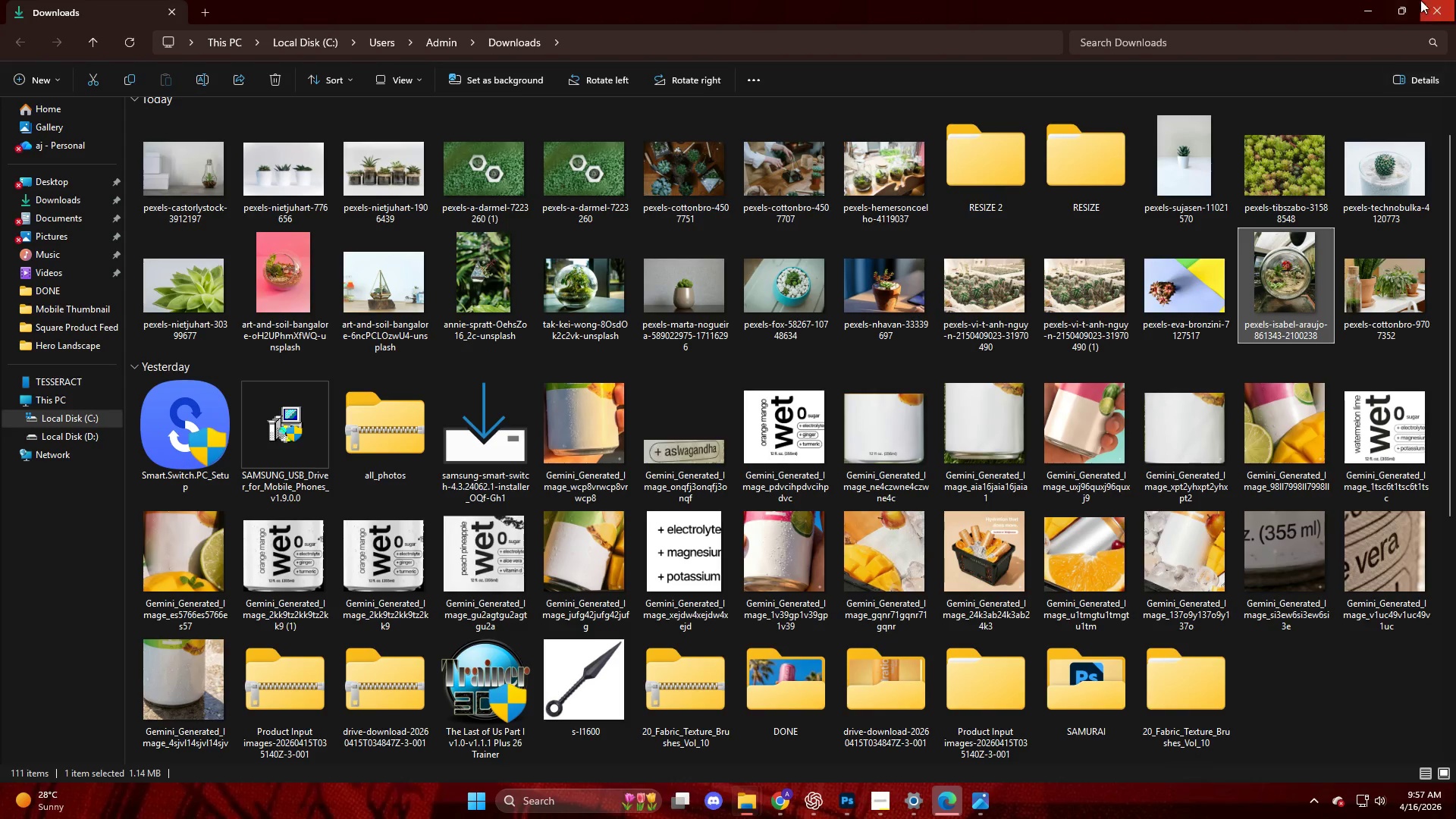 
left_click([1367, 11])
 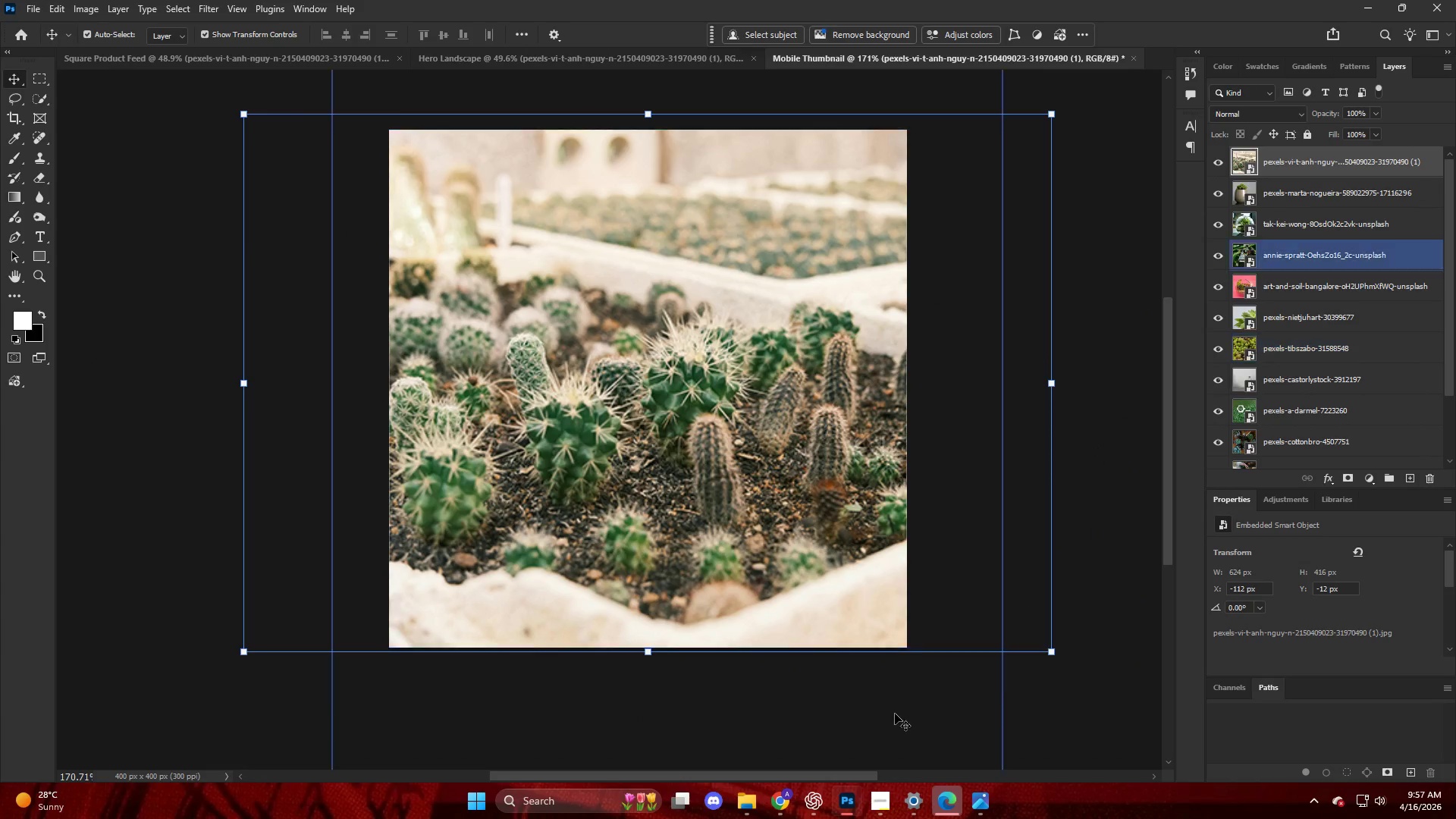 
left_click([749, 808])
 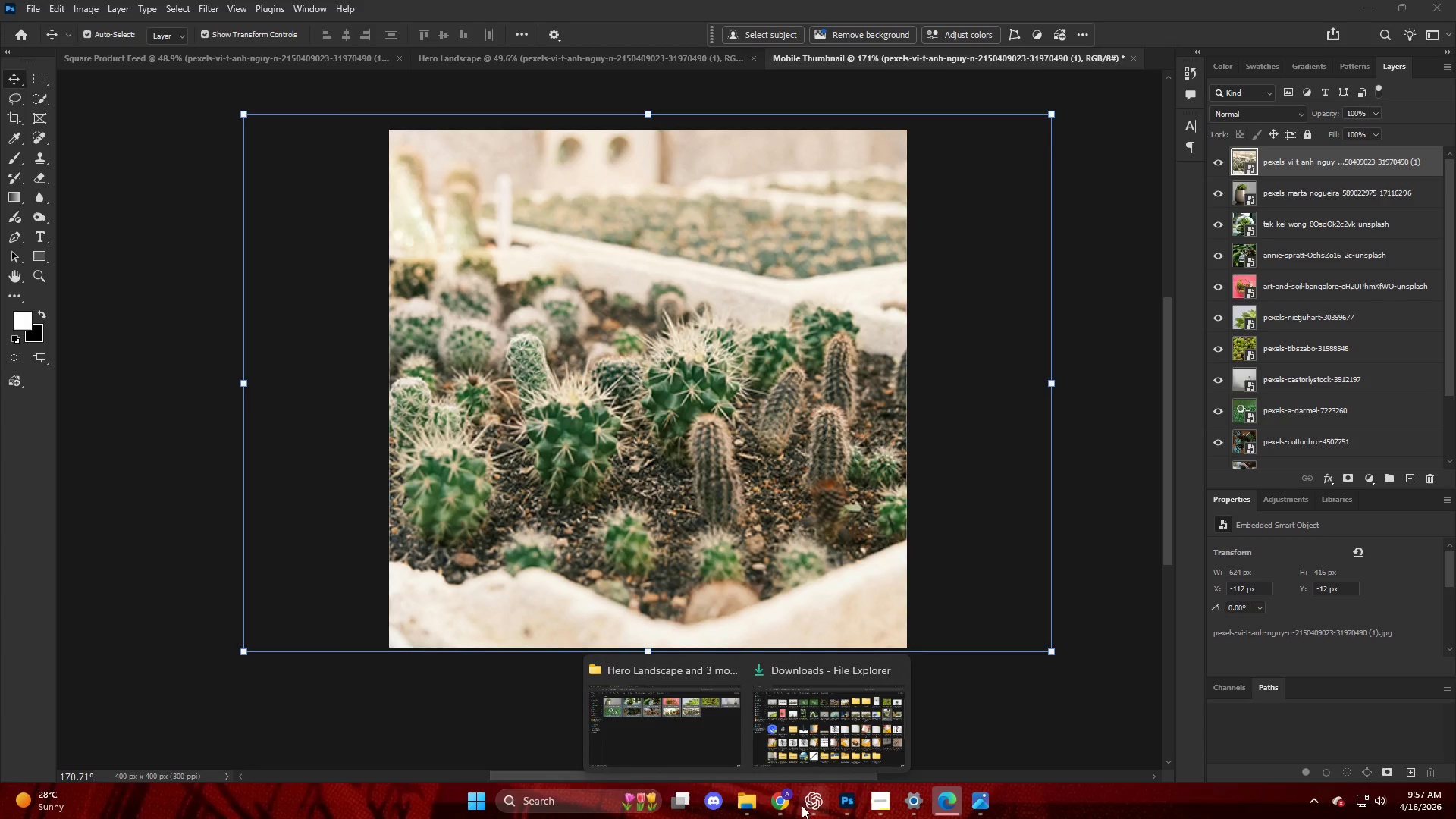 
left_click([785, 808])
 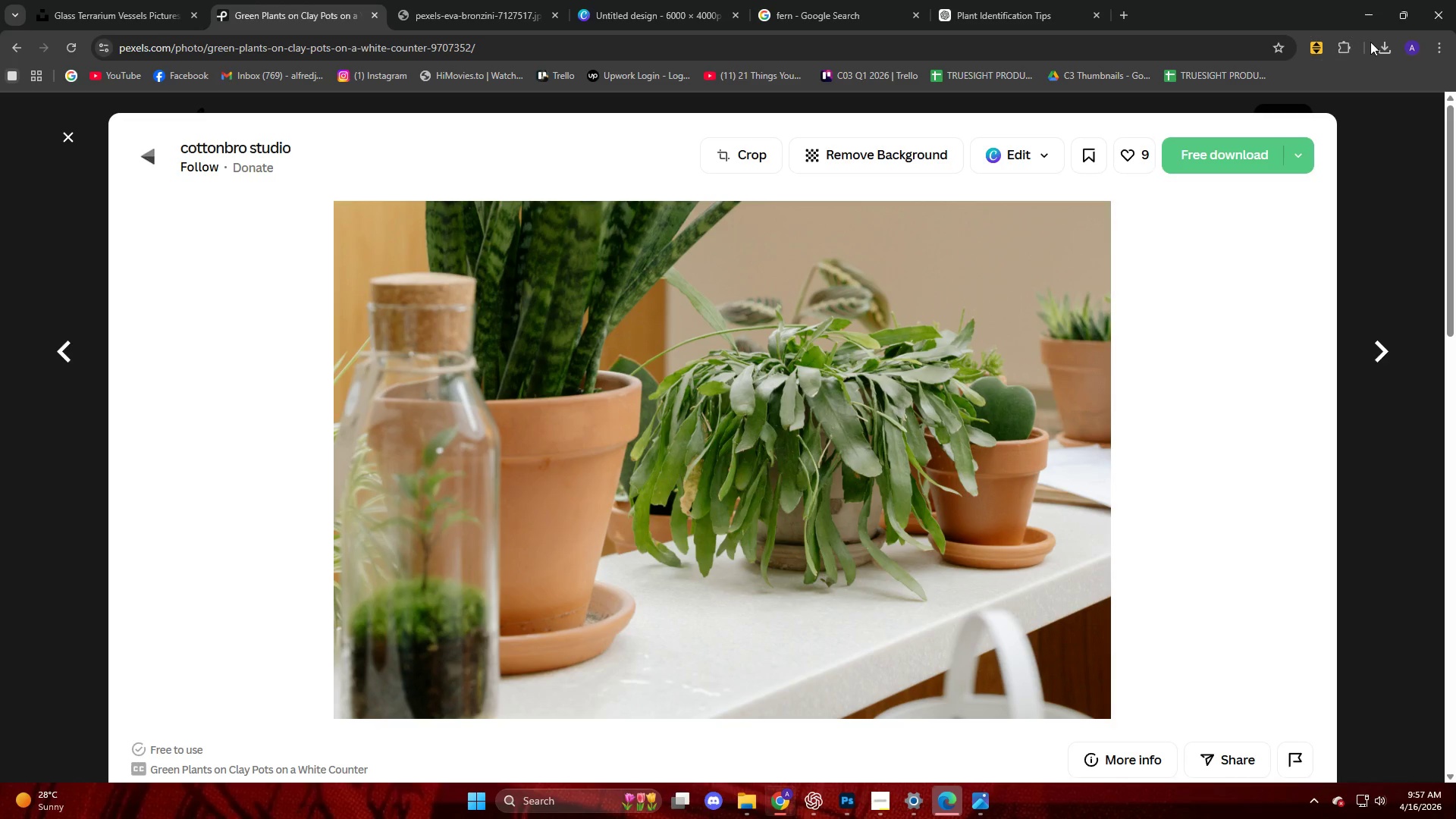 
left_click([1385, 42])
 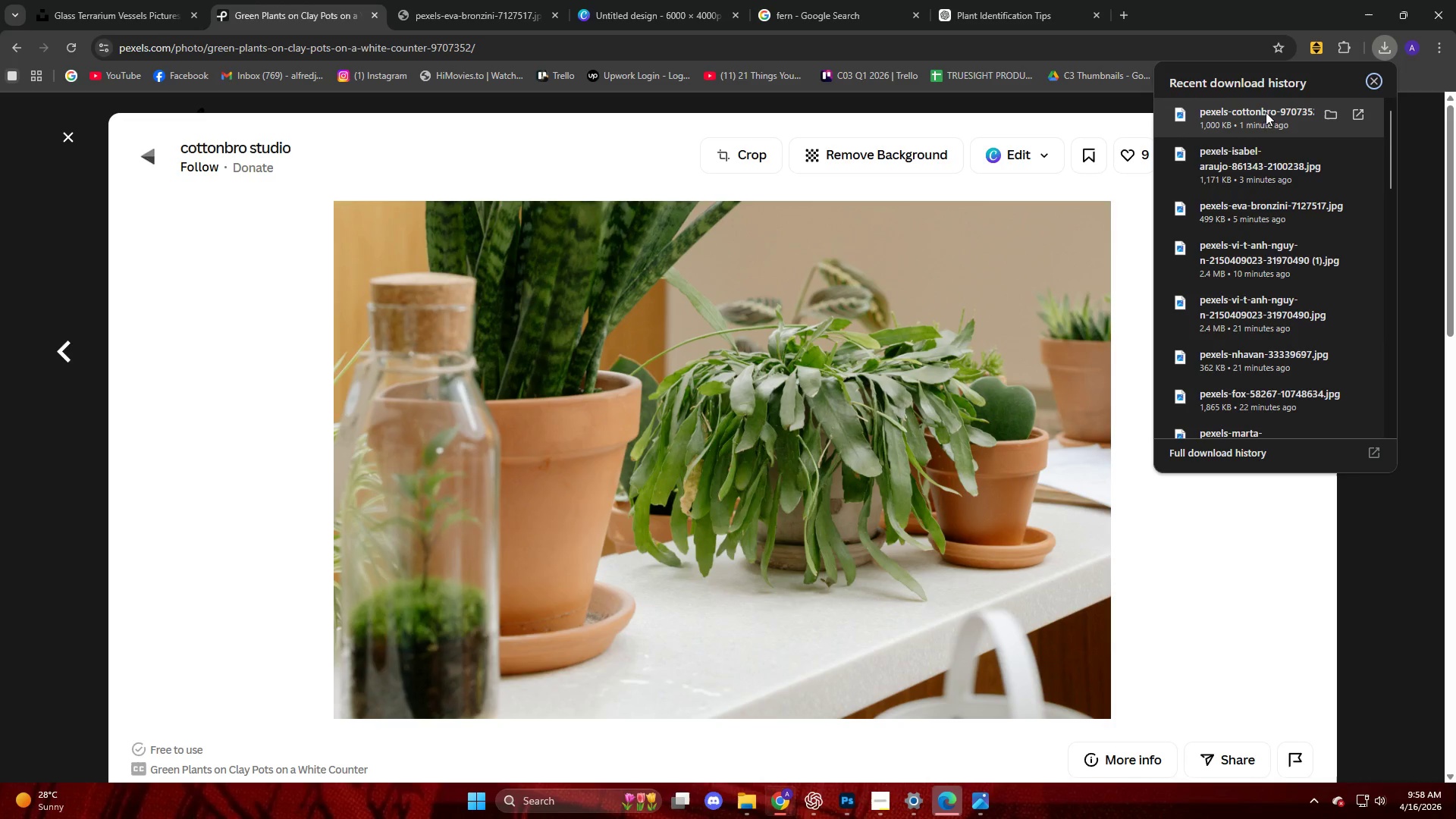 
left_click_drag(start_coordinate=[1262, 114], to_coordinate=[658, 361])
 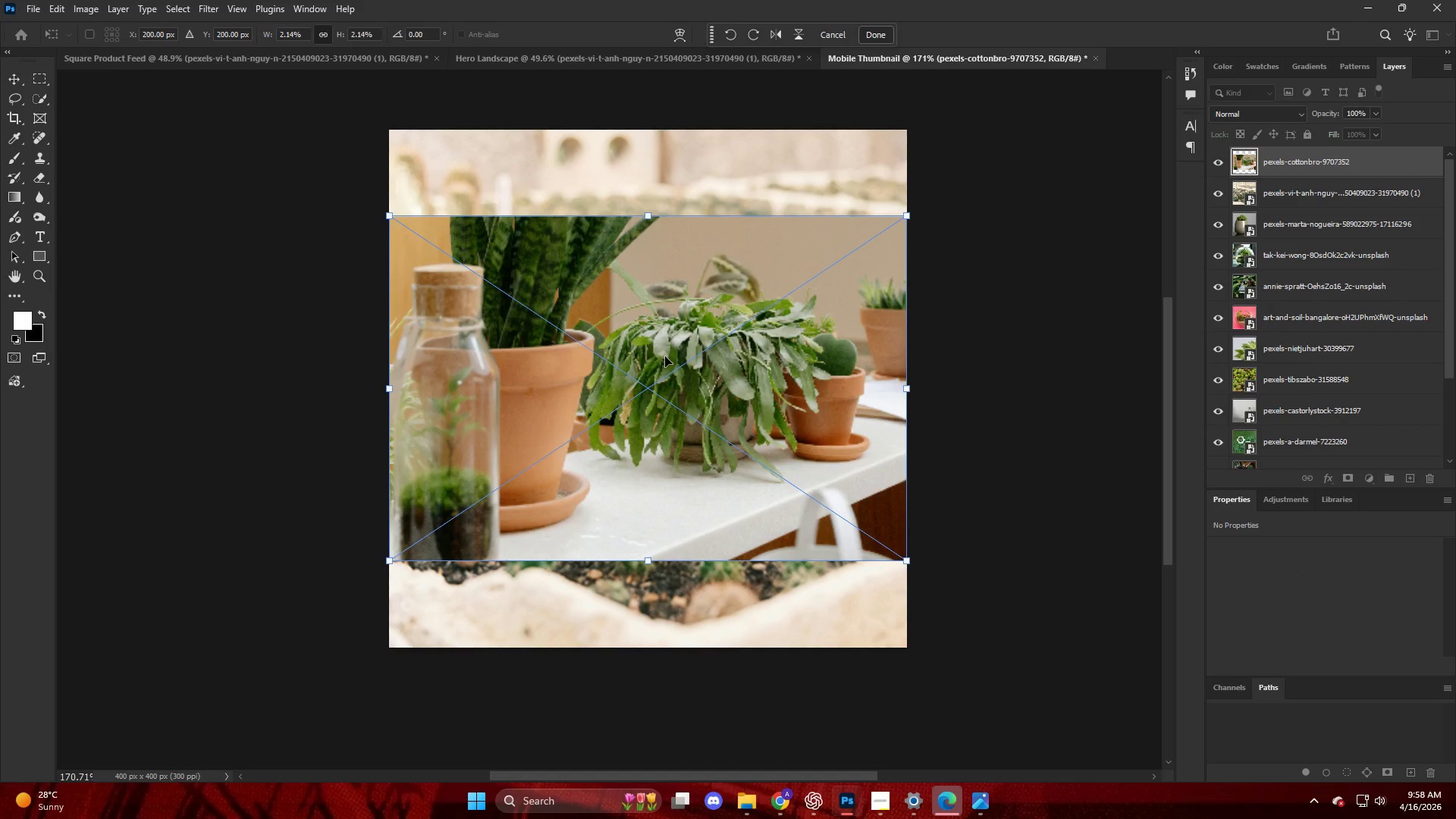 
key(NumpadEnter)
 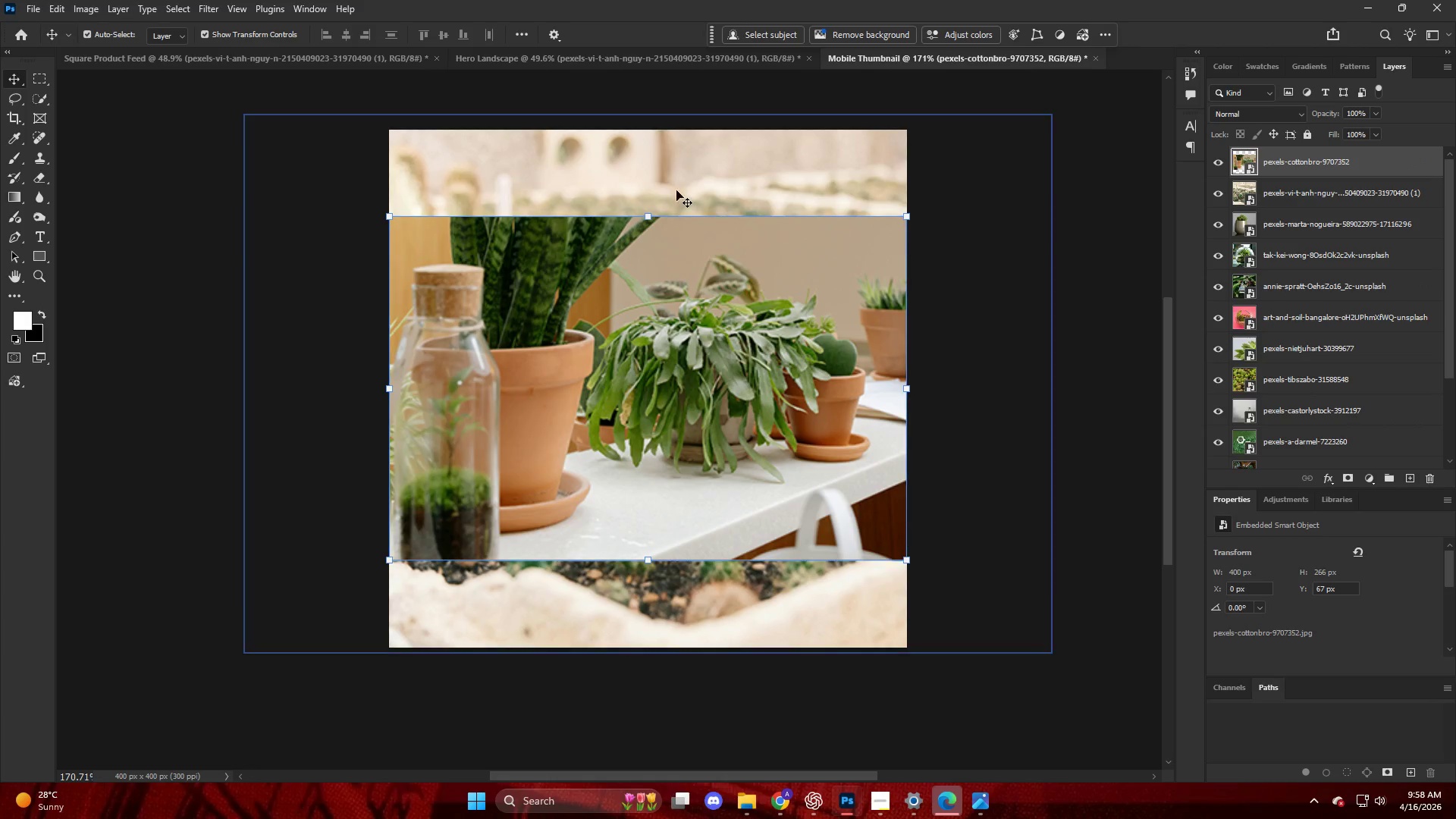 
hold_key(key=AltLeft, duration=3.42)
left_click_drag(start_coordinate=[655, 217], to_coordinate=[693, 125])
 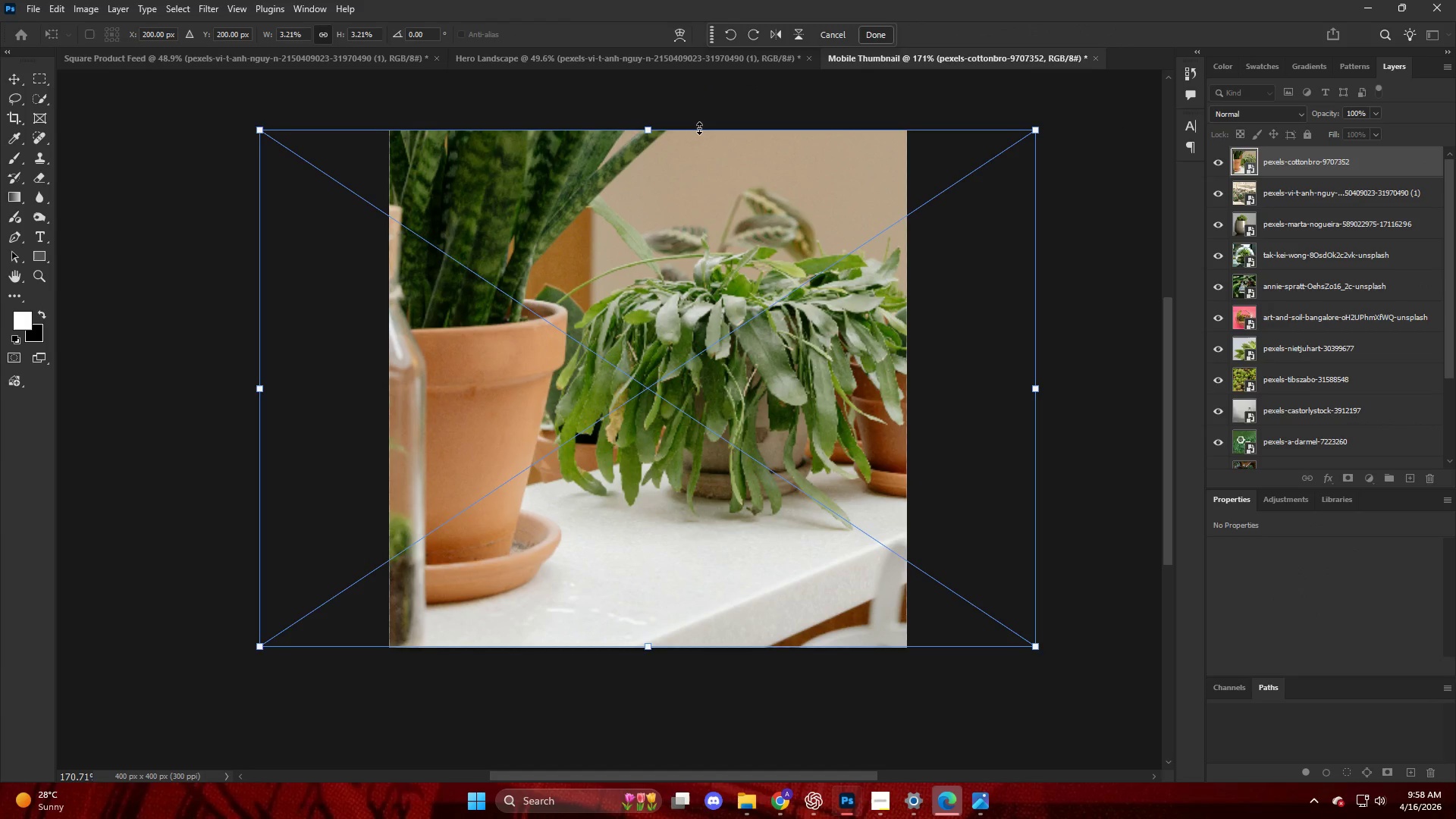 
key(NumpadEnter)
 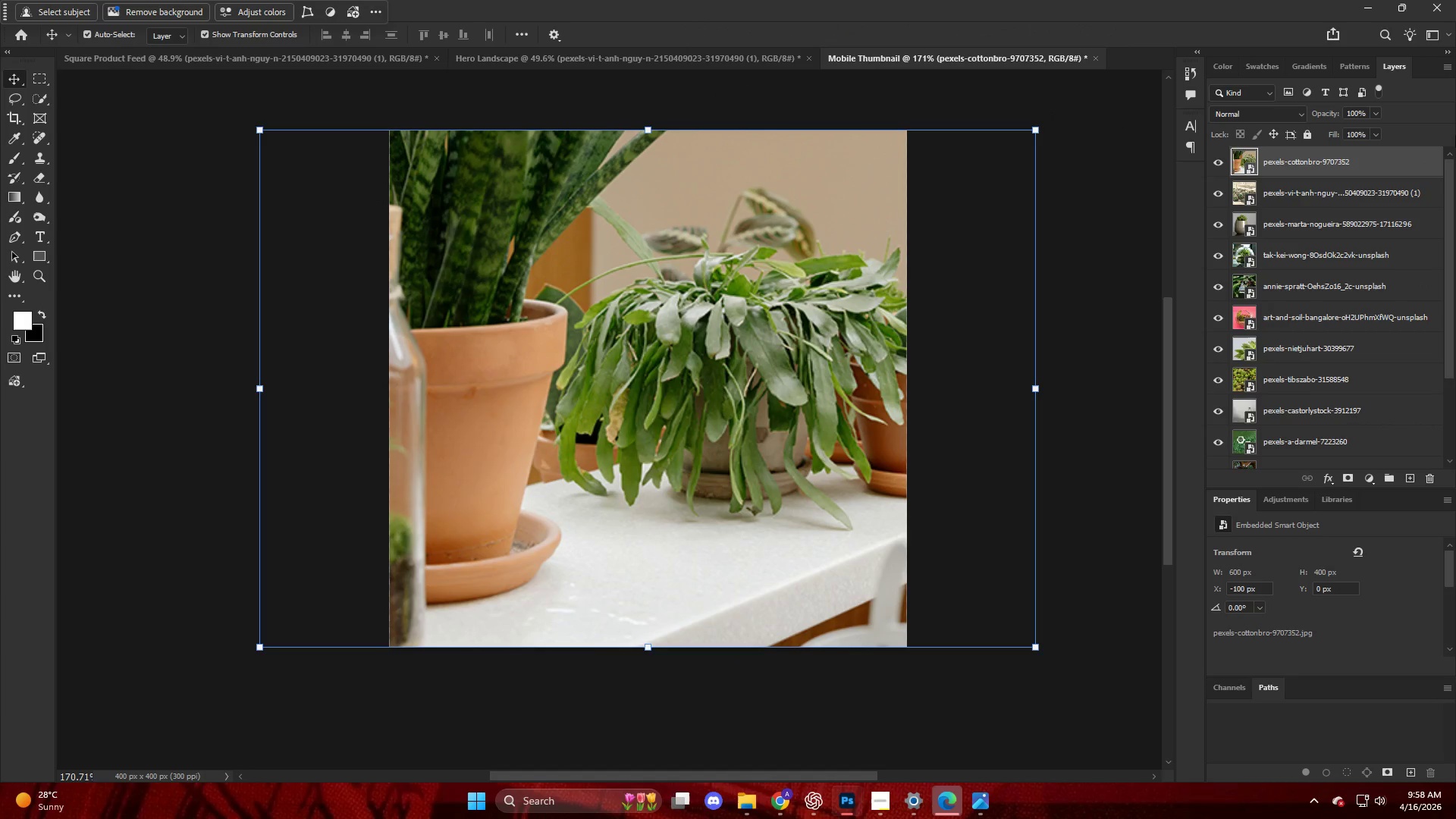 
left_click([1284, 201])
 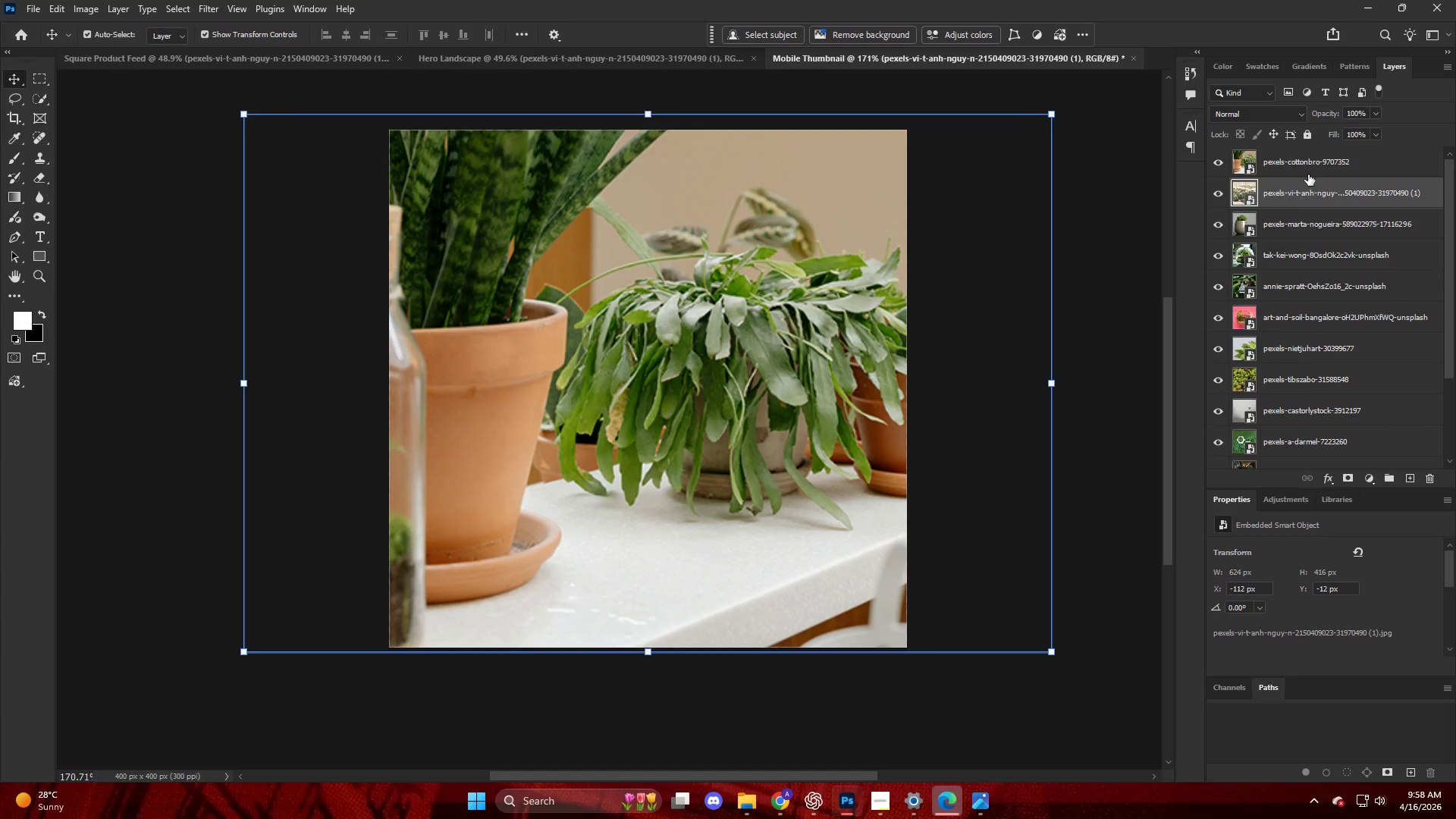 
left_click([1308, 170])
 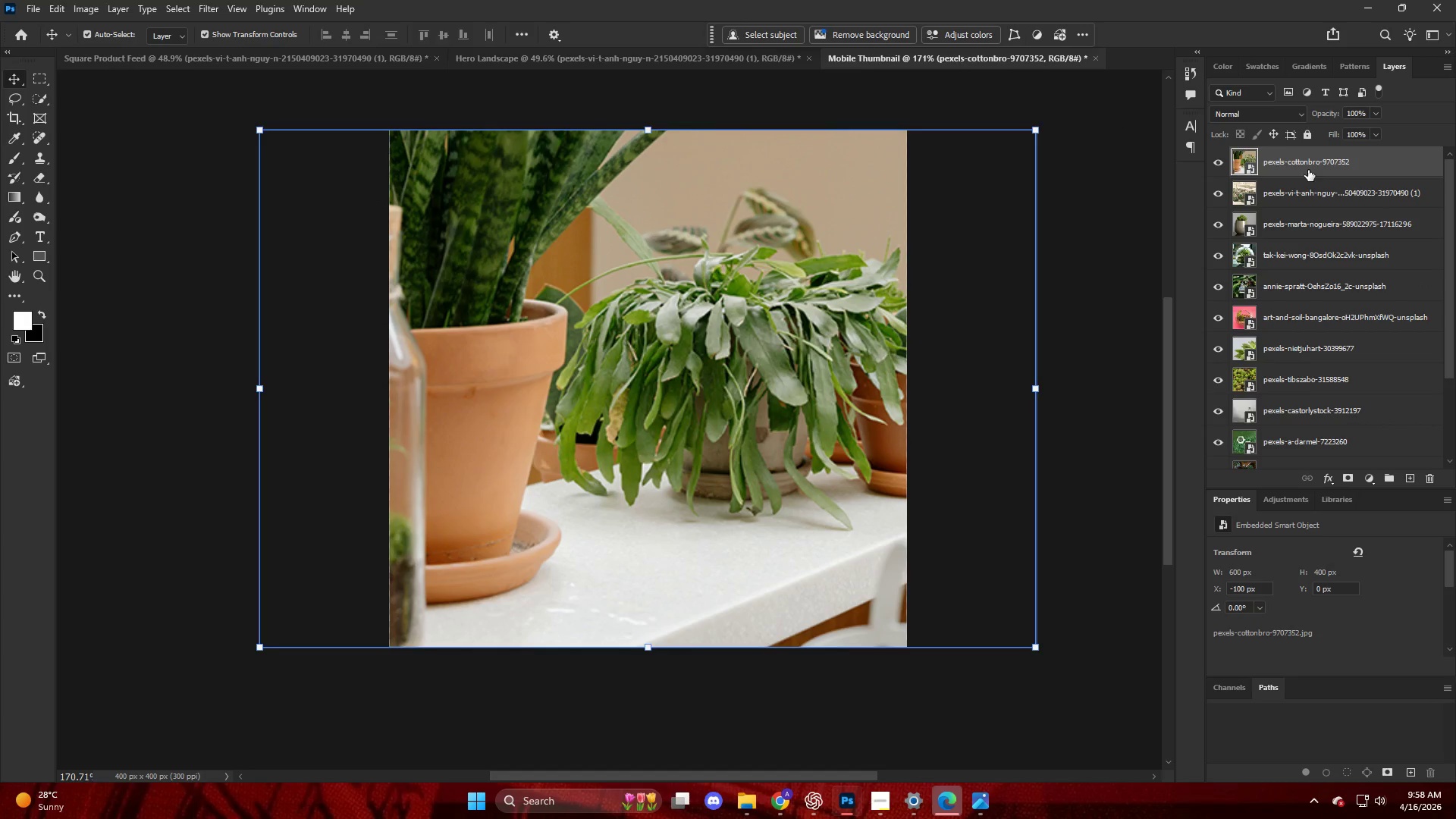 
hold_key(key=AltLeft, duration=0.83)
 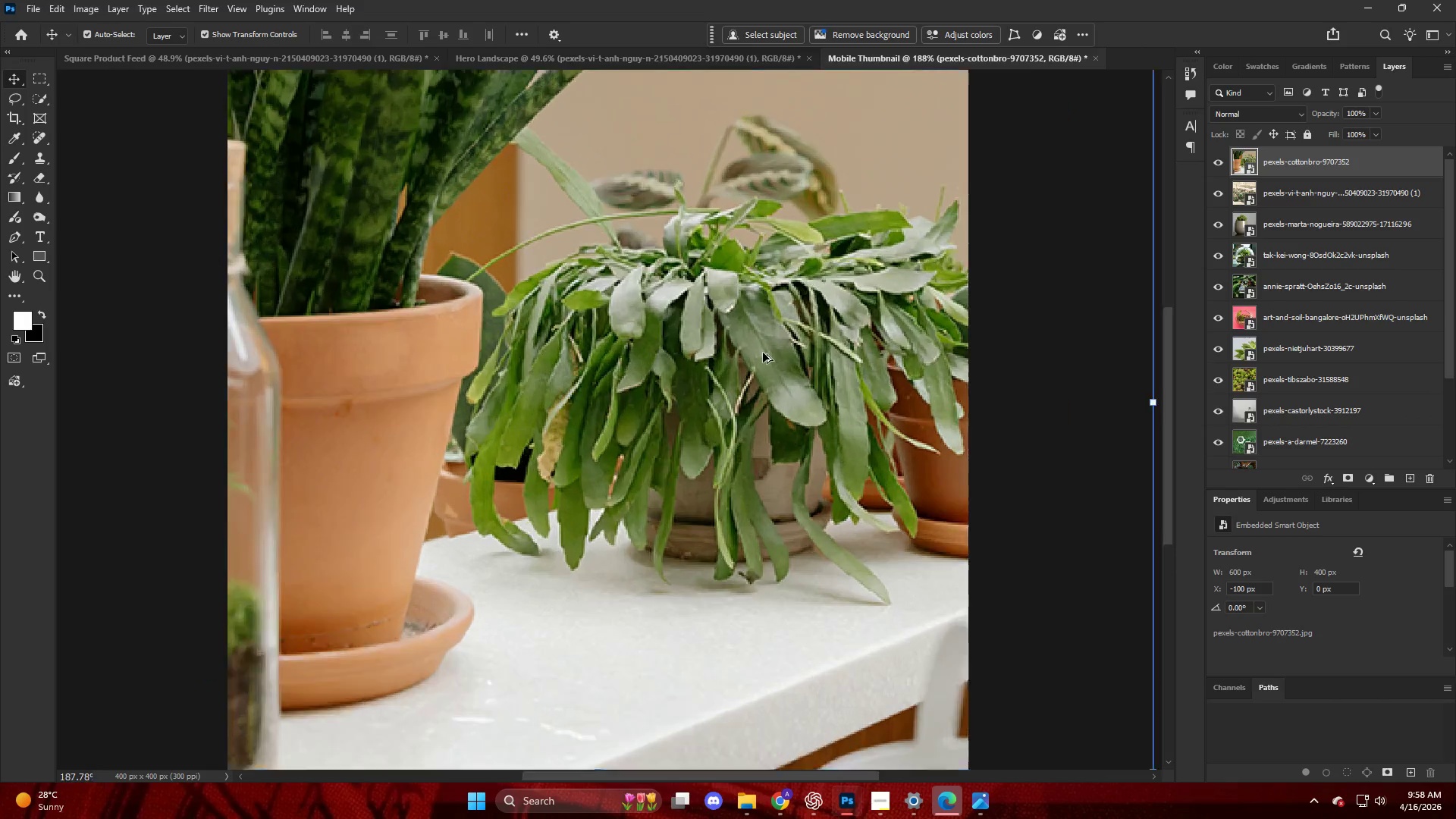 
hold_key(key=ControlLeft, duration=0.83)
 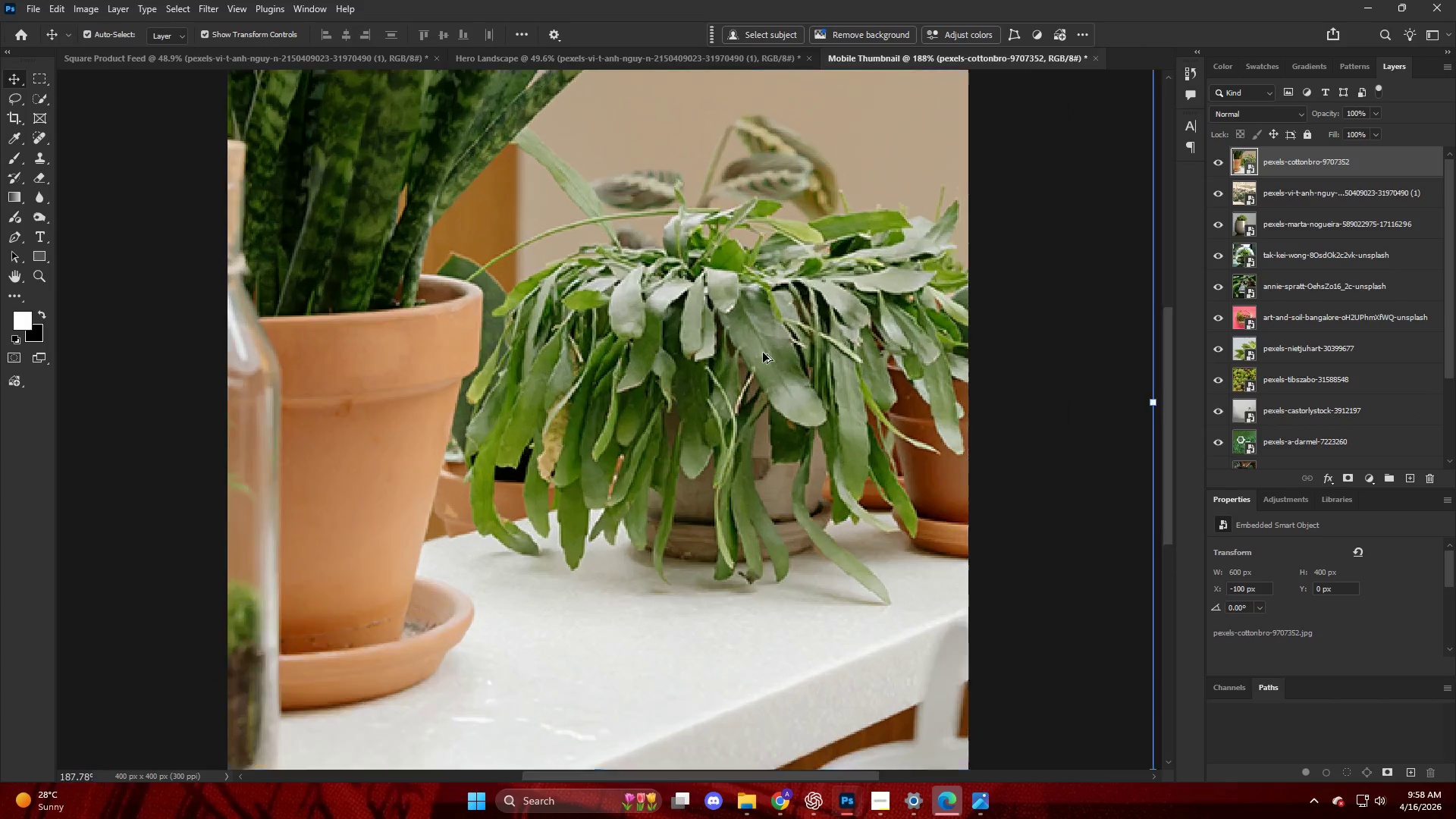 
hold_key(key=ShiftLeft, duration=0.73)
 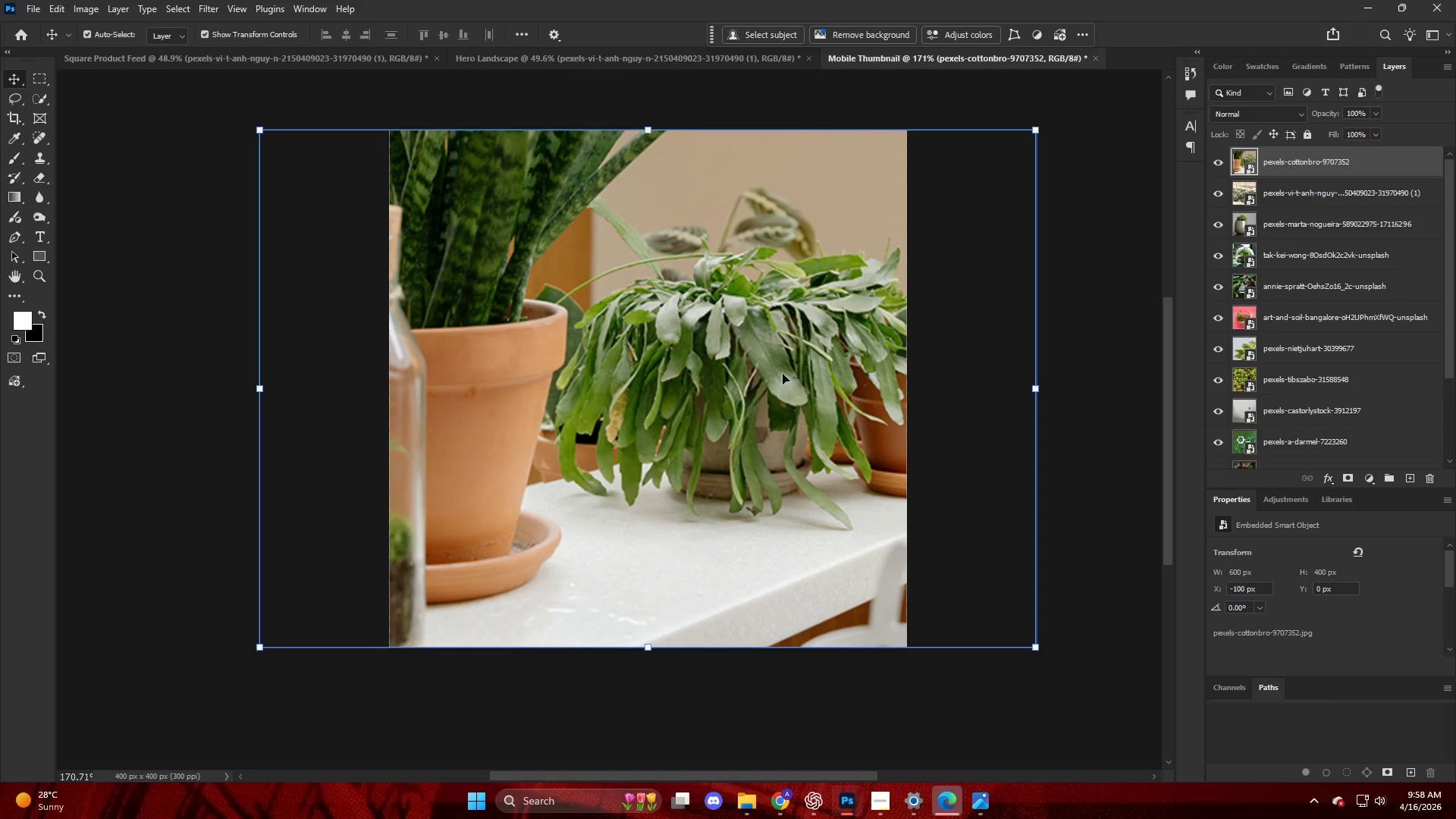 
key(Alt+AltLeft)
 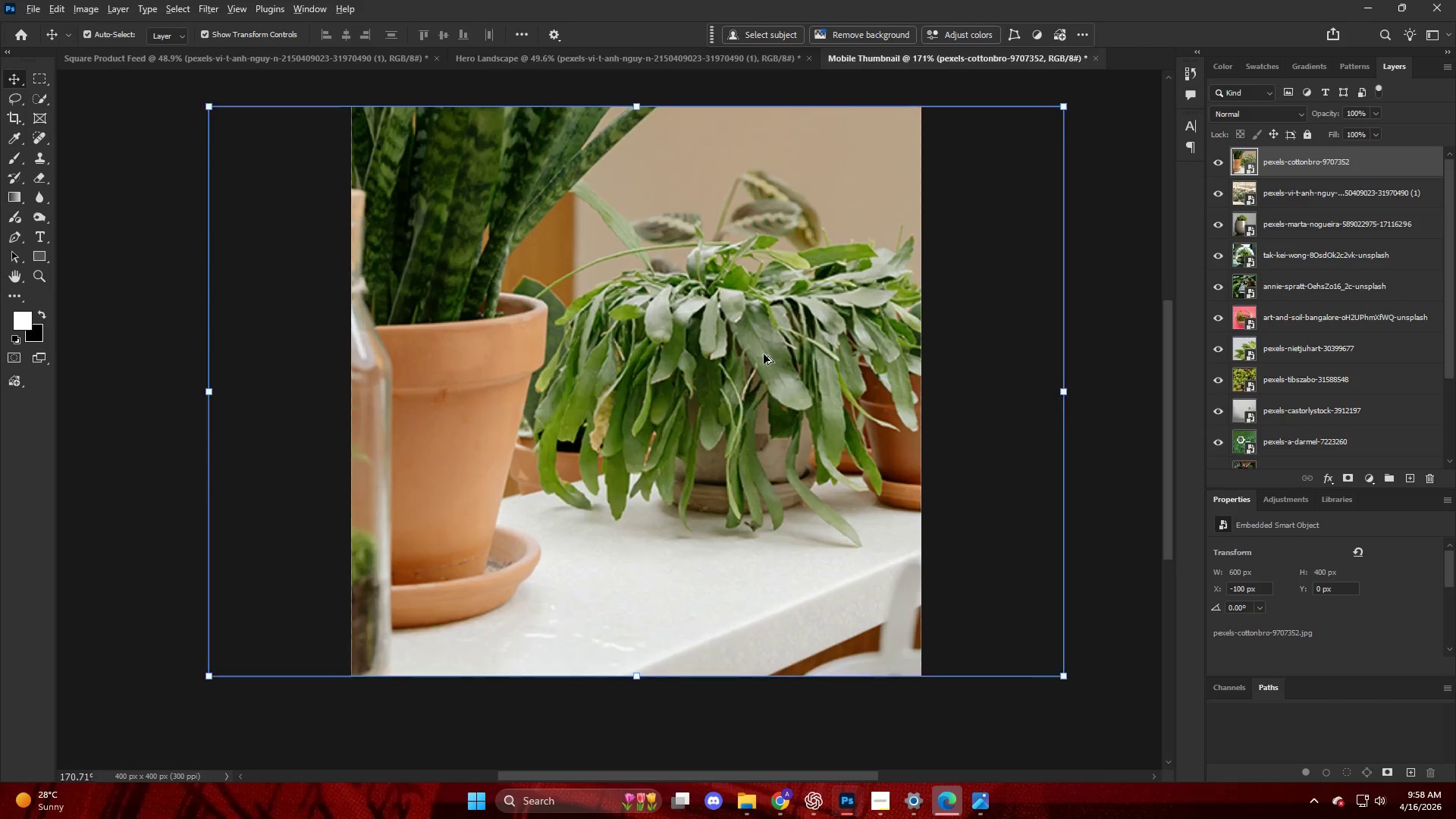 
scroll: coordinate [763, 353], scroll_direction: up, amount: 6.0
 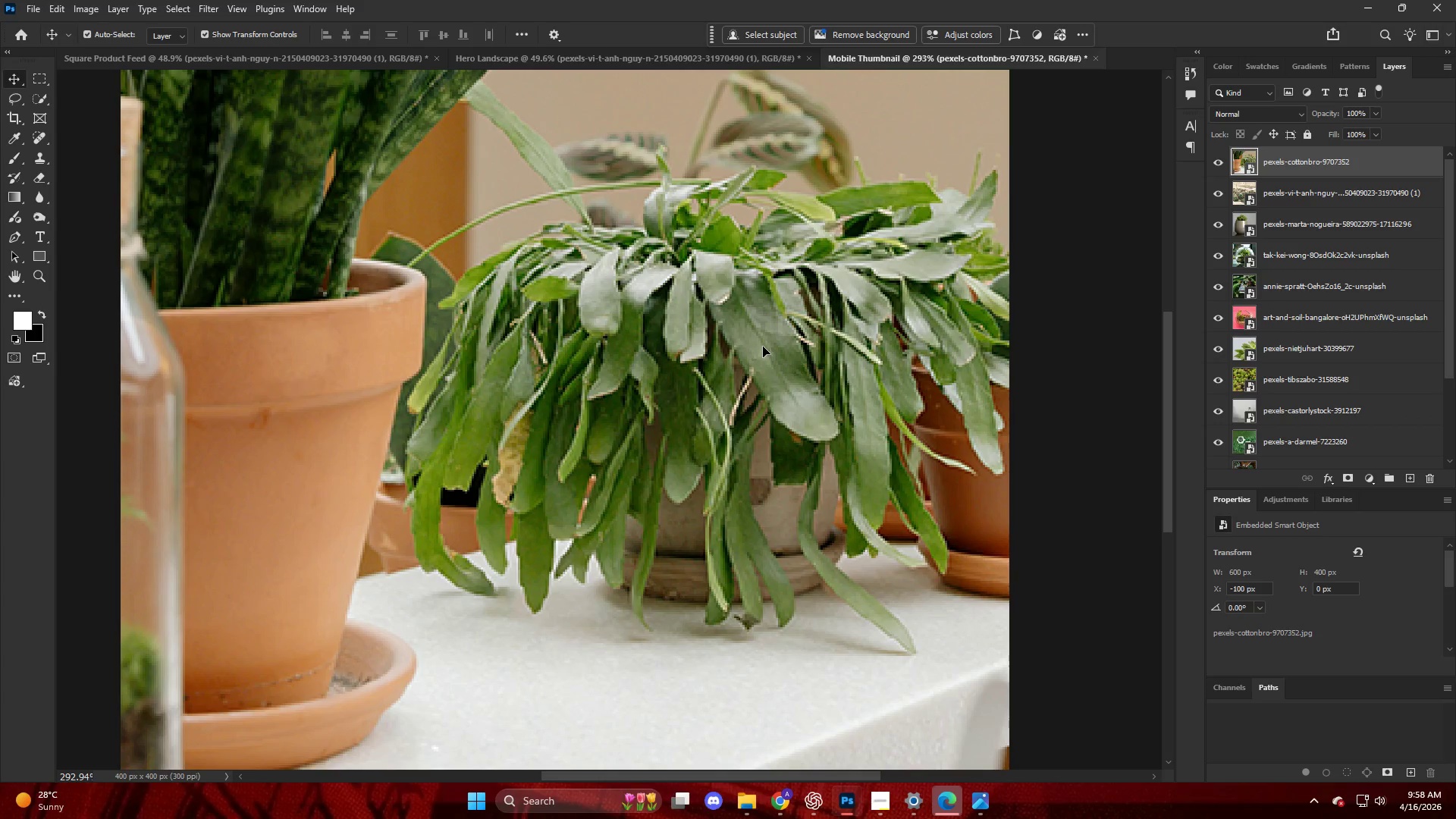 
hold_key(key=AltLeft, duration=0.33)
scroll: coordinate [763, 345], scroll_direction: down, amount: 5.0
 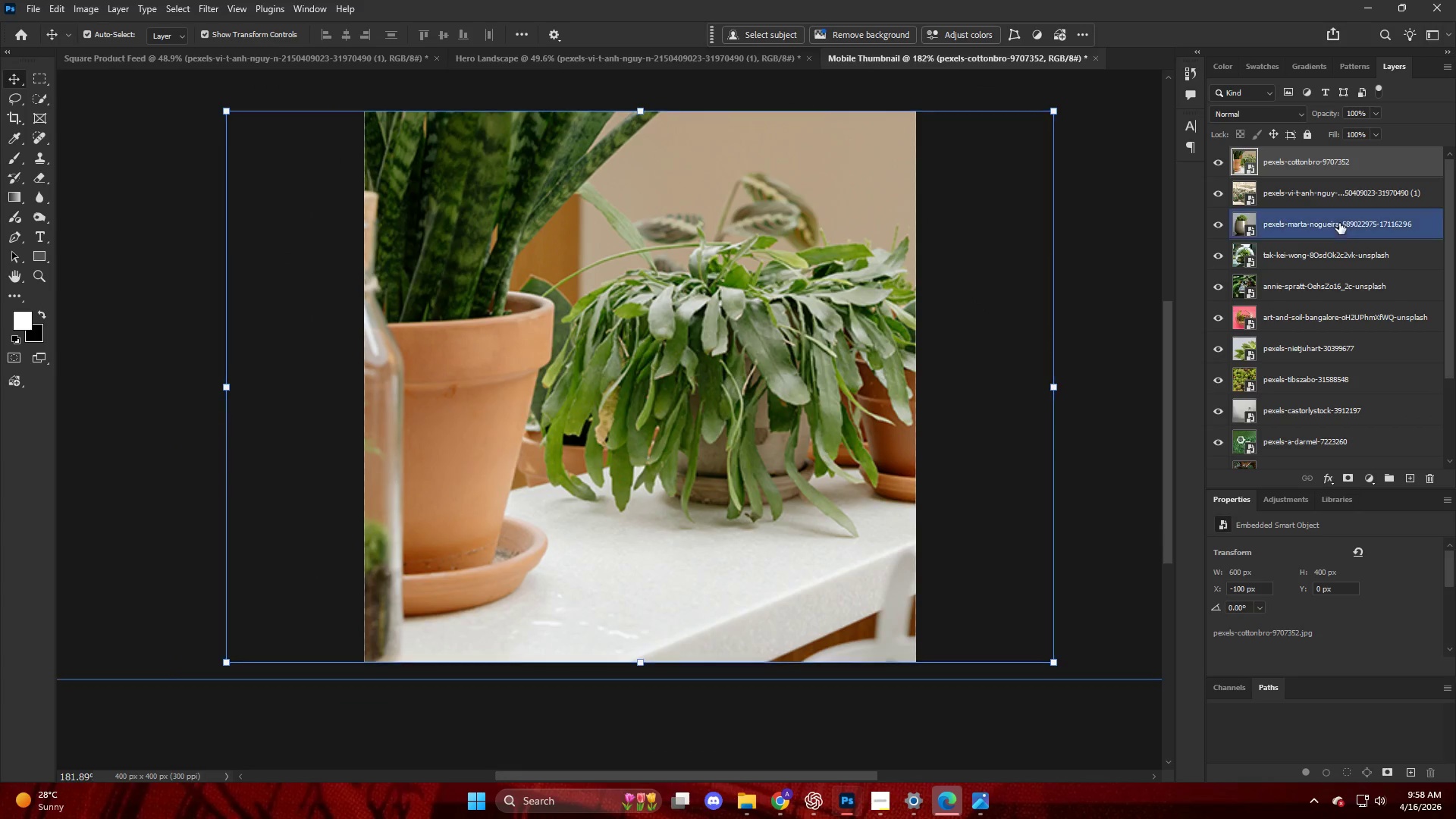 
key(Control+ControlLeft)
 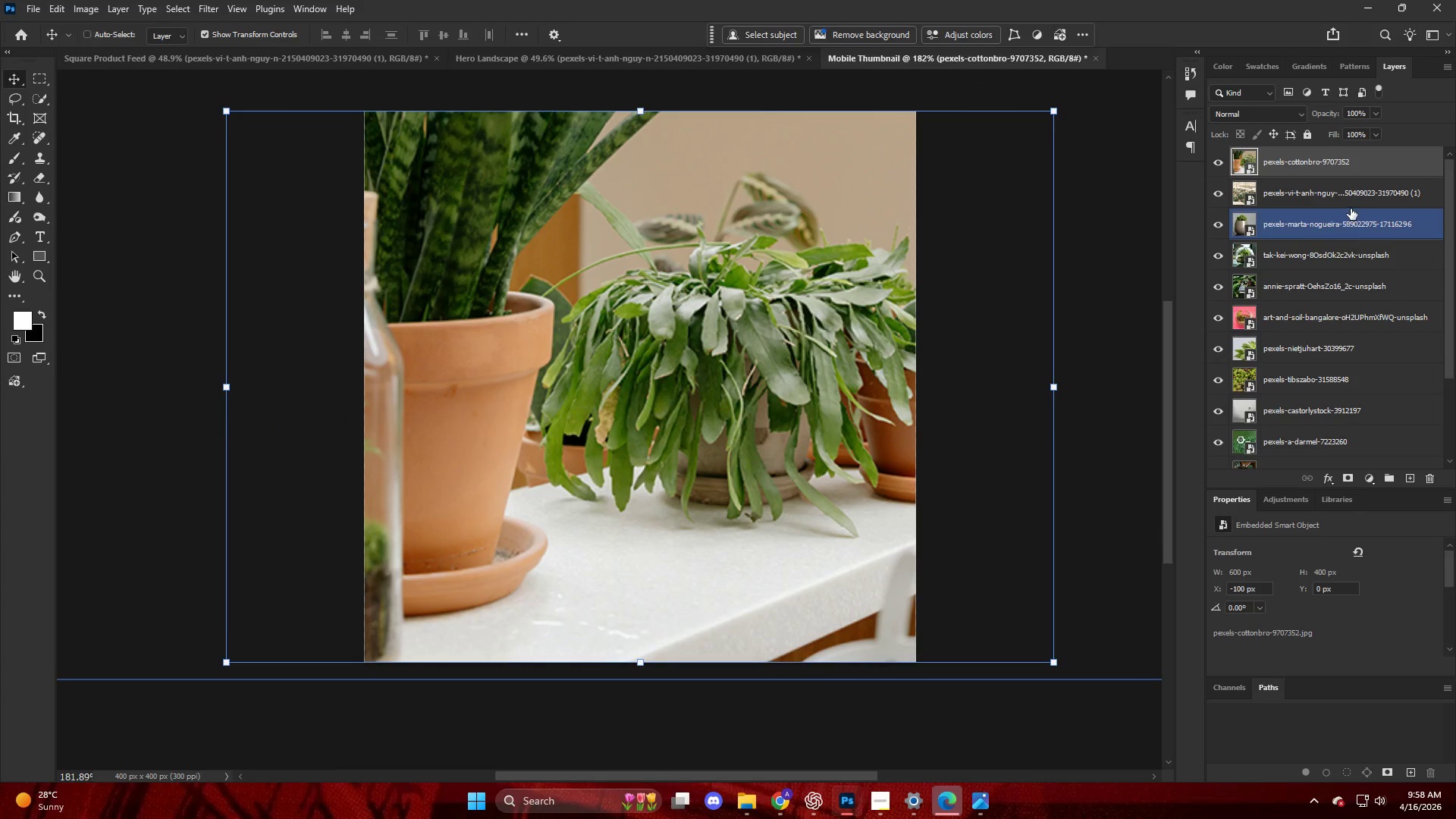 
key(Control+Shift+ShiftLeft)
 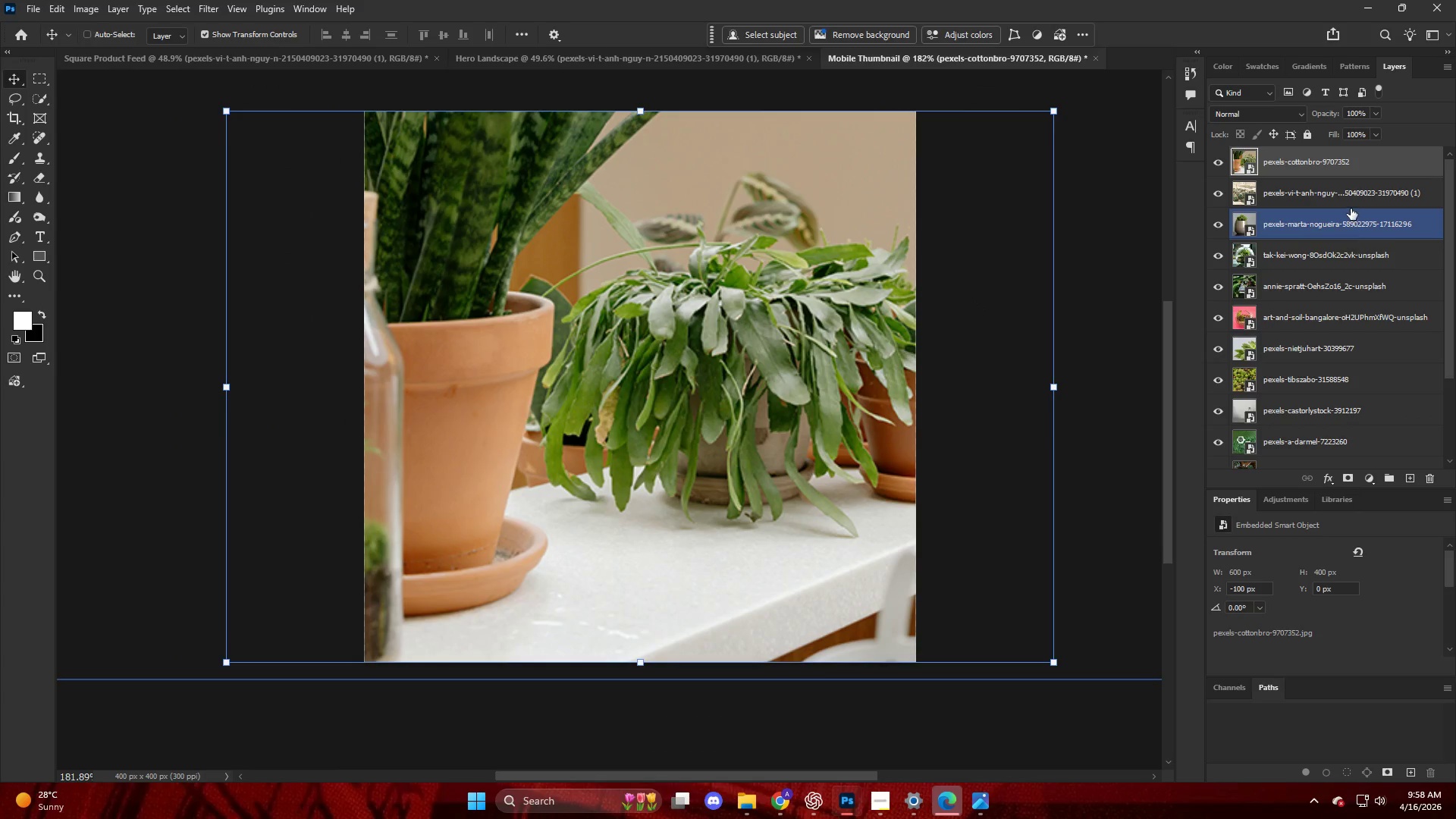 
key(Control+Shift+A)
 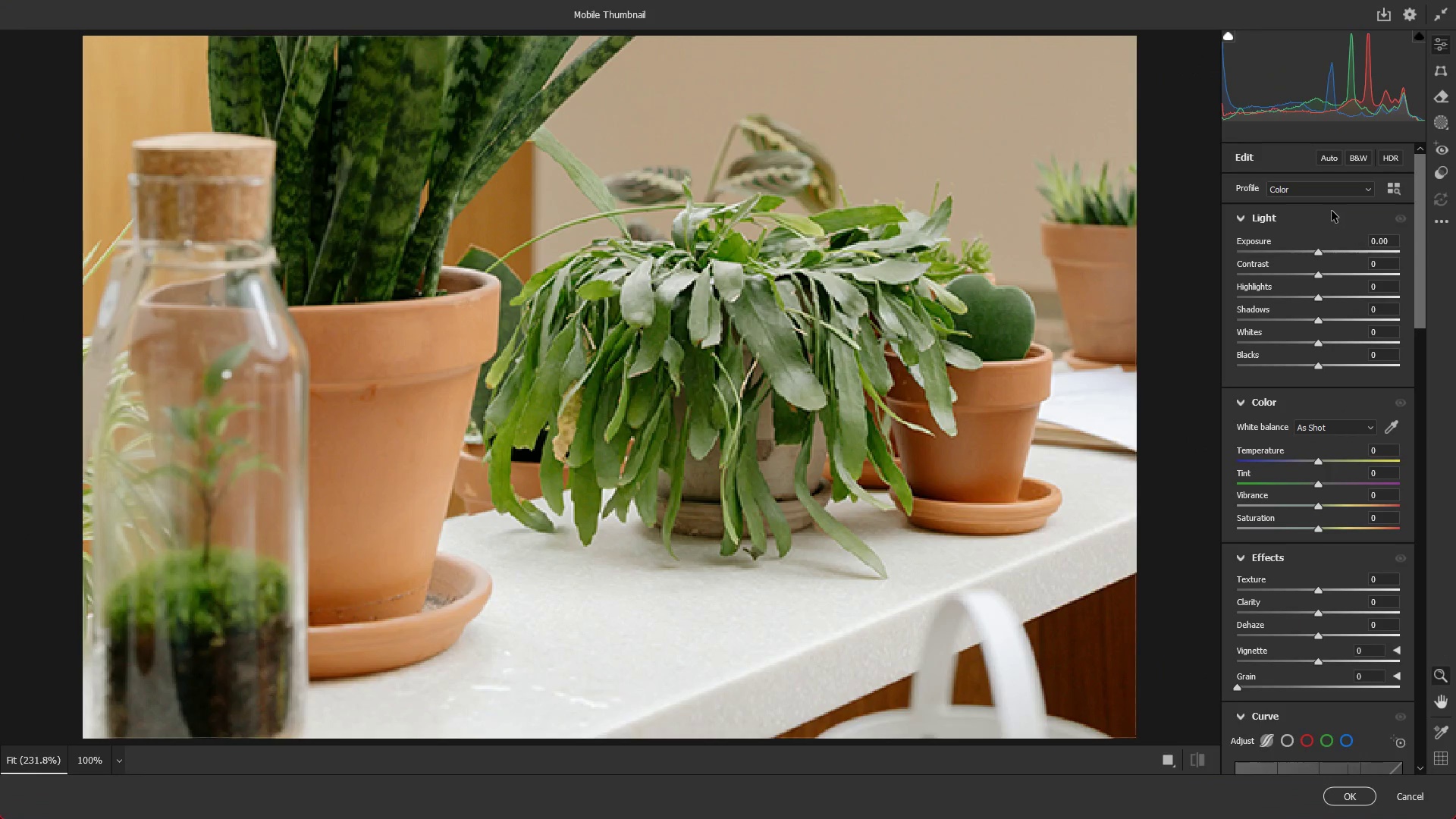 
key(Escape)
 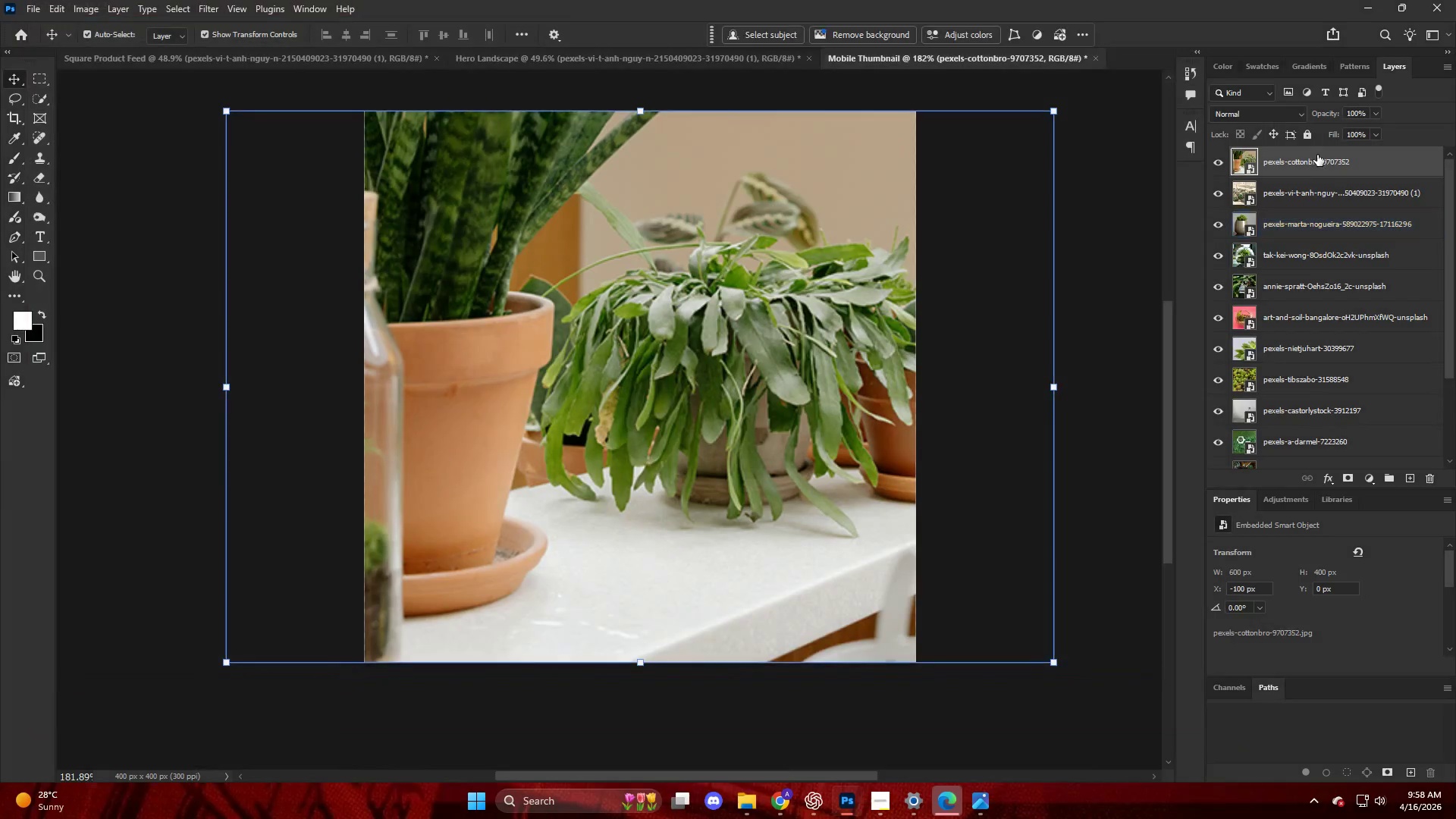 
left_click([1317, 155])
 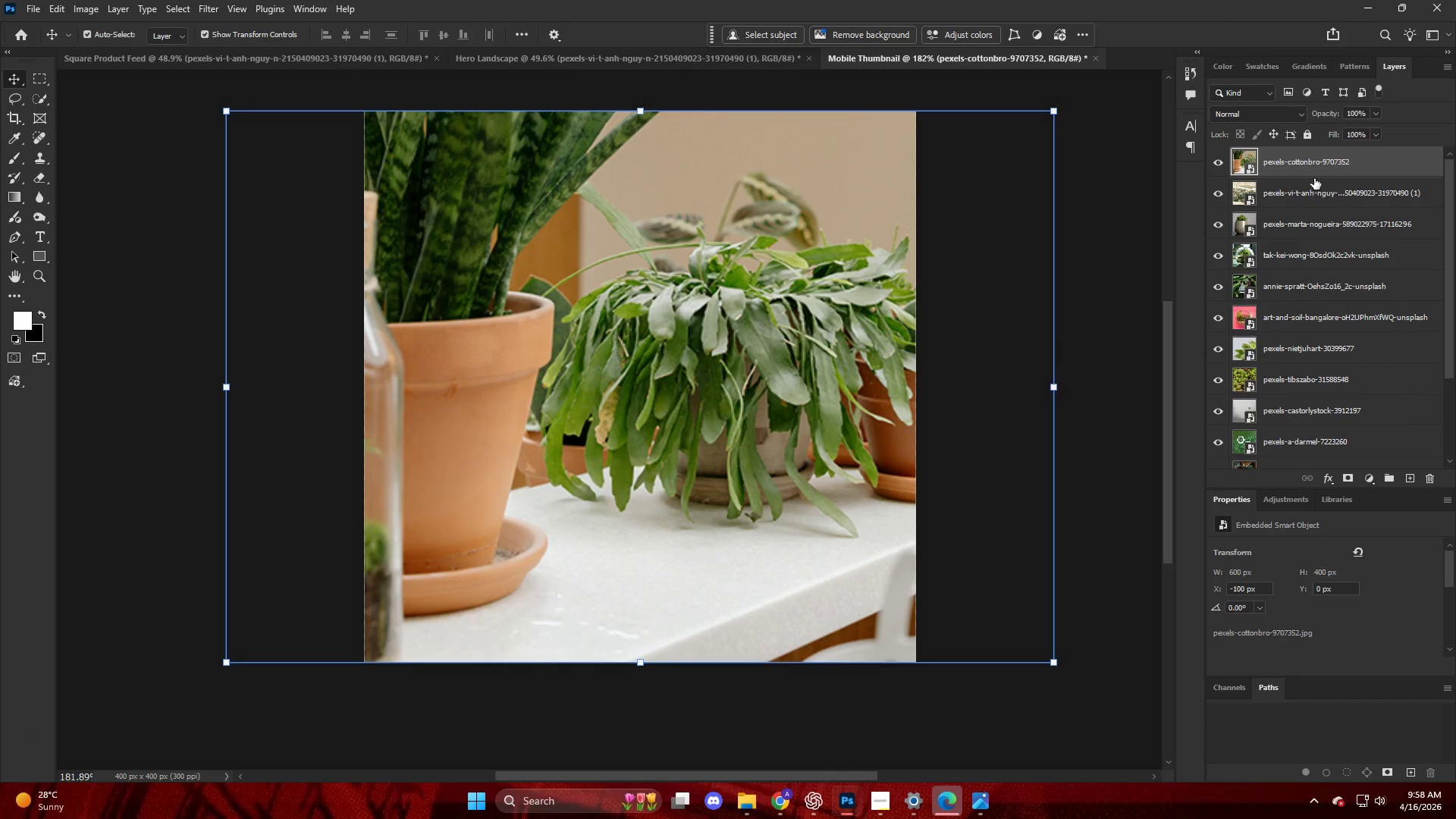 
key(Alt+Control+Shift+W)
 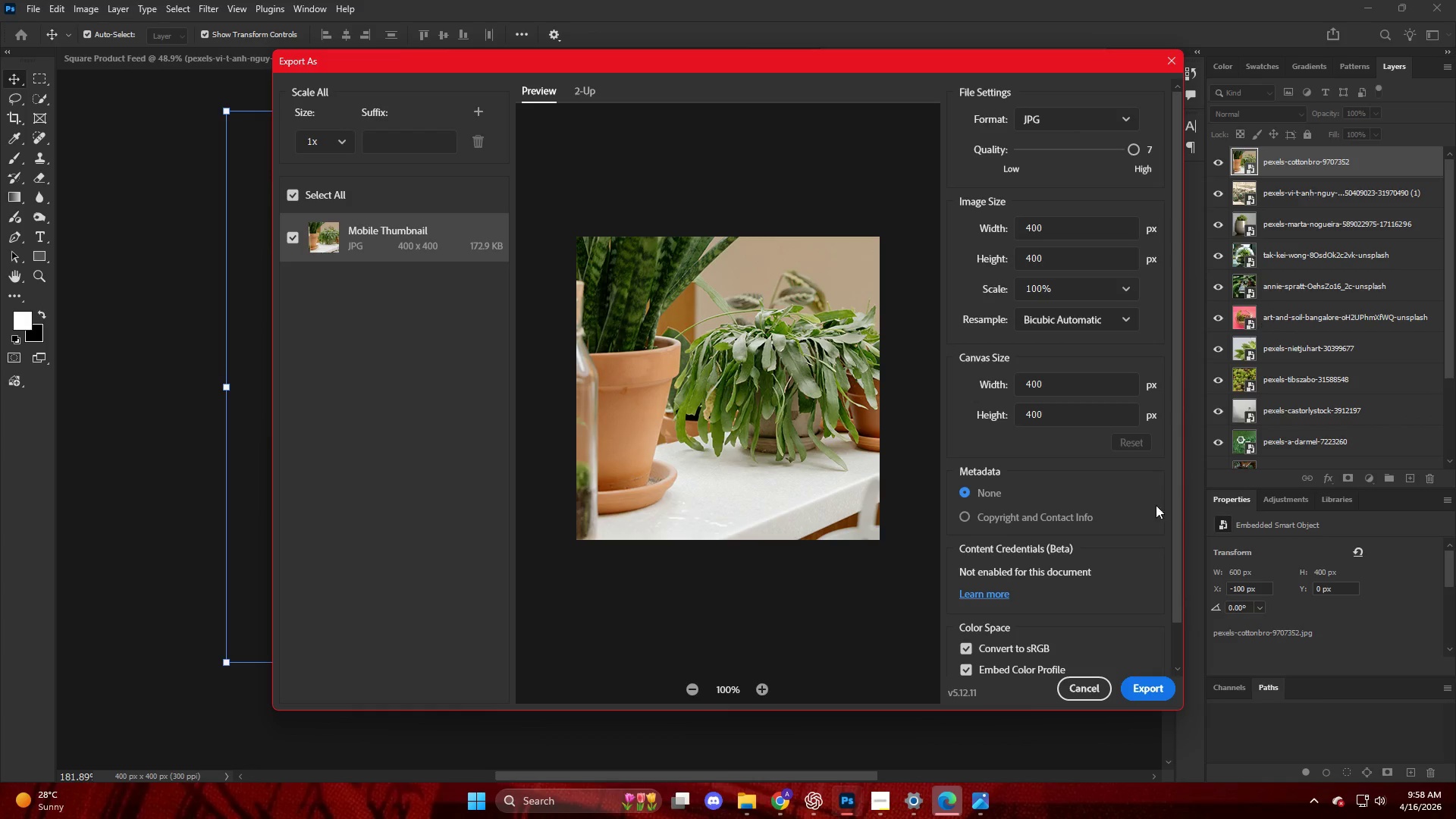 
left_click([1170, 687])
 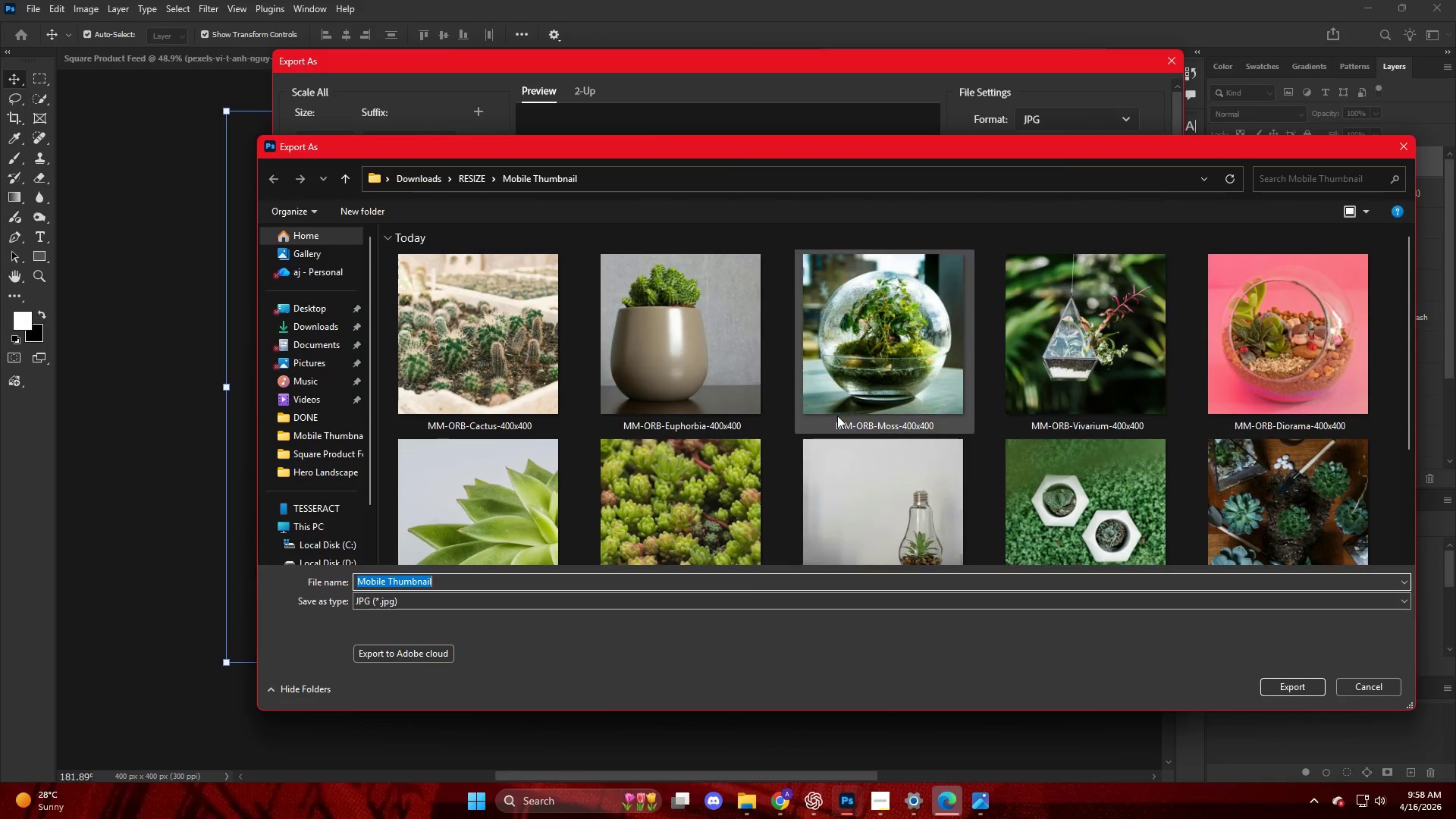 
key(Escape)
 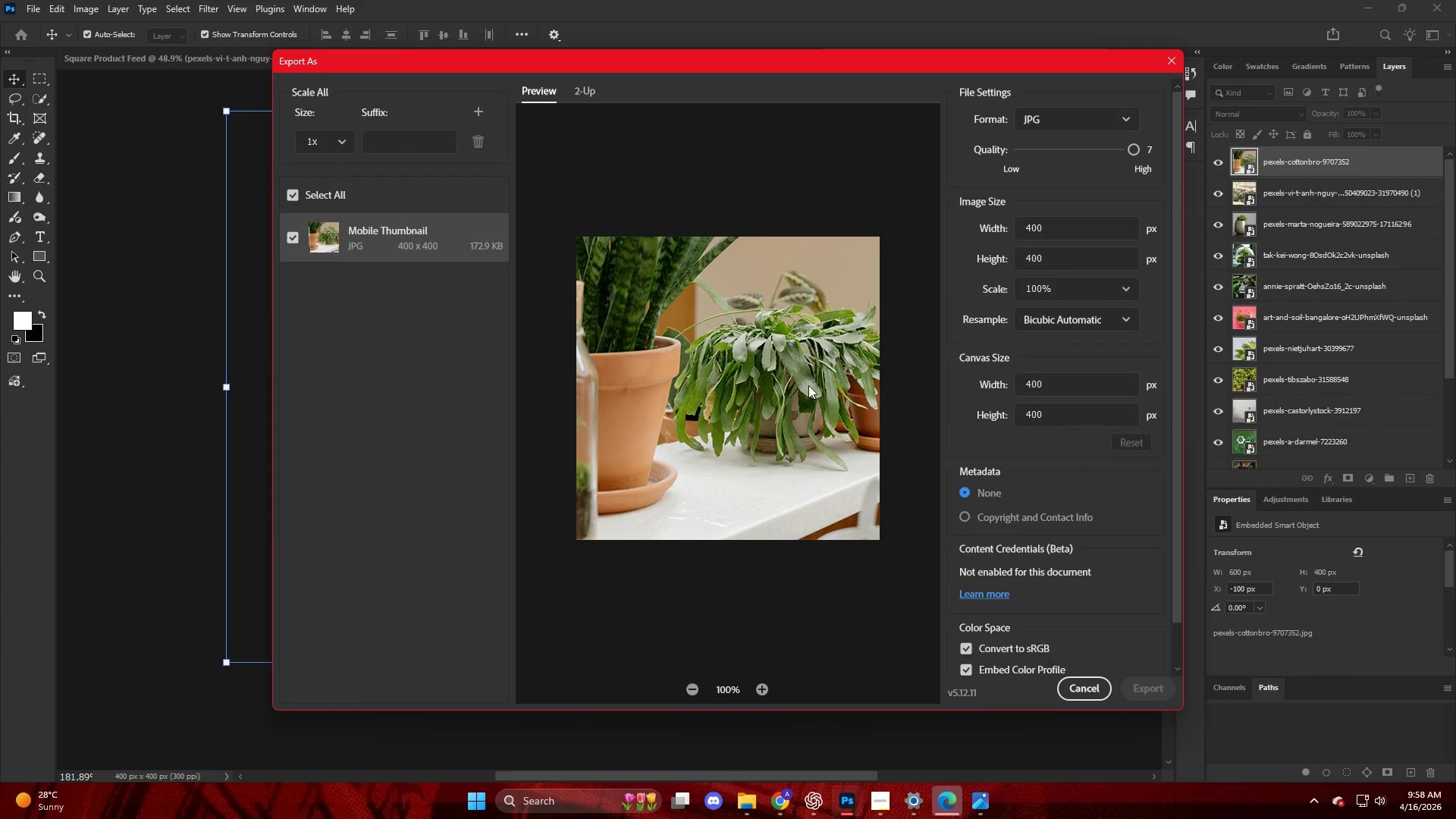 
key(Escape)
 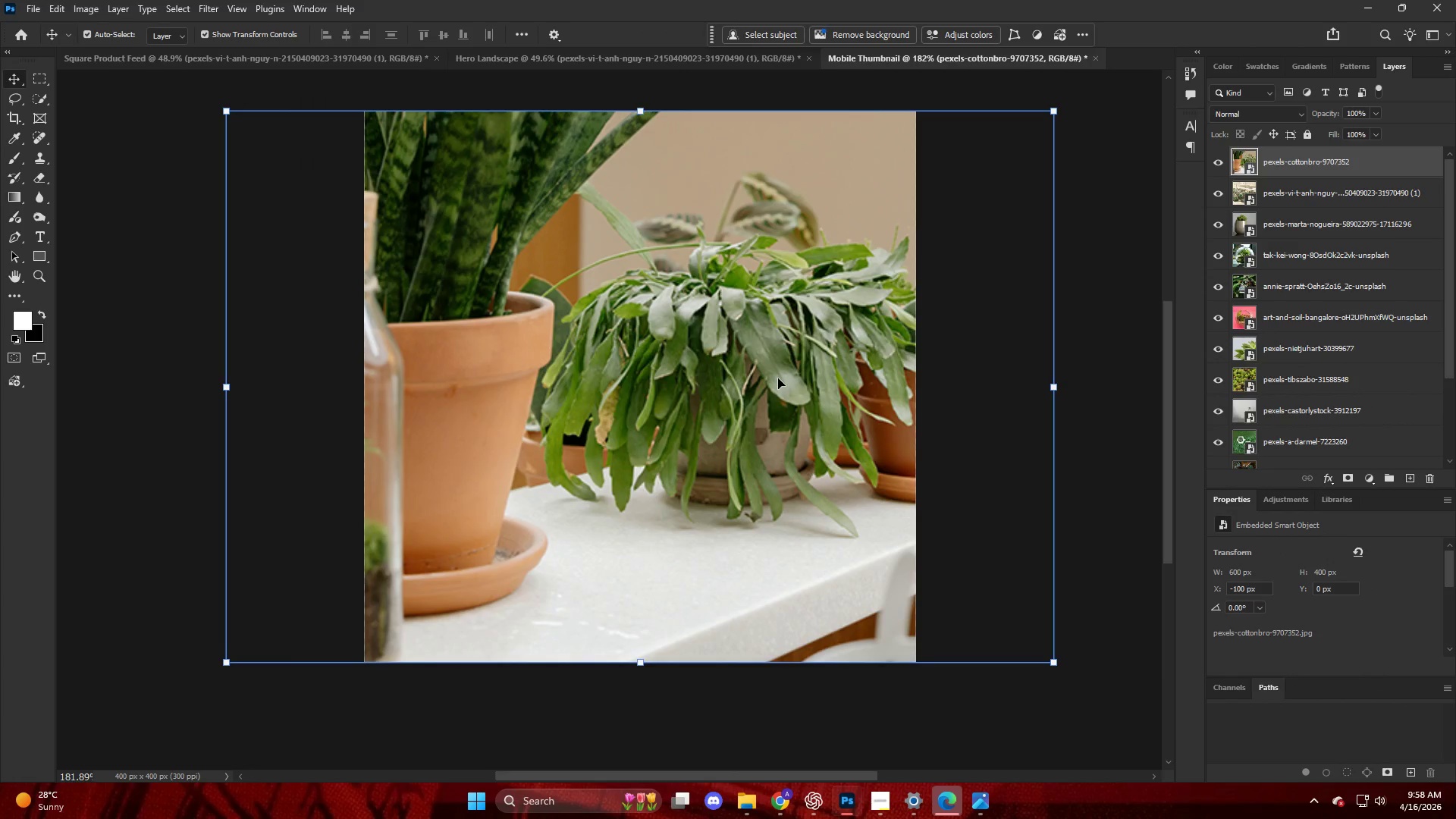 
key(V)
 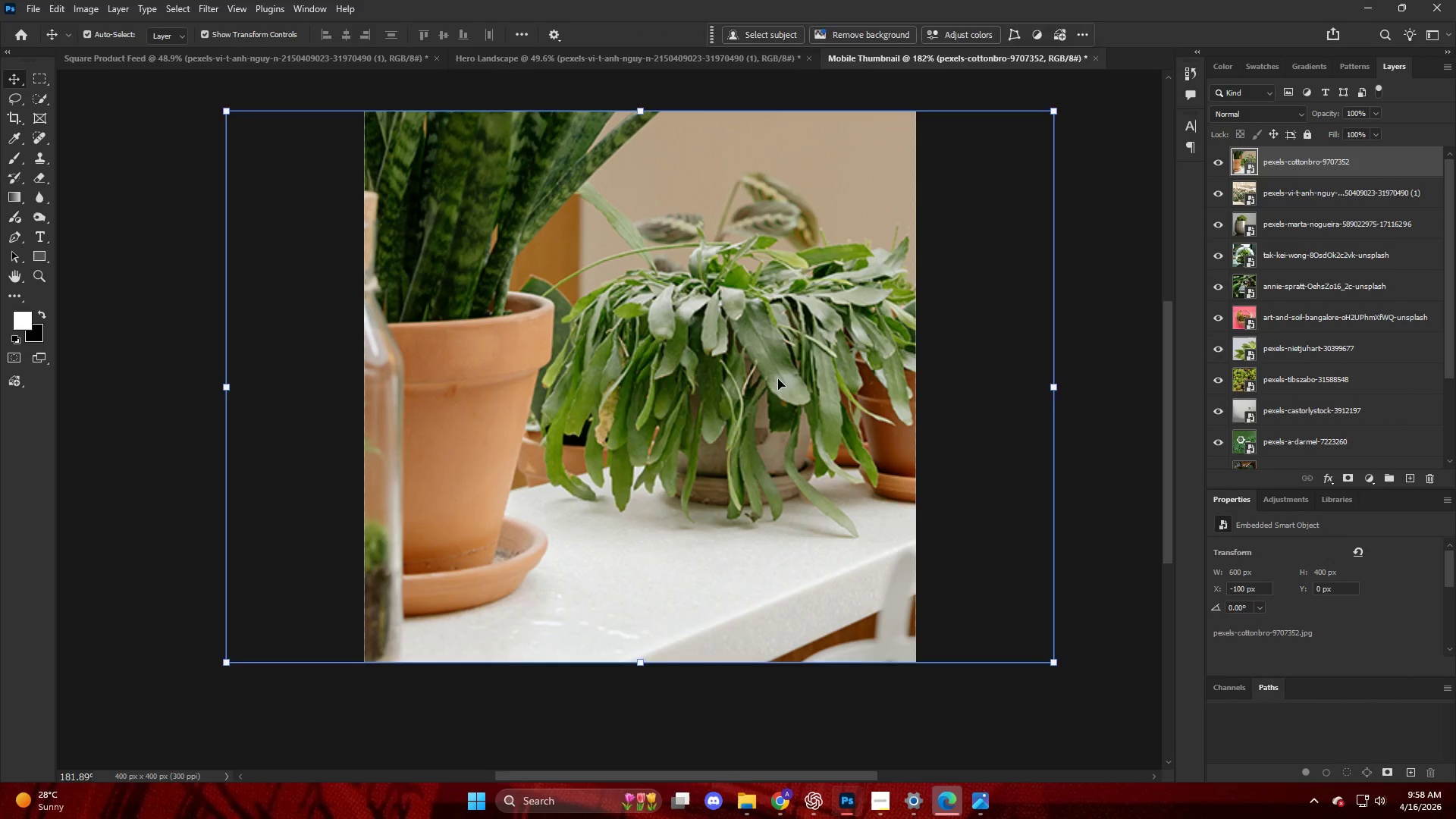 
left_click_drag(start_coordinate=[783, 379], to_coordinate=[825, 376])
 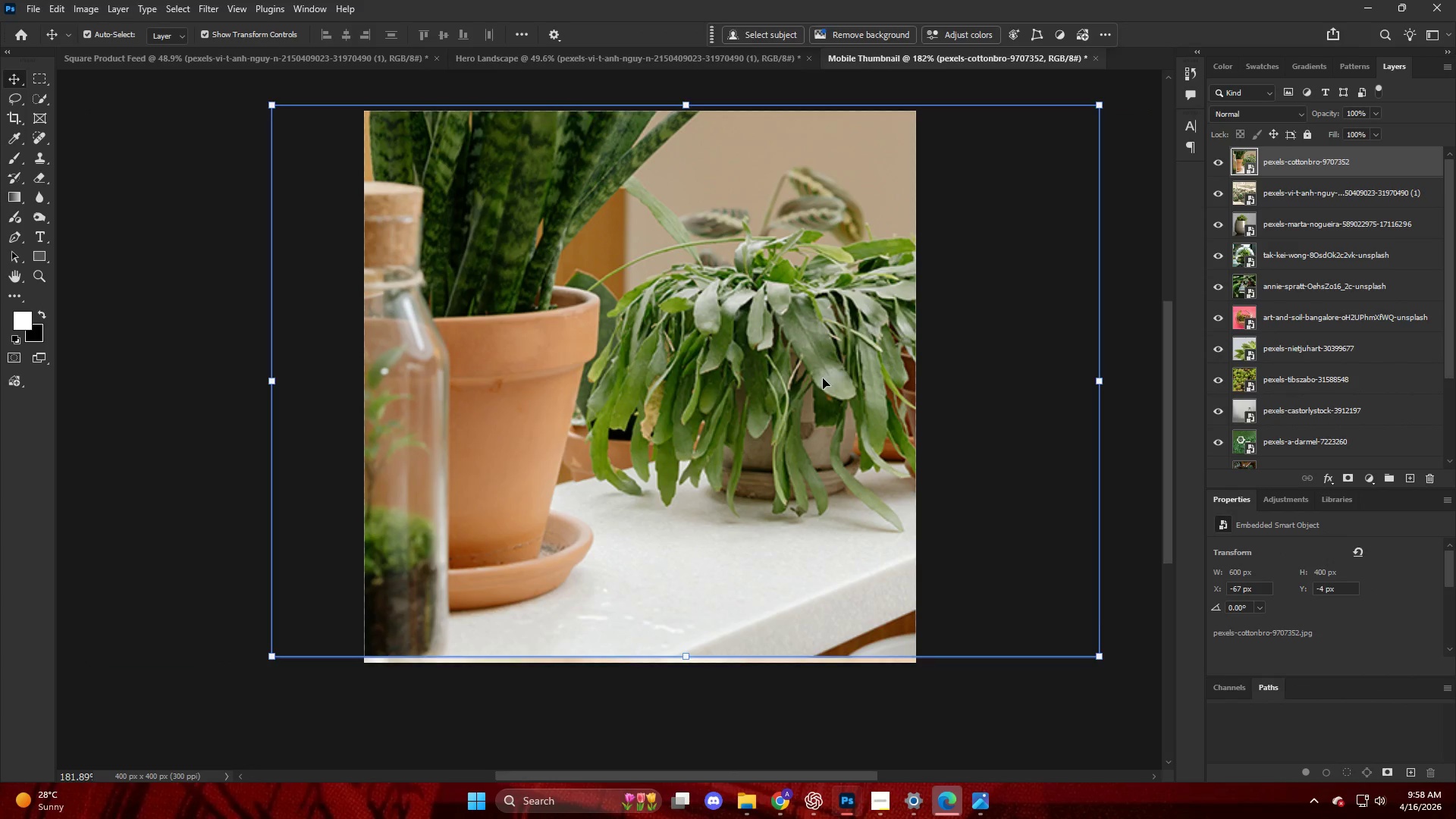 
left_click_drag(start_coordinate=[822, 378], to_coordinate=[789, 379])
 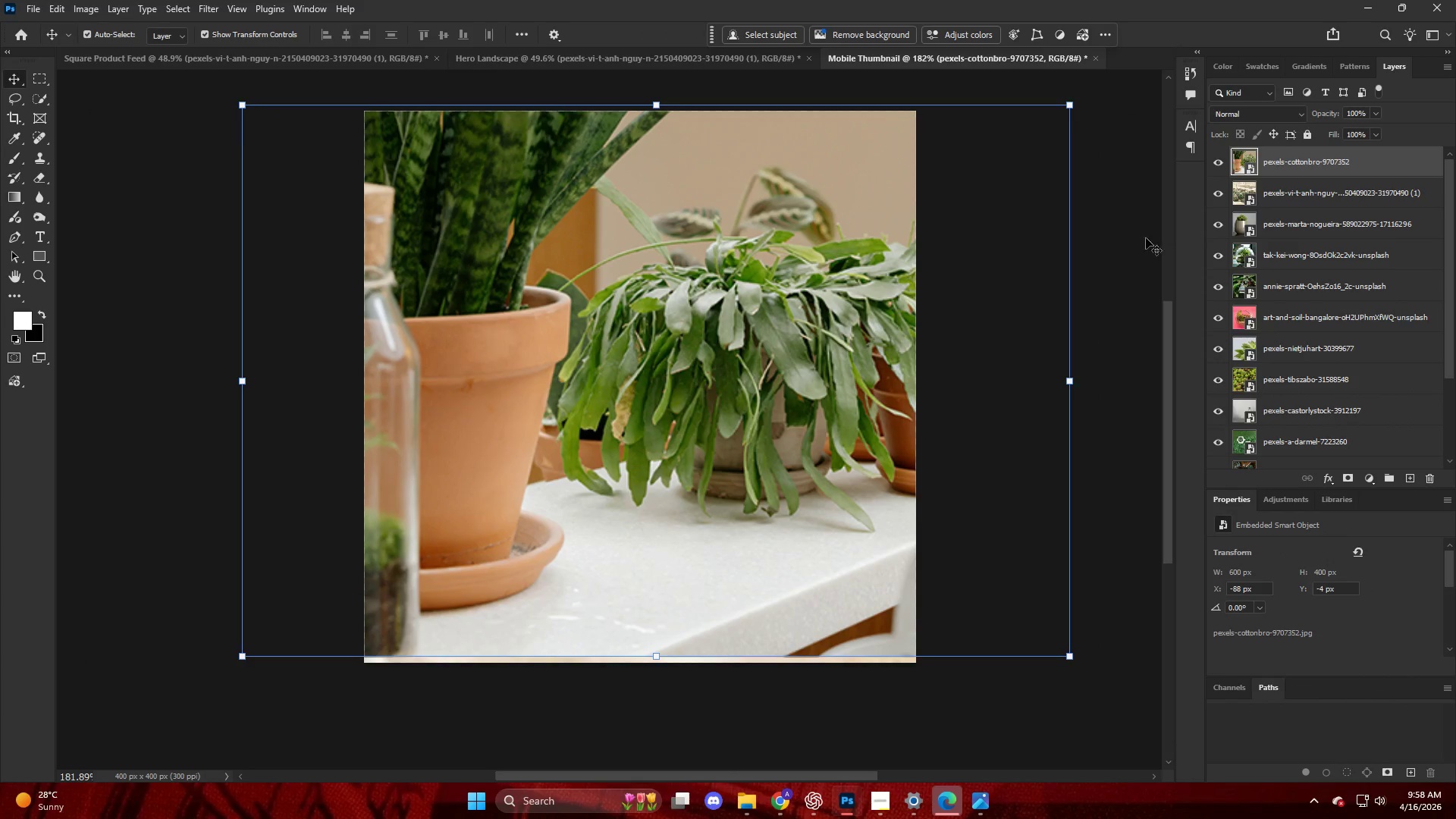 
left_click_drag(start_coordinate=[984, 304], to_coordinate=[990, 323])
 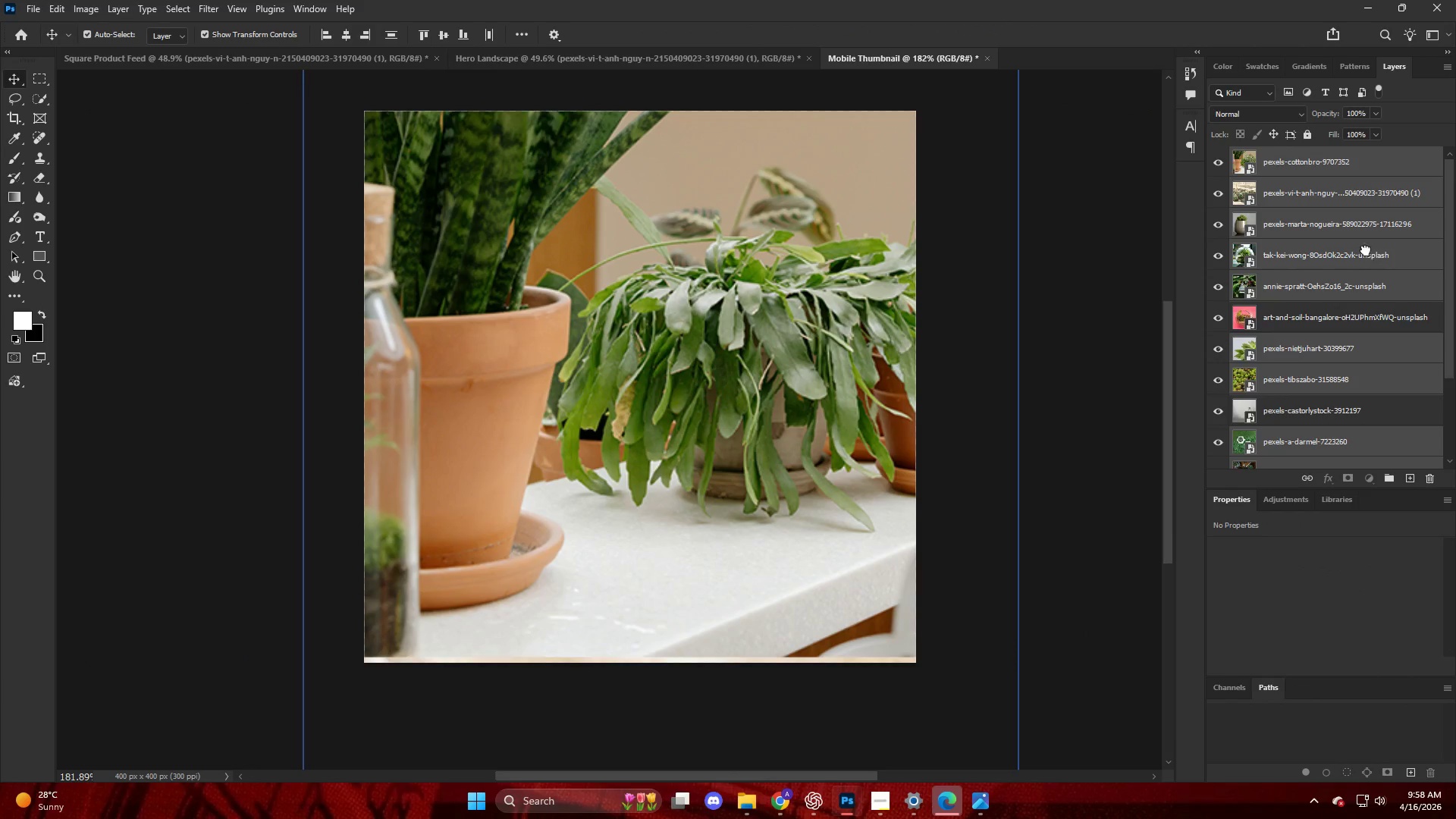 
key(V)
 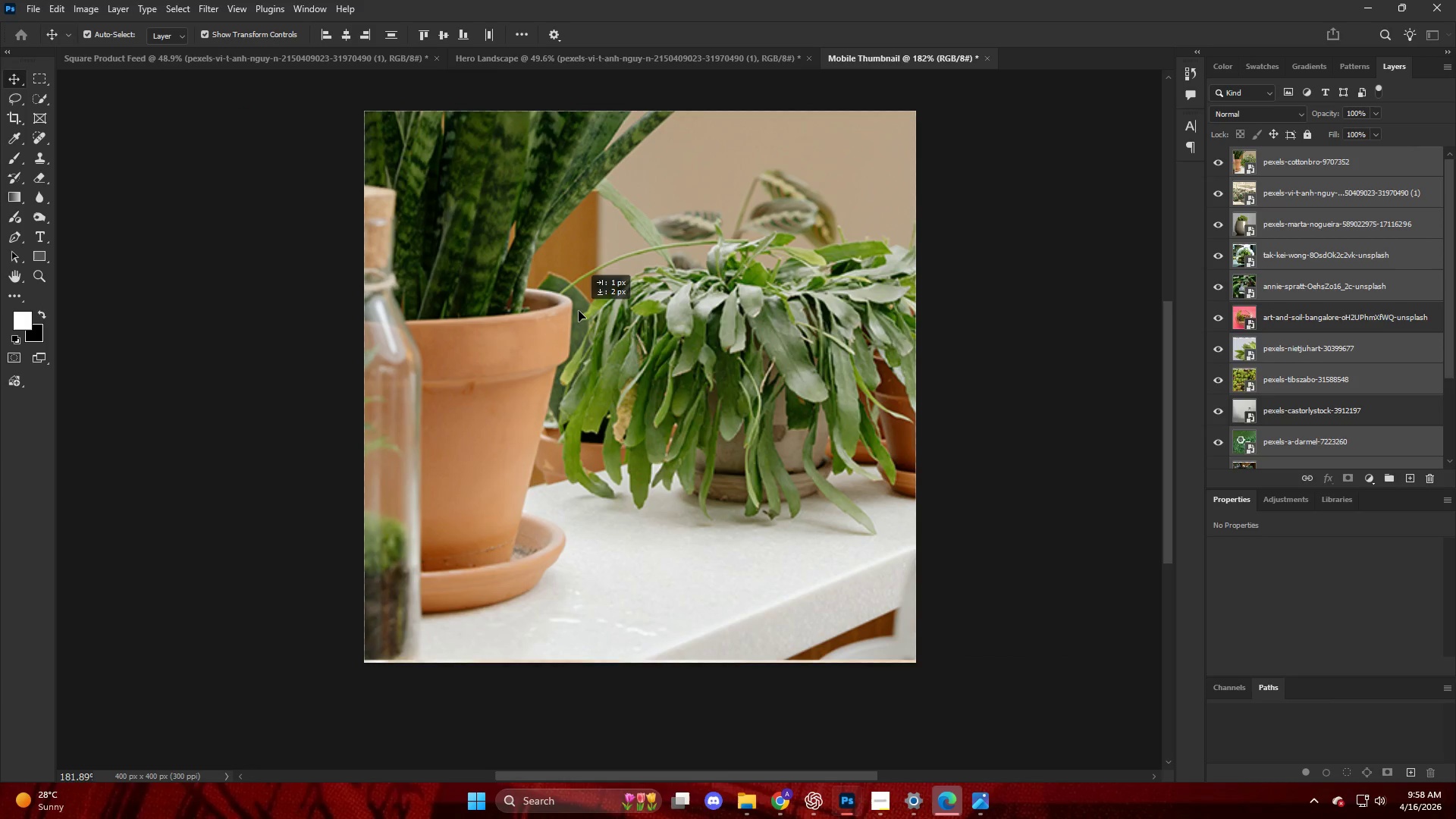 
left_click([582, 313])
 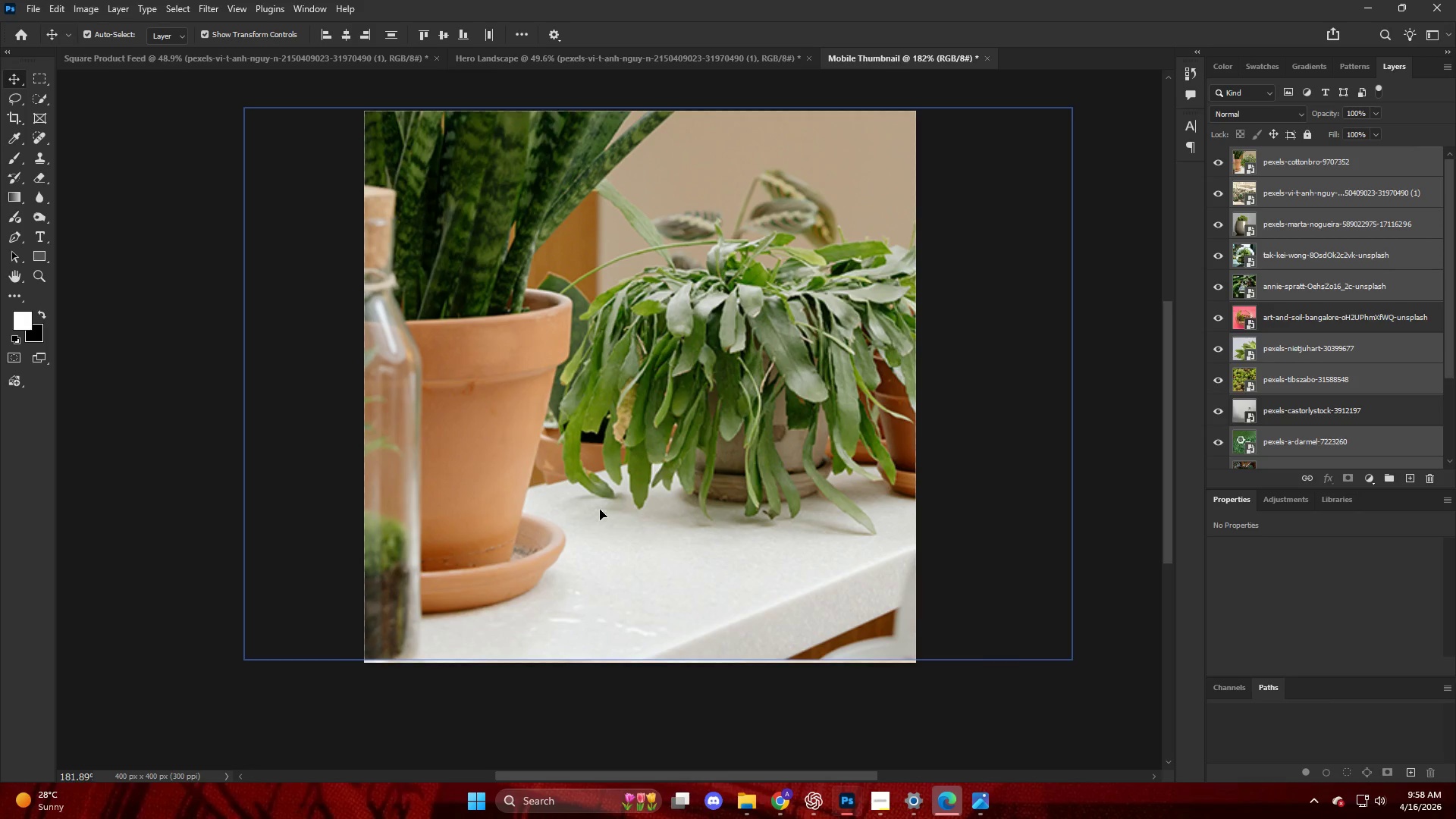 
key(Control+T)
 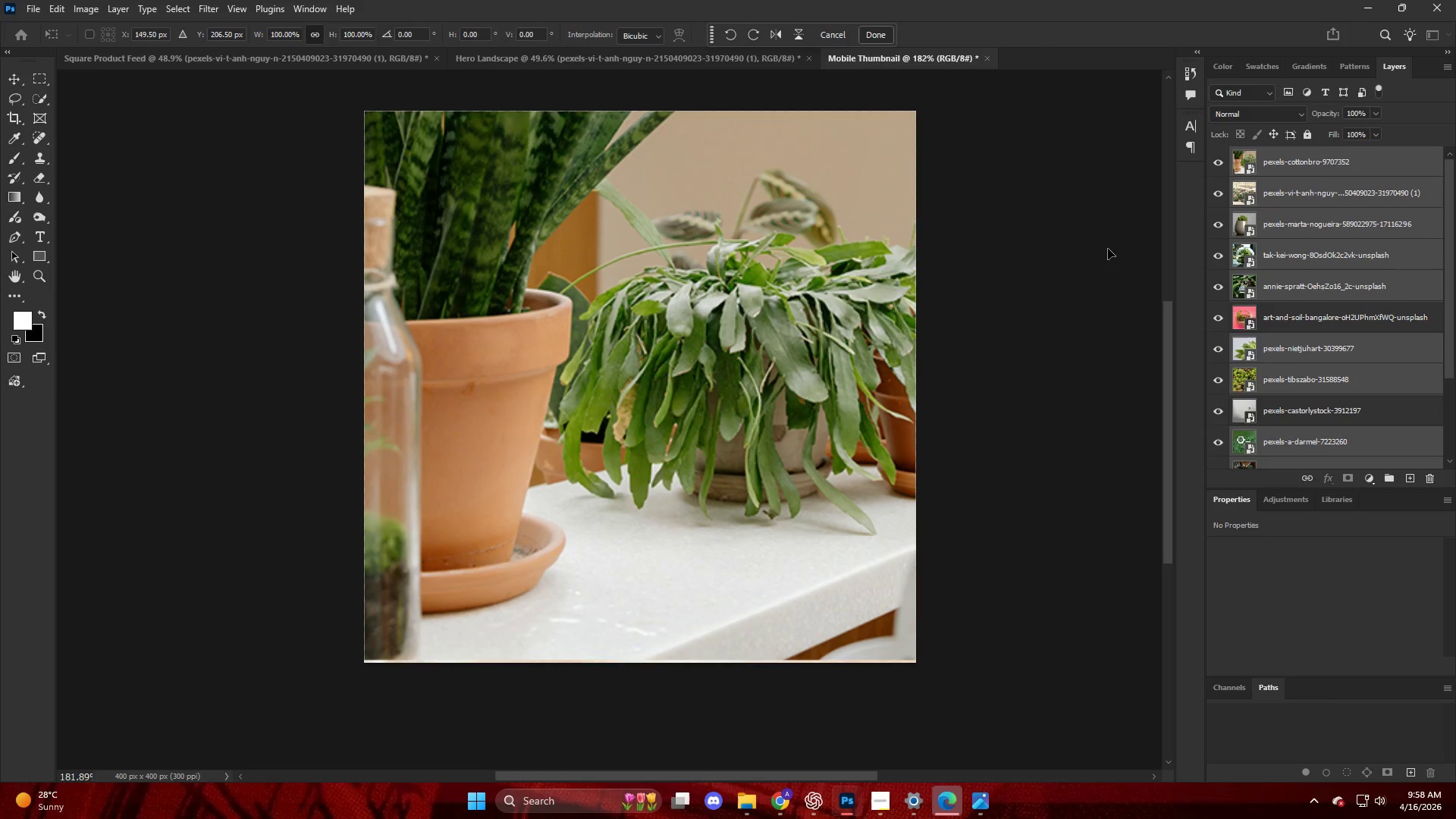 
left_click([1325, 149])
 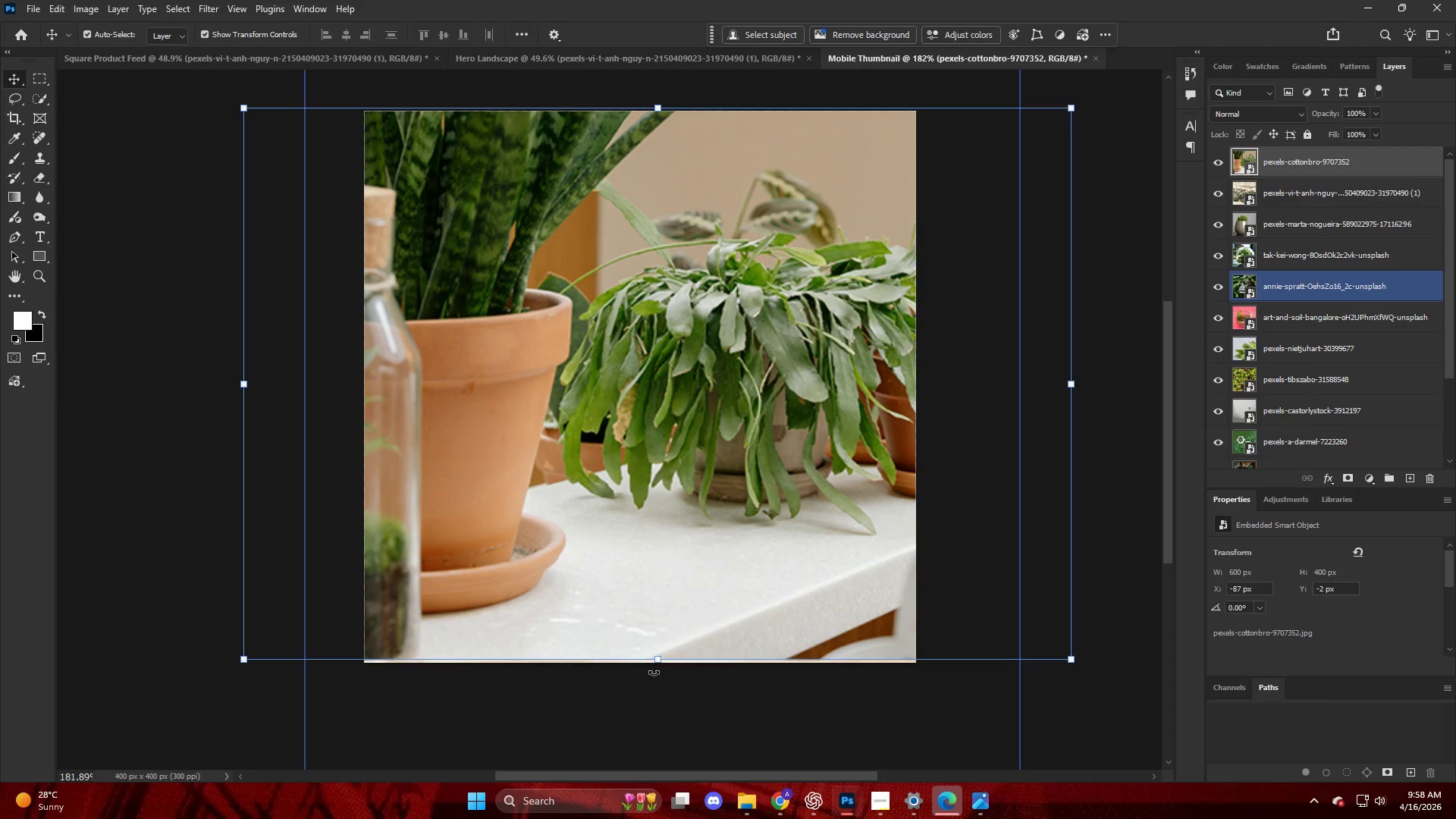 
left_click_drag(start_coordinate=[657, 657], to_coordinate=[662, 667])
 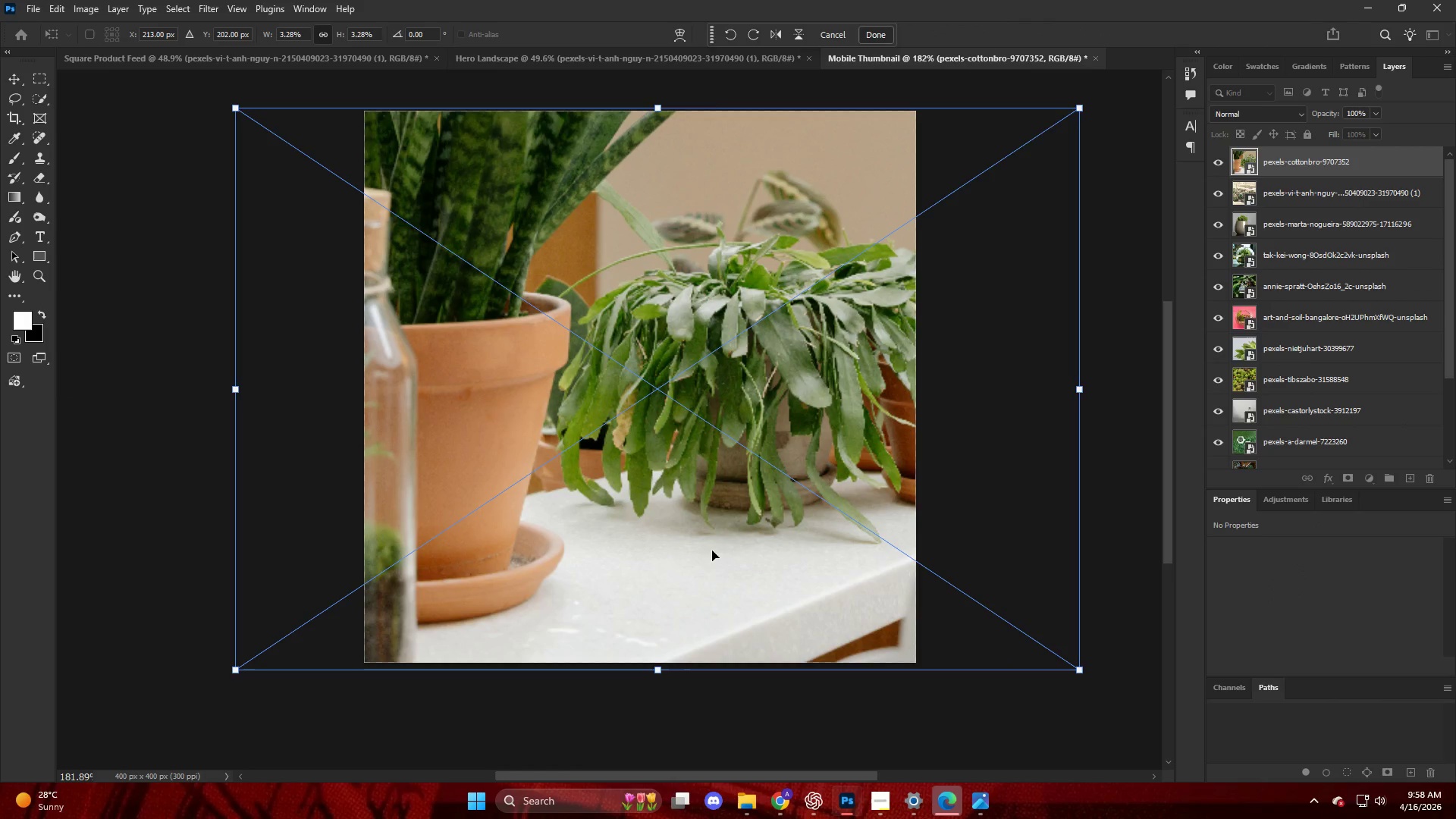 
key(NumpadEnter)
 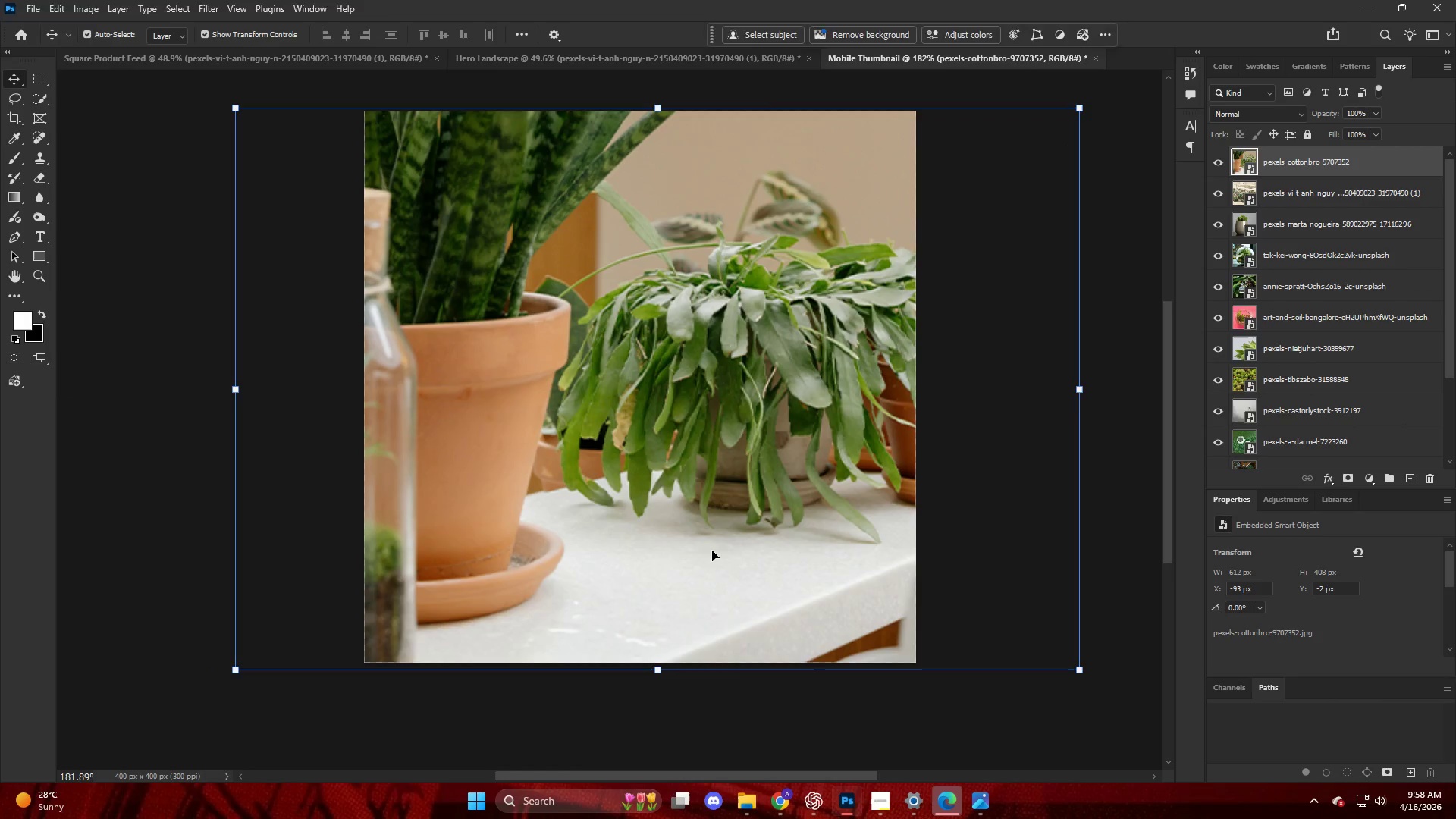 
key(Alt+Control+ControlLeft)
 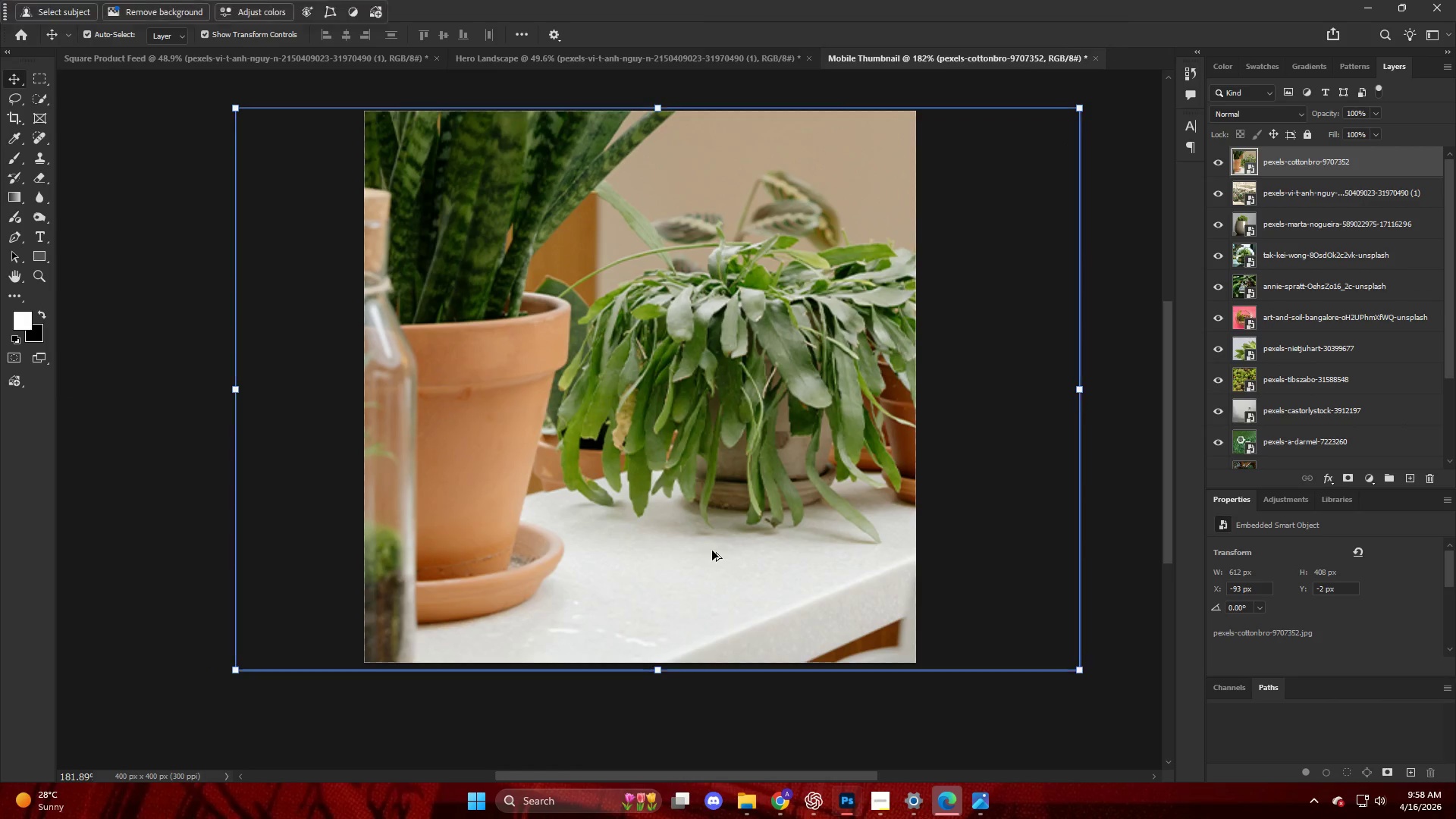 
key(Alt+Control+Shift+ShiftLeft)
 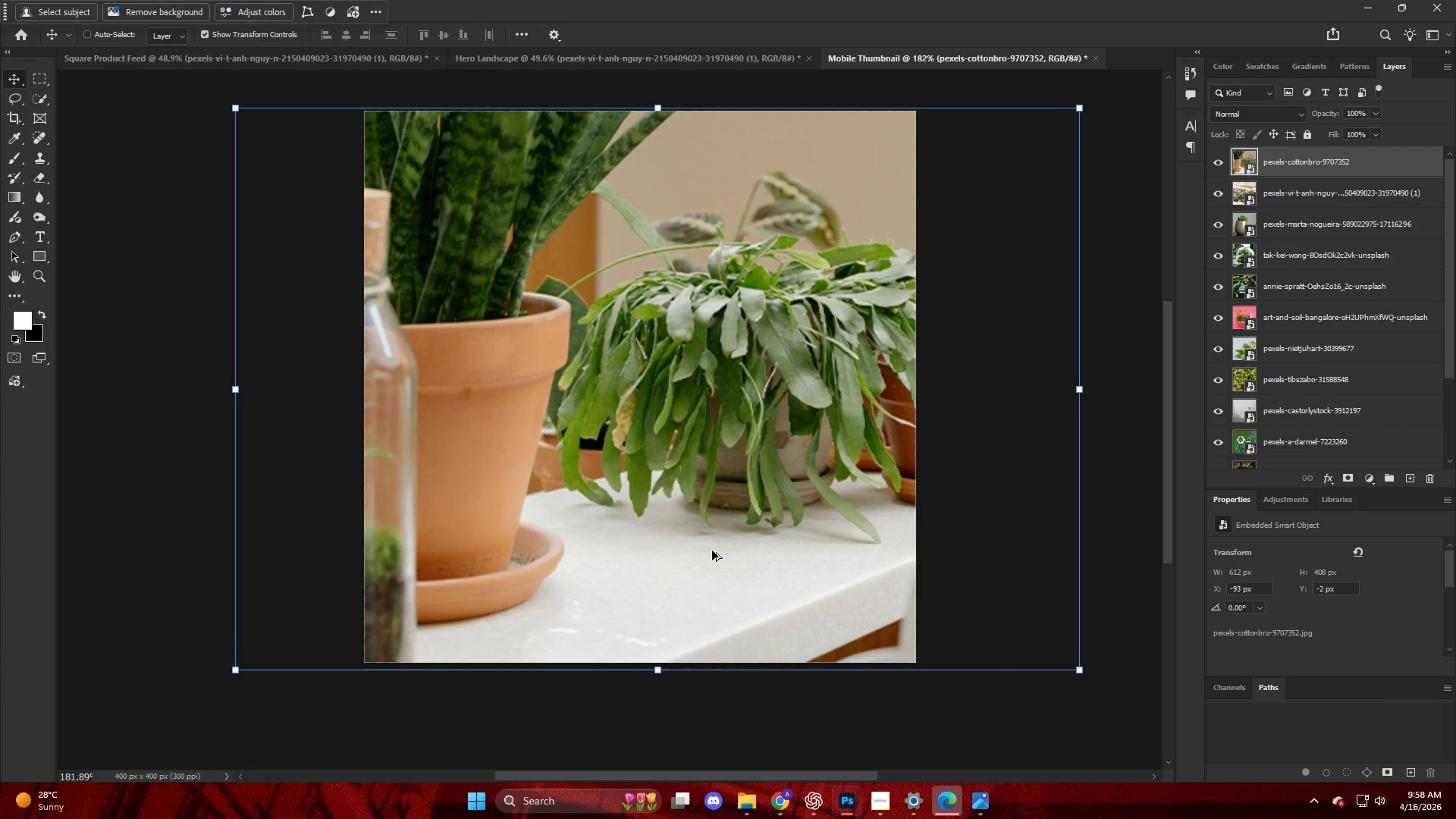 
key(Alt+Control+Shift+W)
 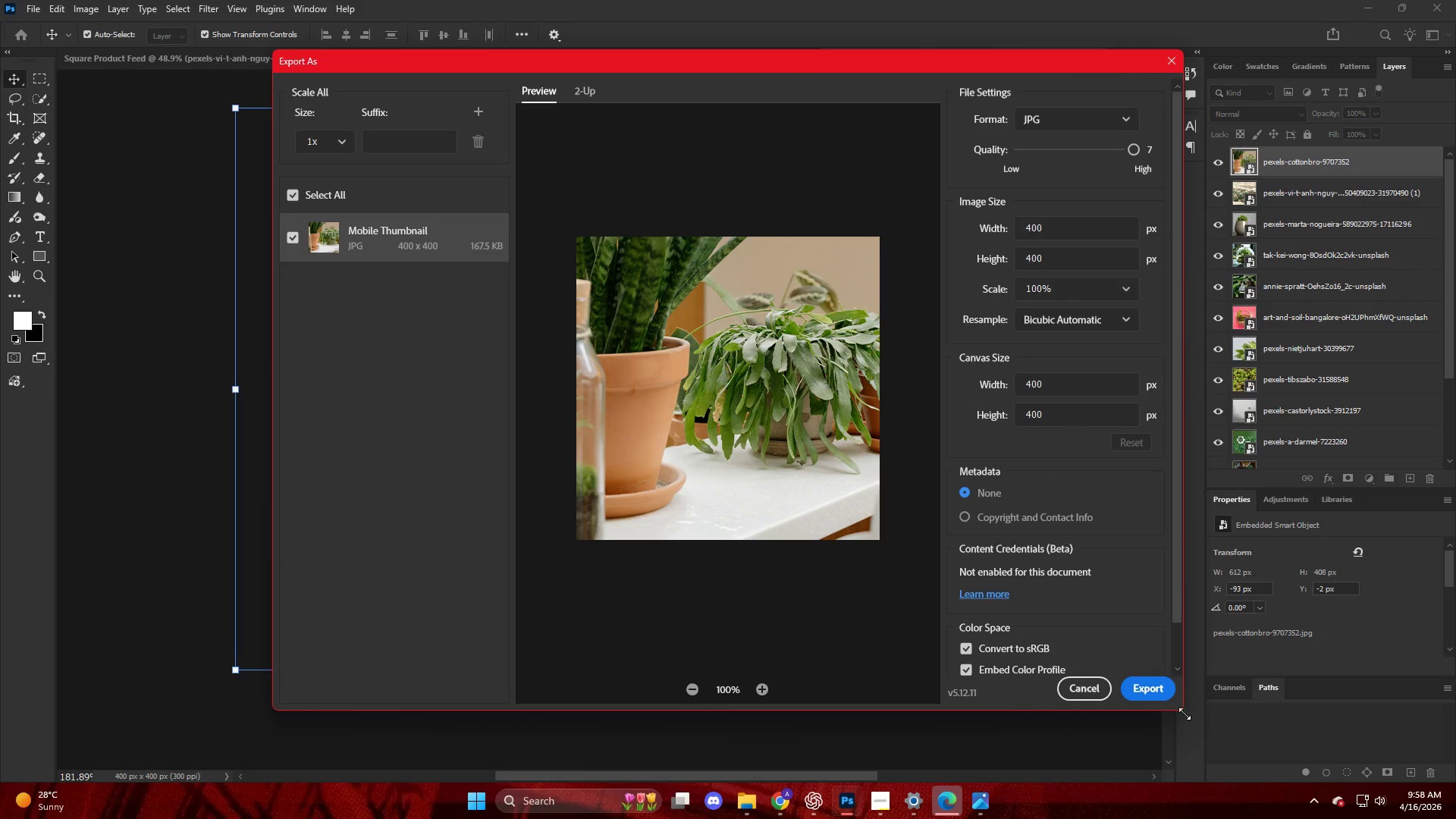 
left_click([1147, 688])
 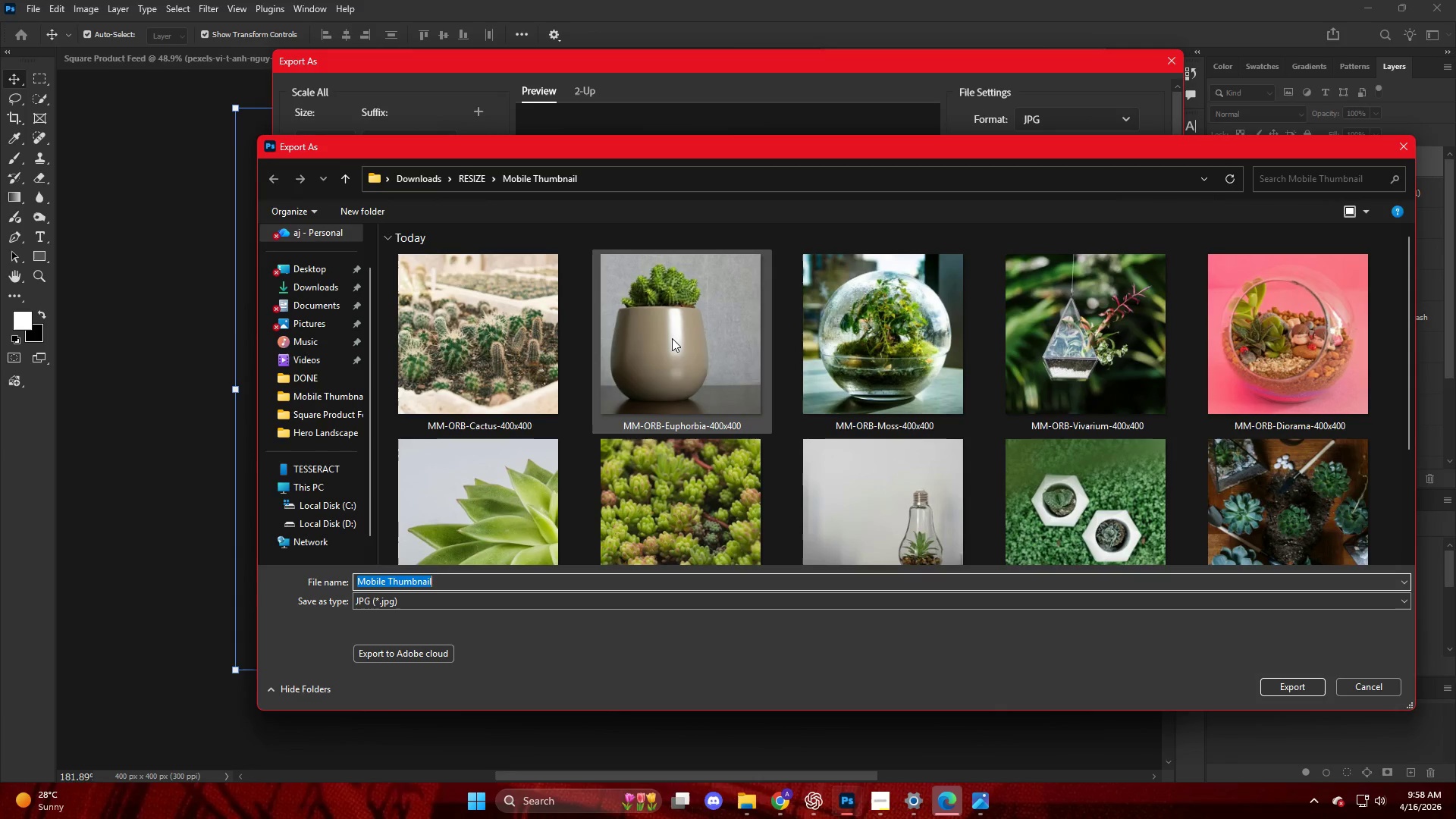 
scroll: coordinate [777, 419], scroll_direction: down, amount: 10.0
 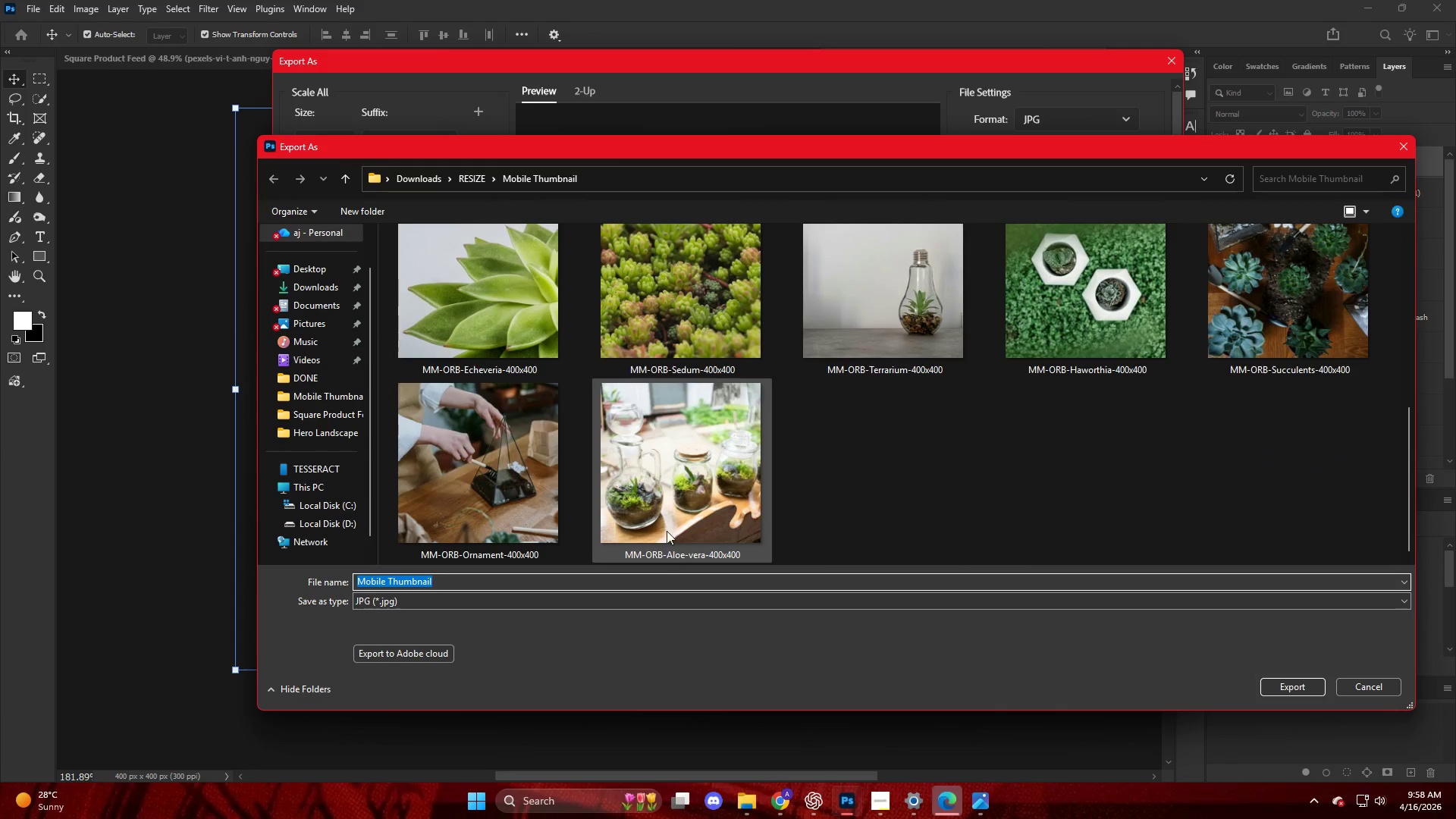 
left_click([670, 526])
 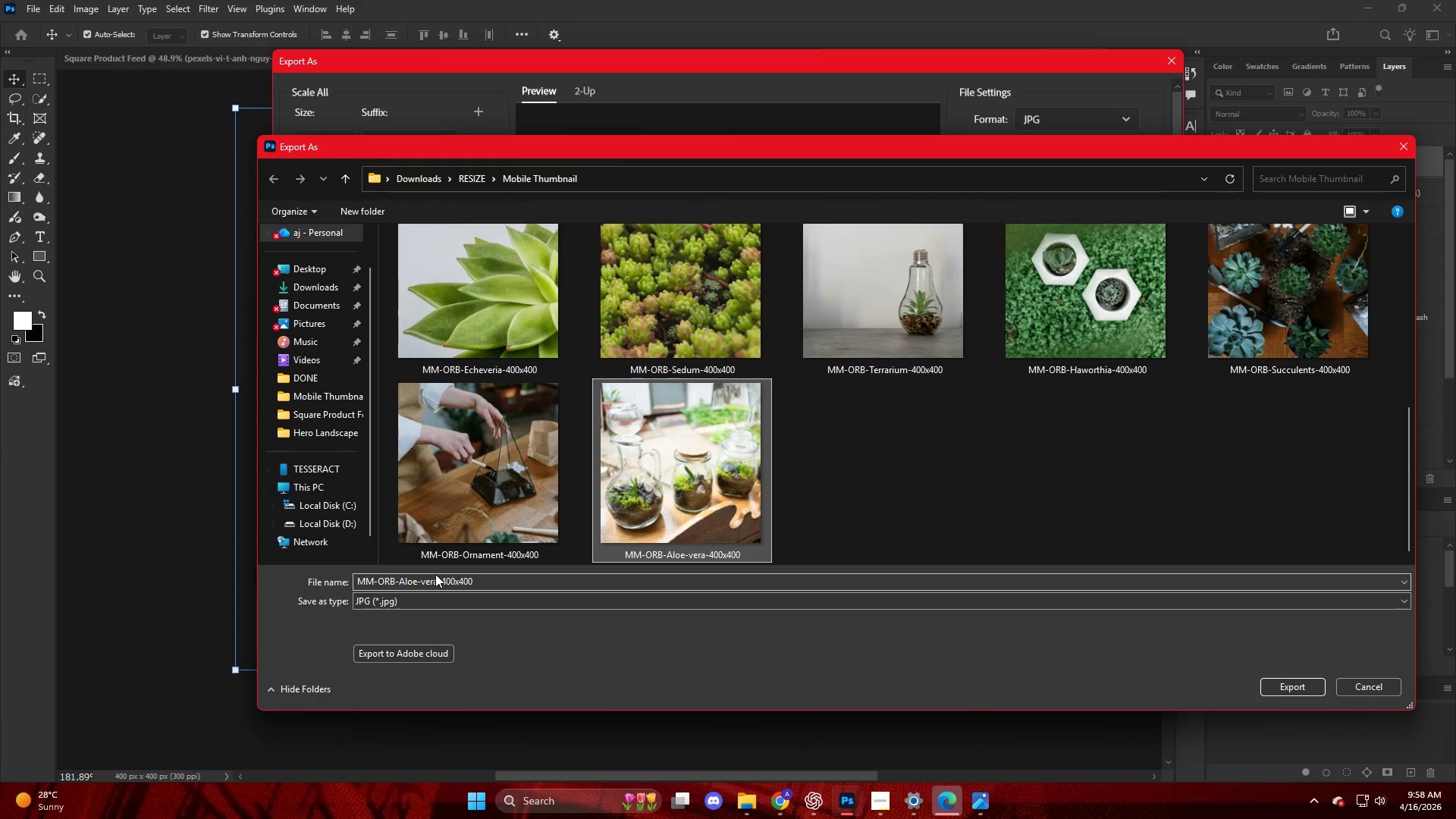 
double_click([435, 577])
 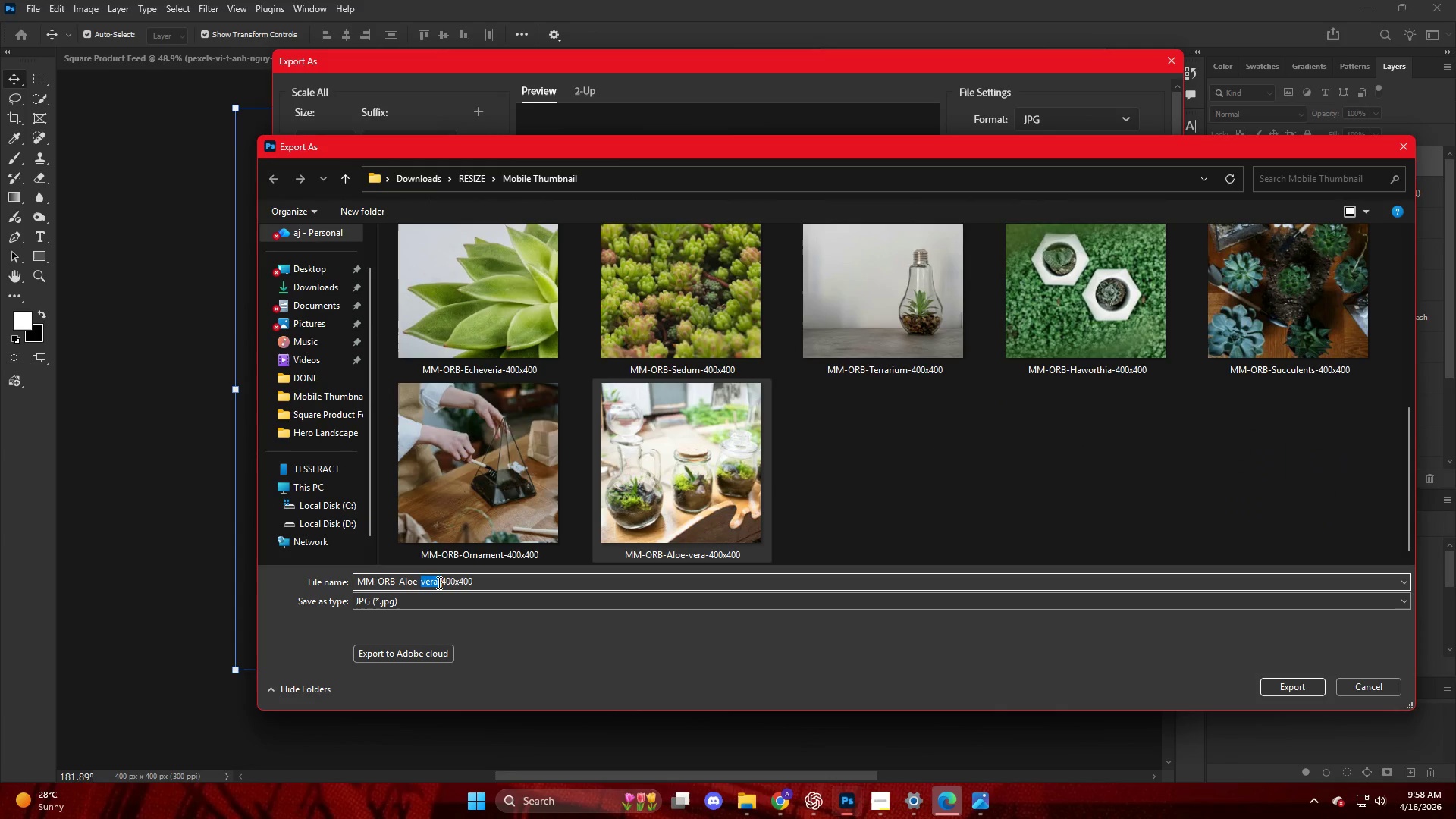 
triple_click([438, 583])
 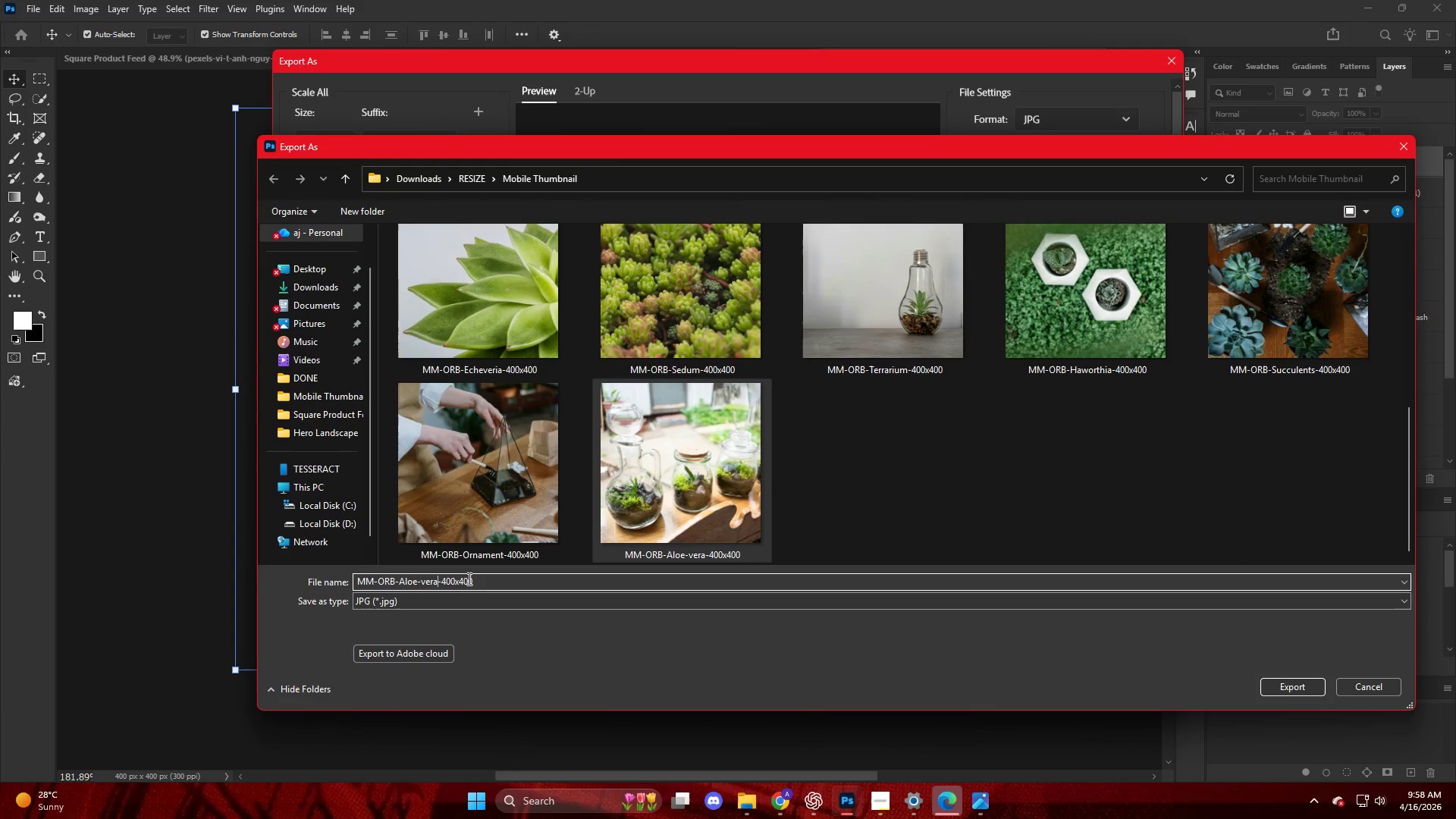 
key(Backspace)
key(Backspace)
key(Backspace)
key(Backspace)
key(Backspace)
key(Backspace)
key(Backspace)
key(Backspace)
key(Backspace)
type(fern)
 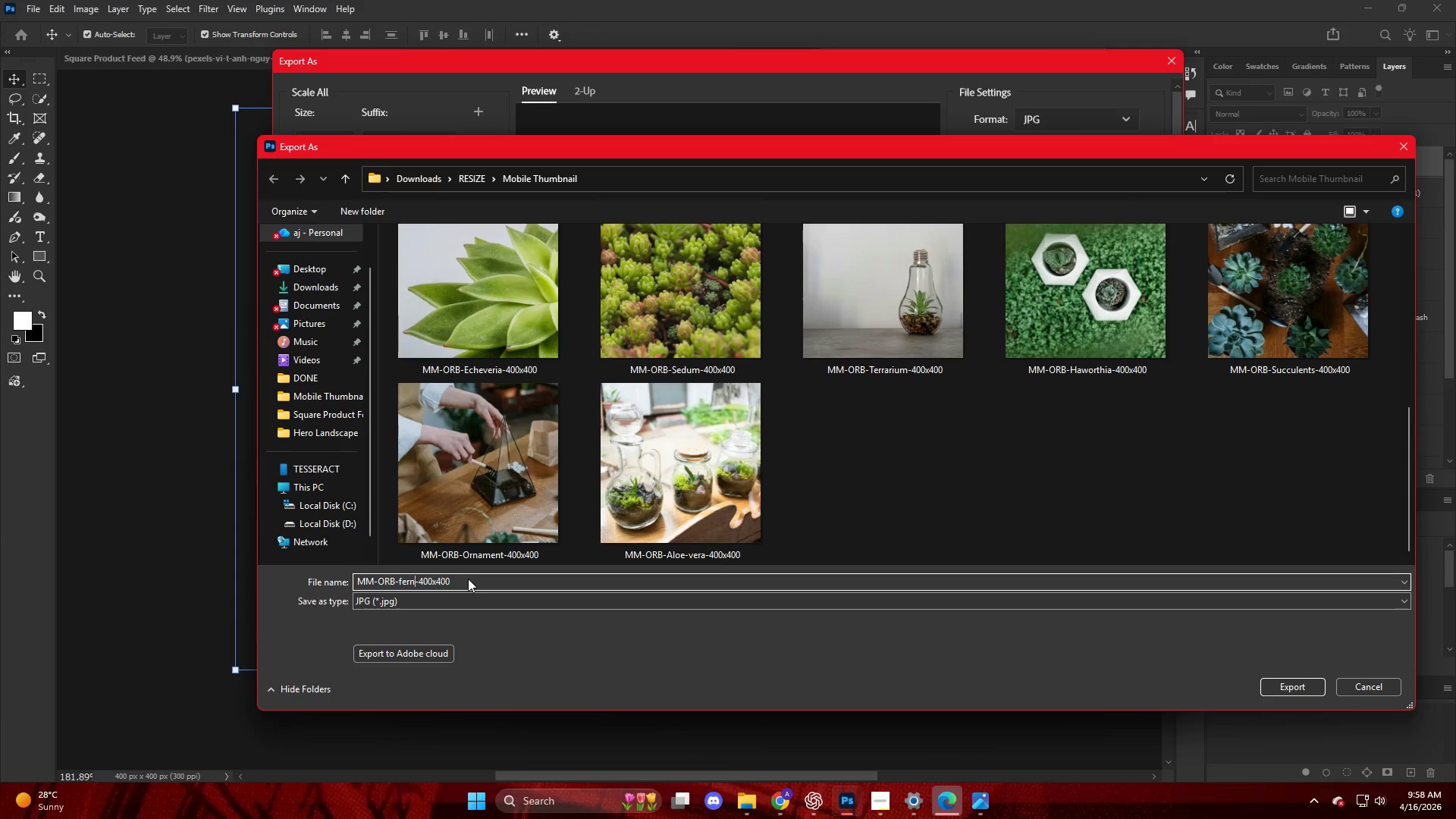 
key(ArrowLeft)
 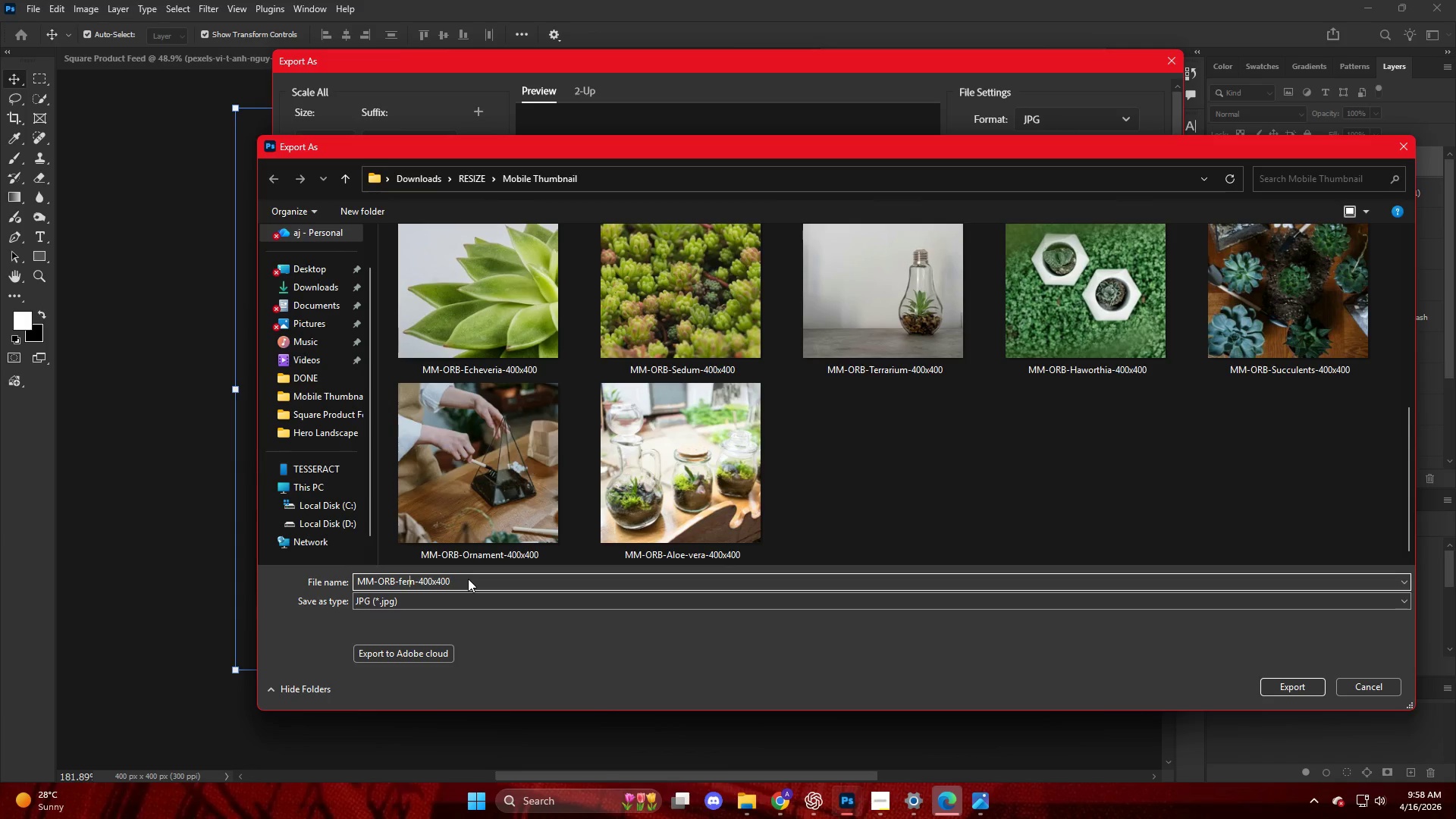 
key(ArrowLeft)
 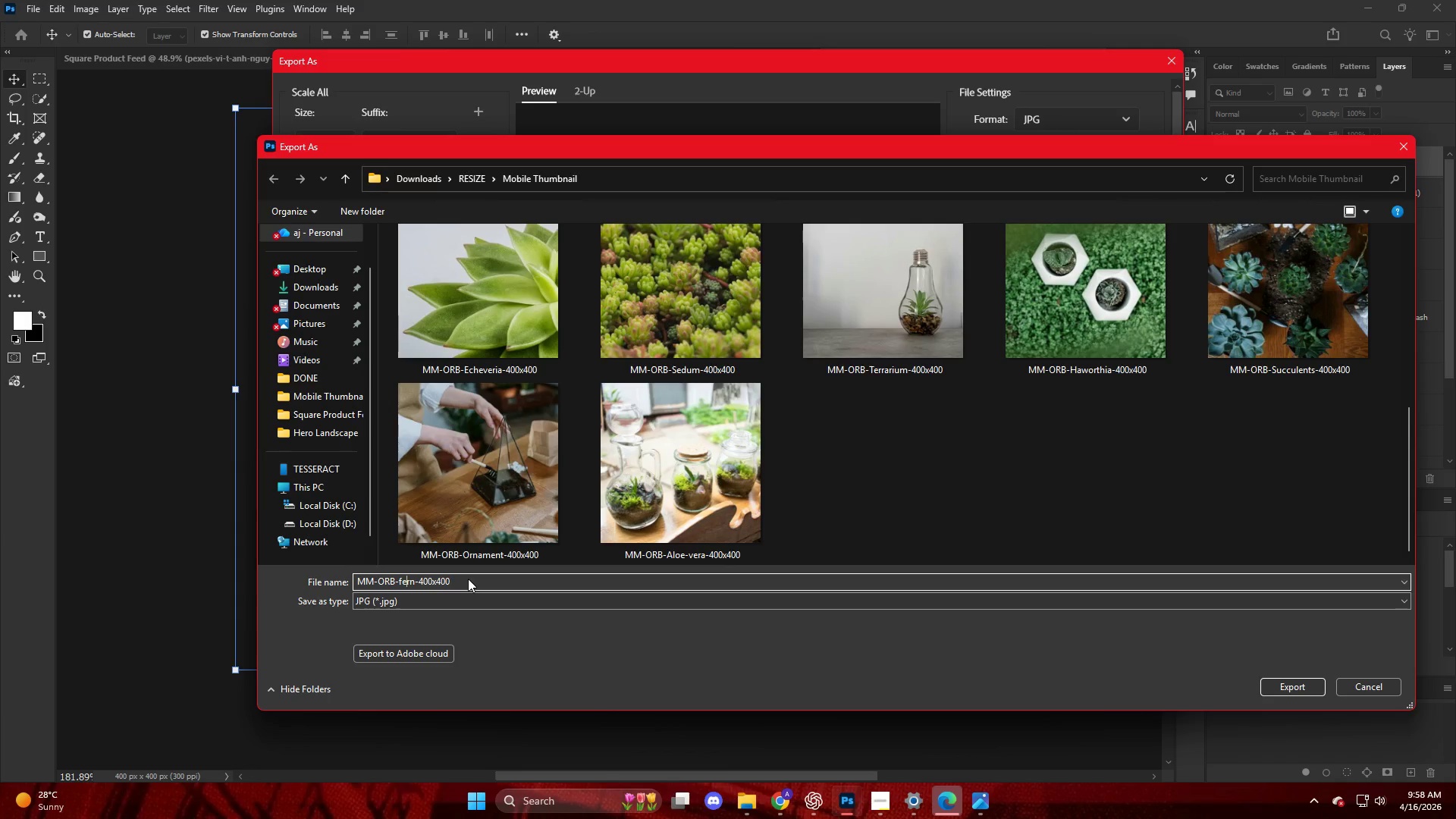 
key(ArrowLeft)
 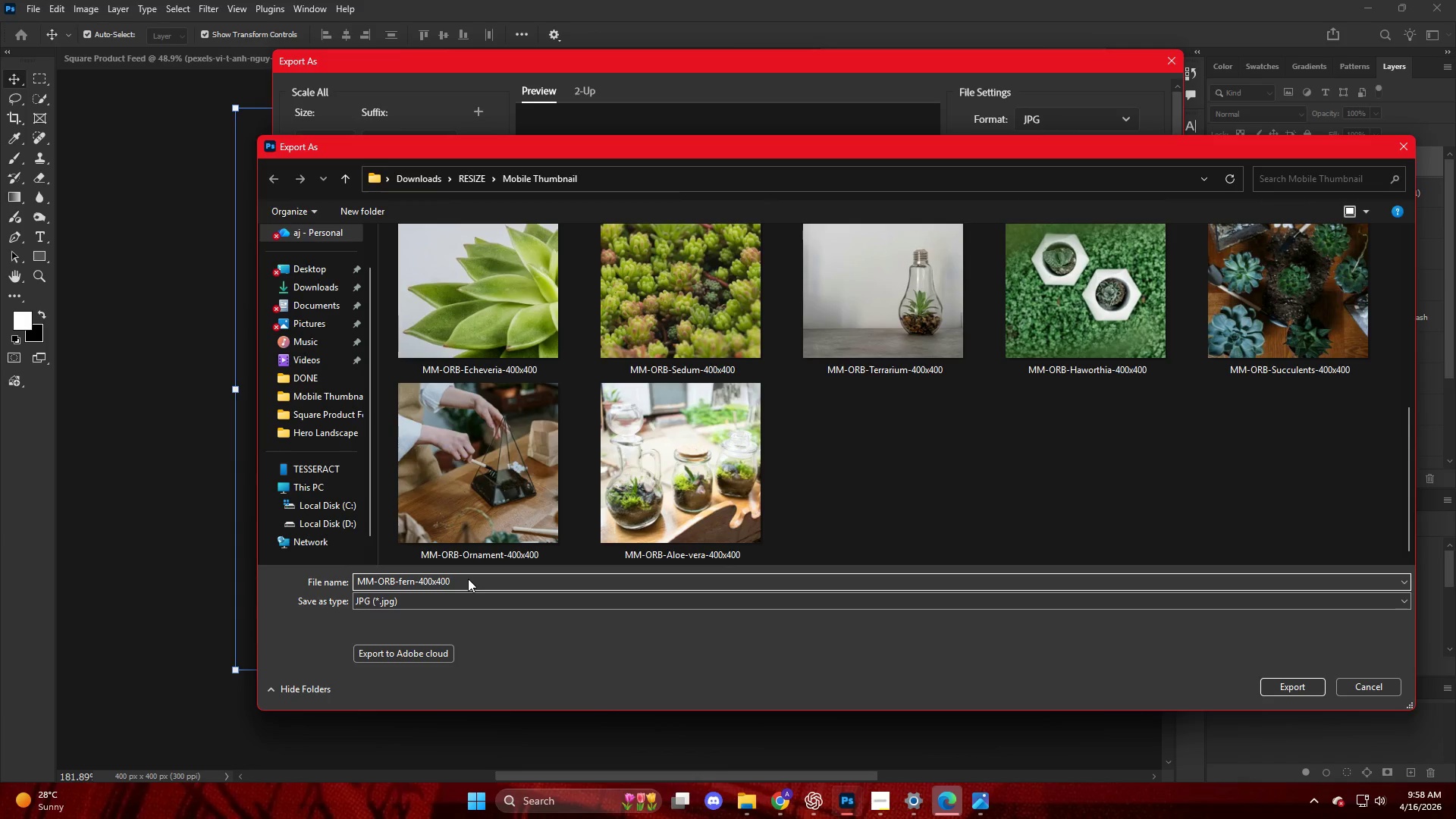 
key(Backspace)
 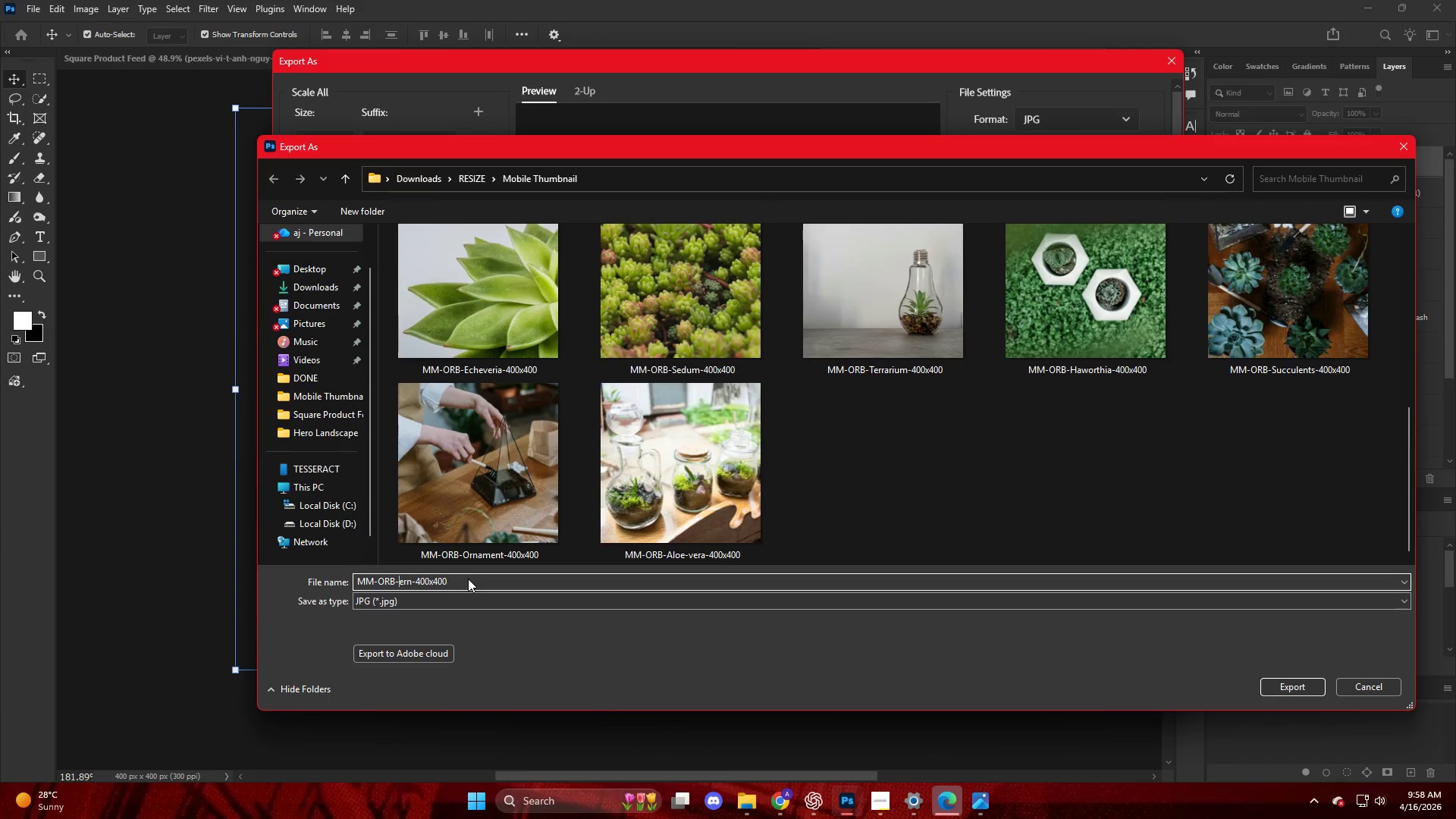 
key(Shift+F)
 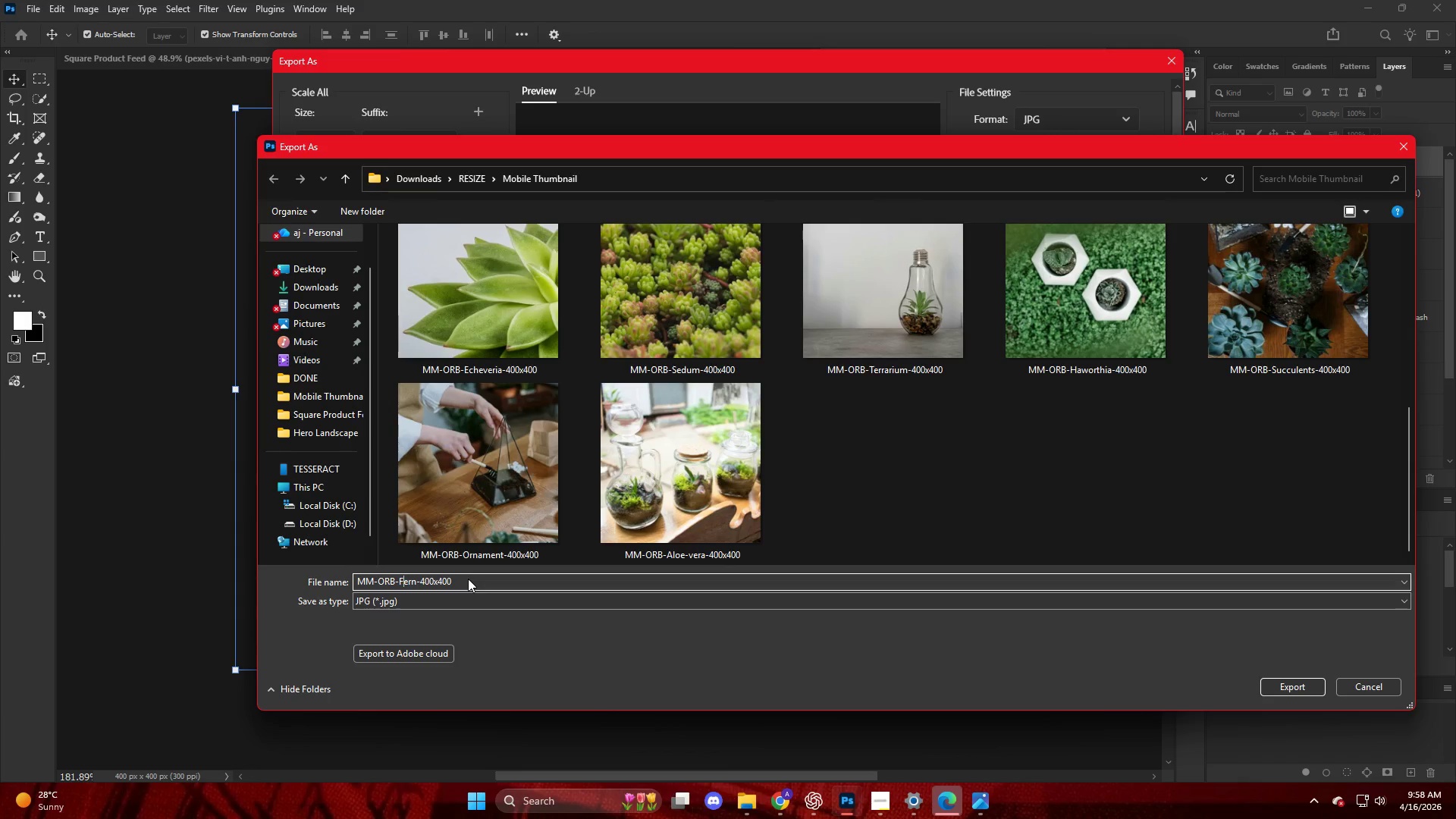 
key(Enter)
 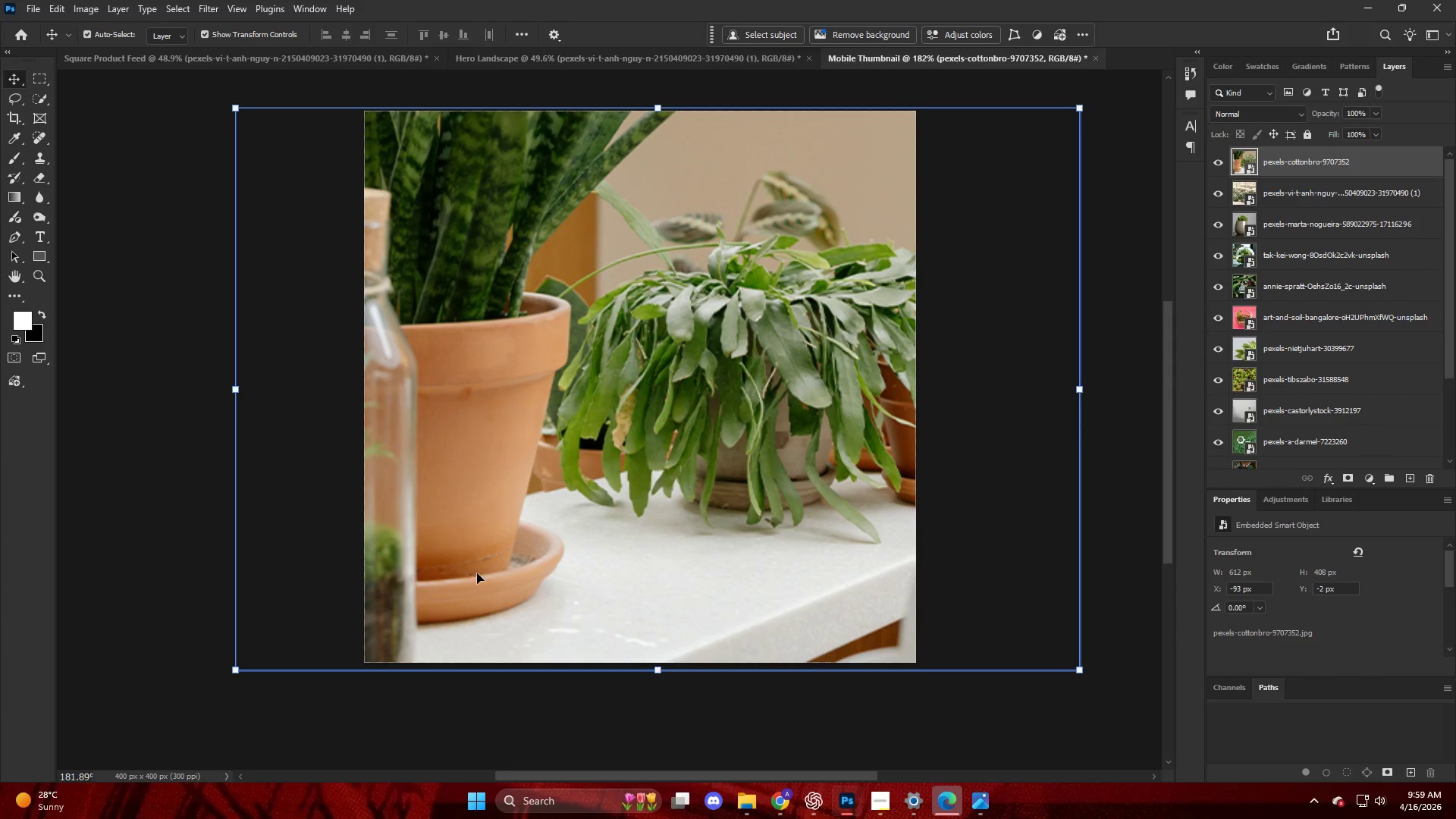 
wait(6.19)
 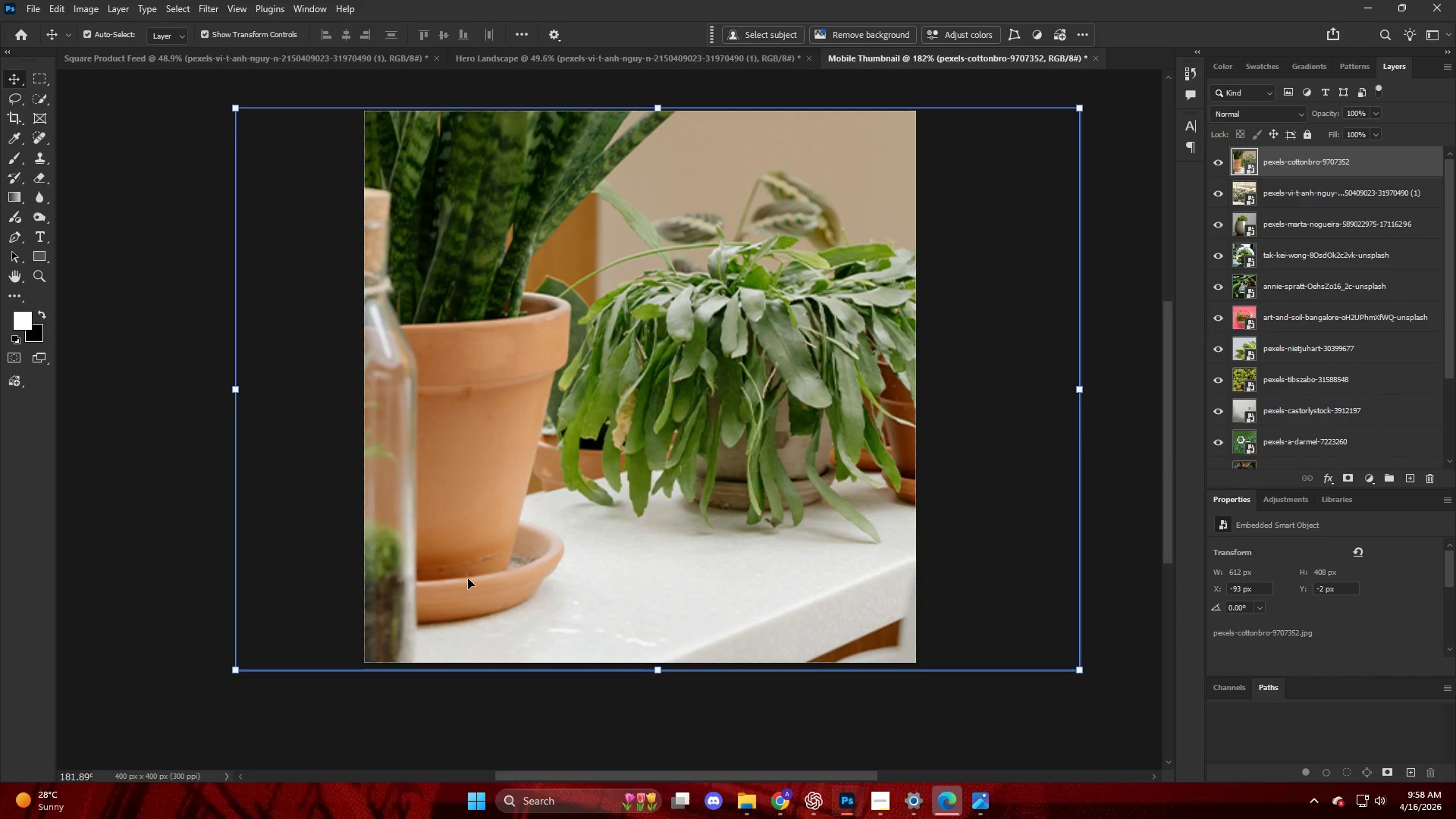 
left_click_drag(start_coordinate=[1363, 165], to_coordinate=[697, 318])
 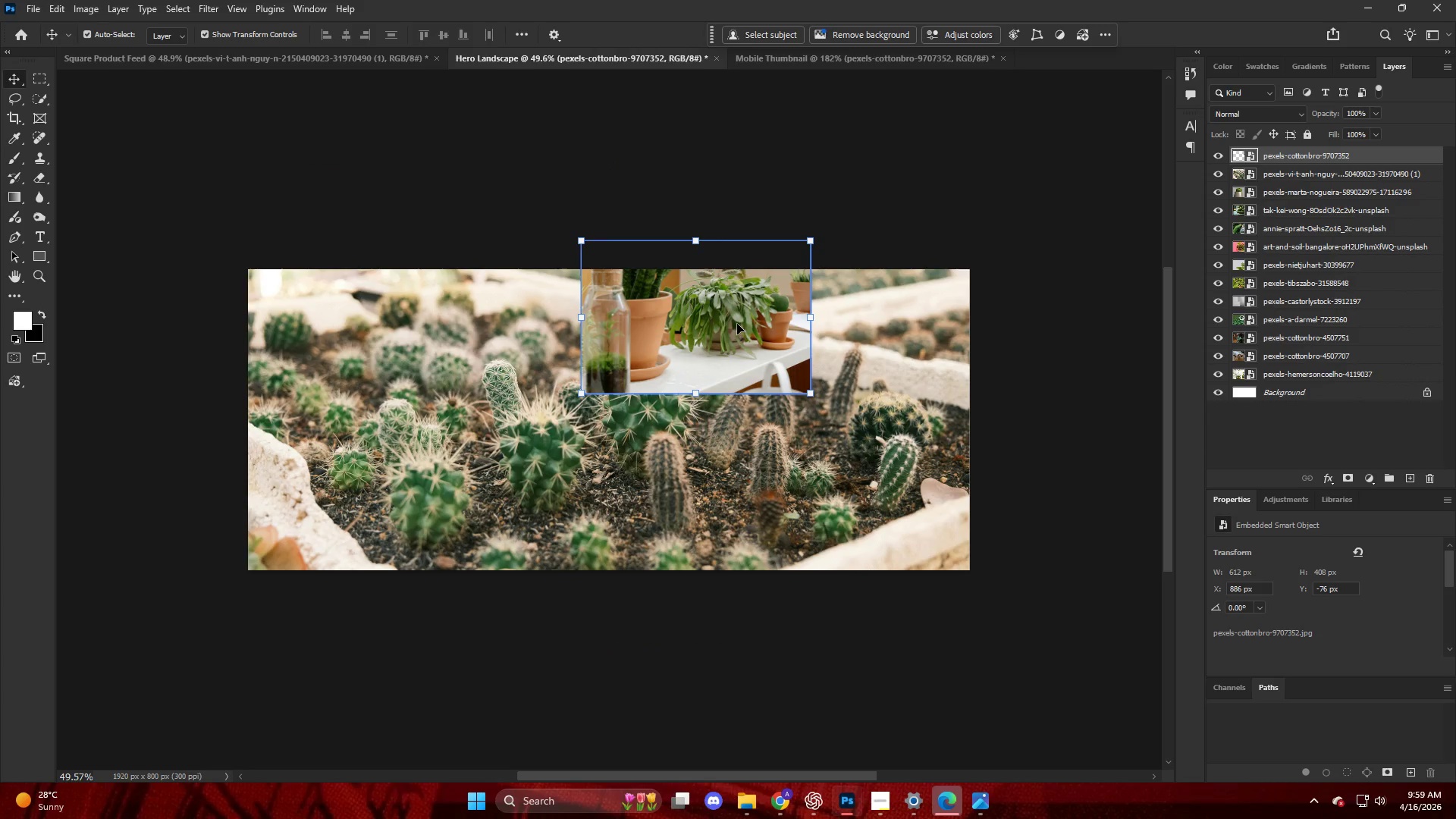 
left_click_drag(start_coordinate=[733, 322], to_coordinate=[641, 425])
 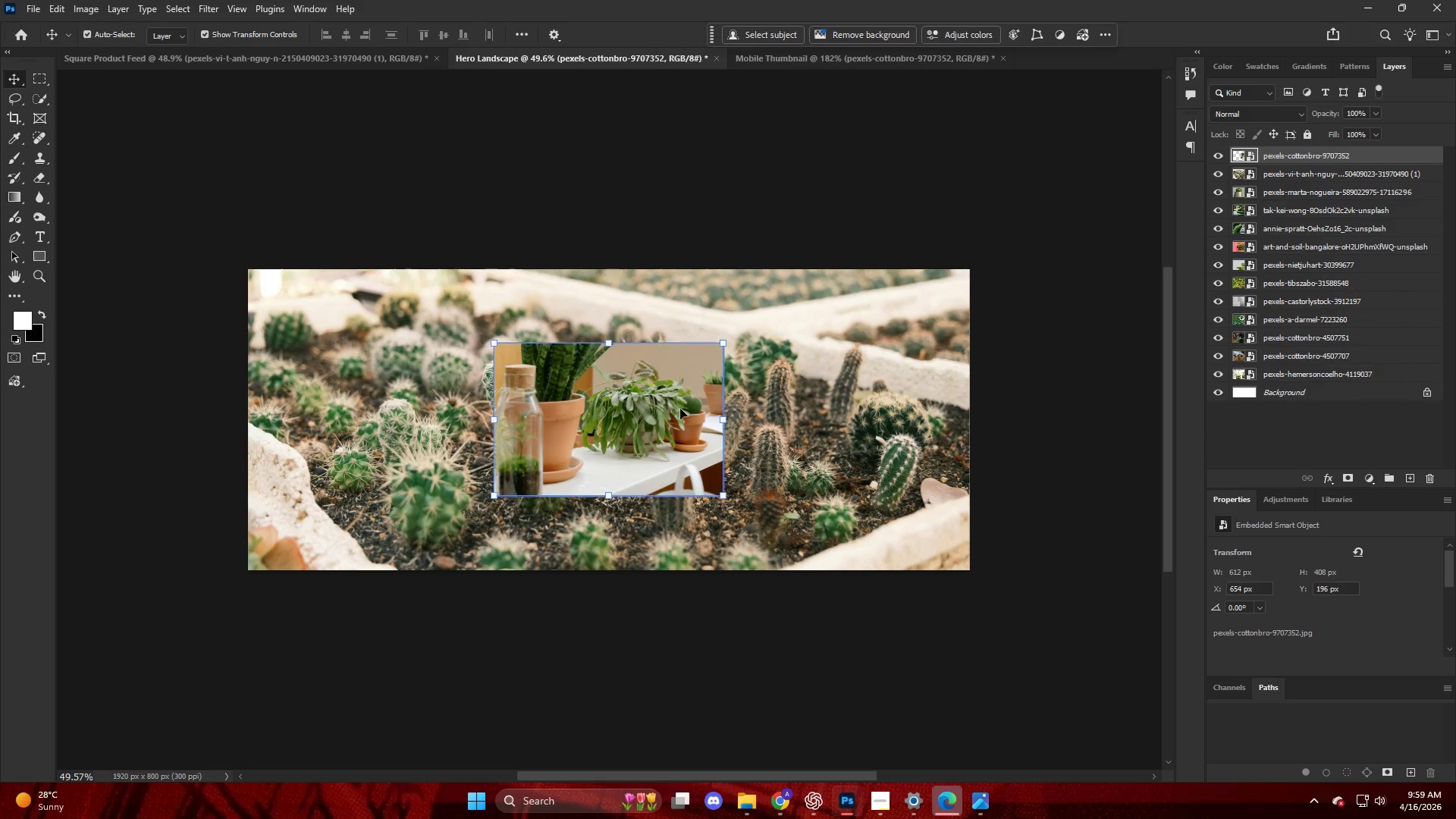 
hold_key(key=AltLeft, duration=2.7)
left_click_drag(start_coordinate=[729, 417], to_coordinate=[971, 448])
 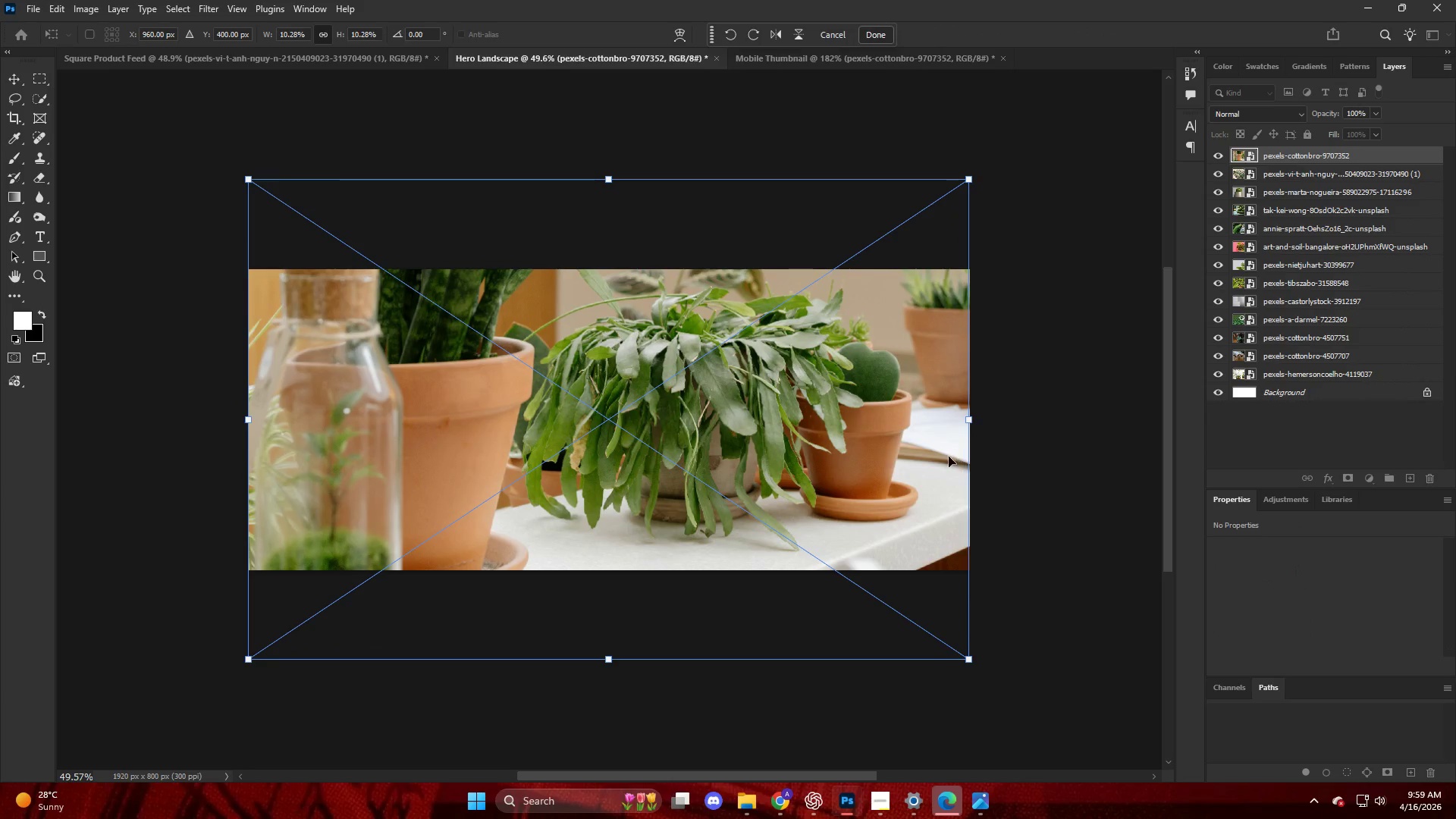 
left_click_drag(start_coordinate=[949, 457], to_coordinate=[948, 471])
 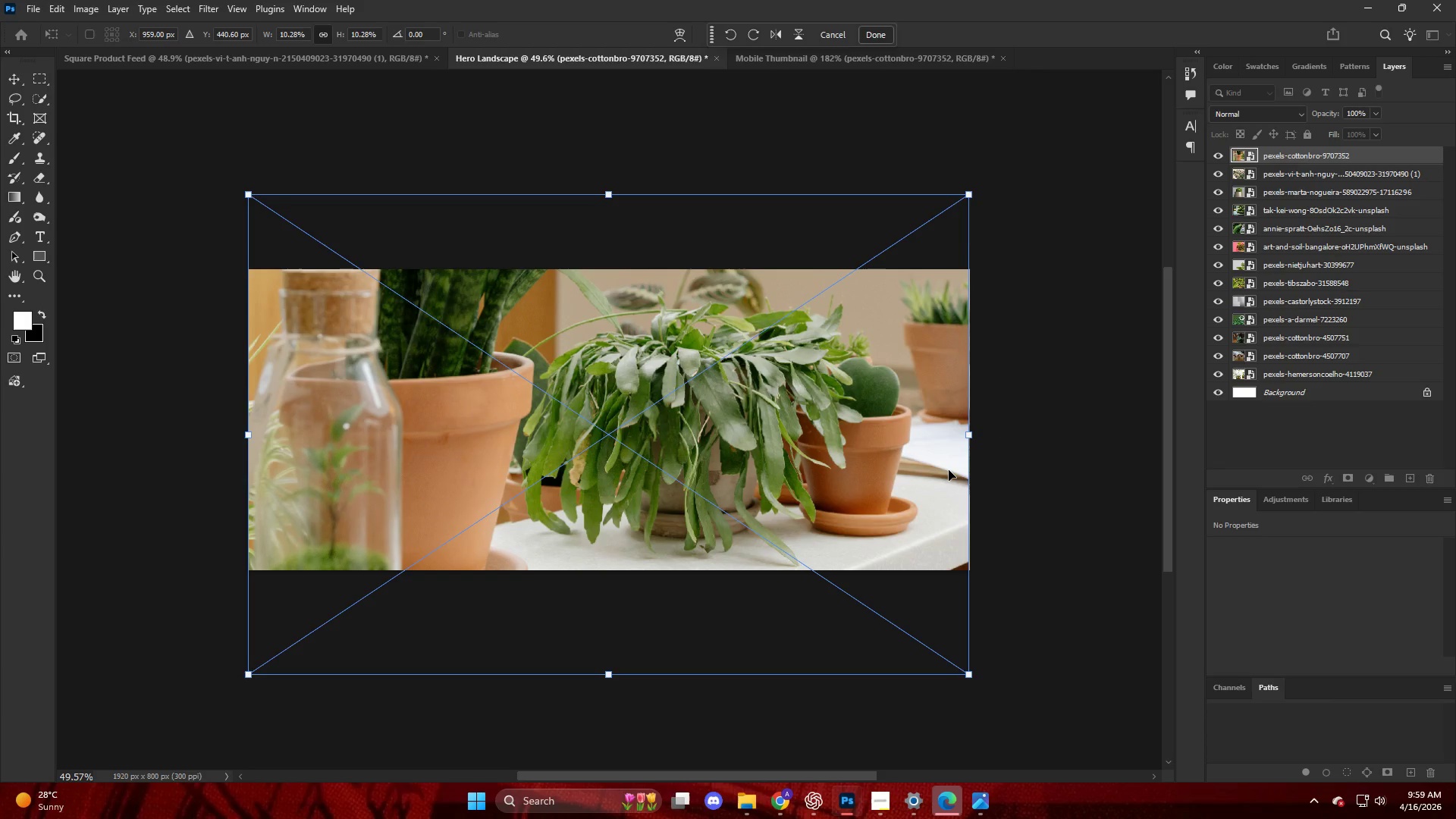 
key(NumpadEnter)
 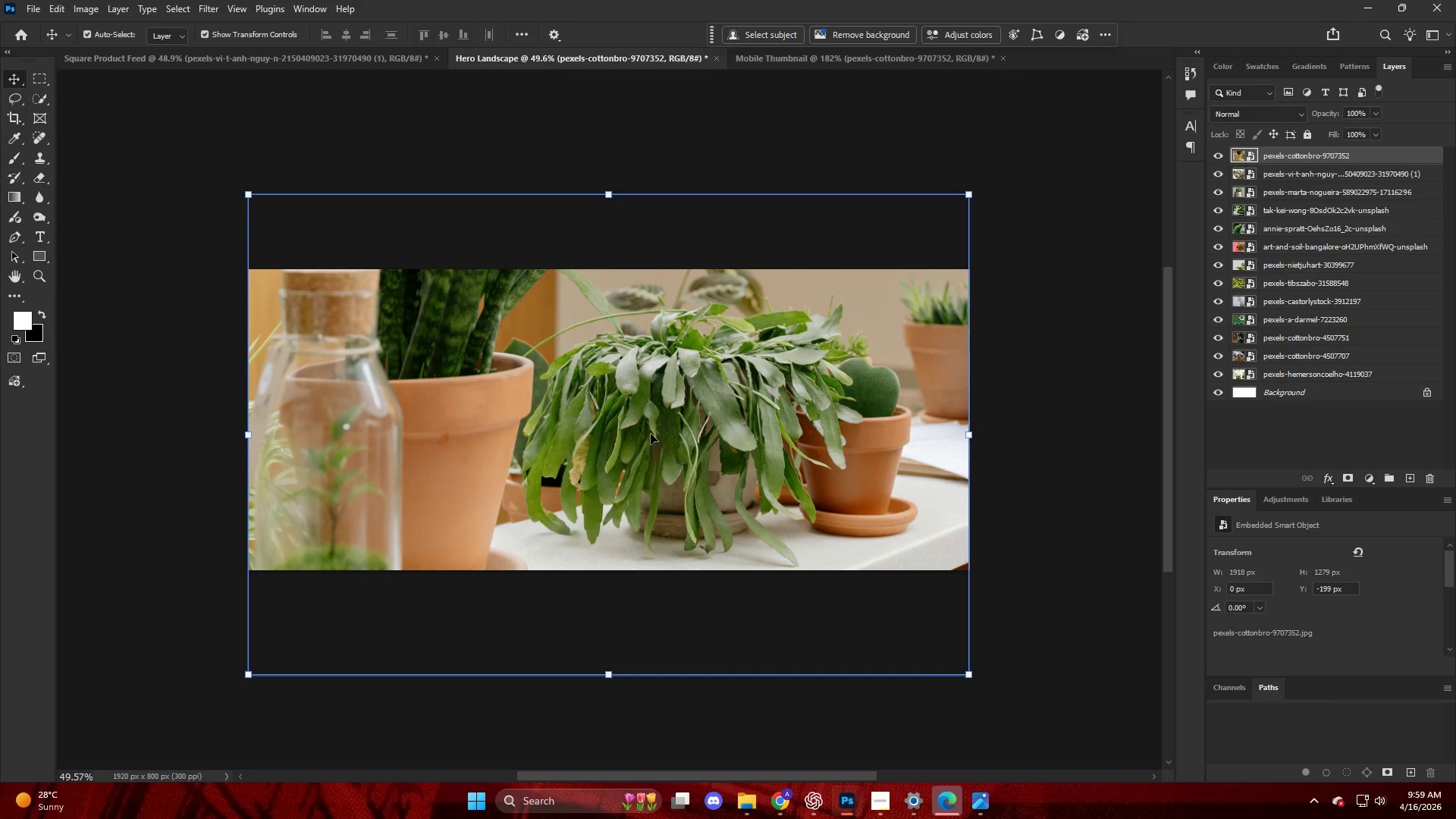 
left_click_drag(start_coordinate=[645, 435], to_coordinate=[645, 448])
 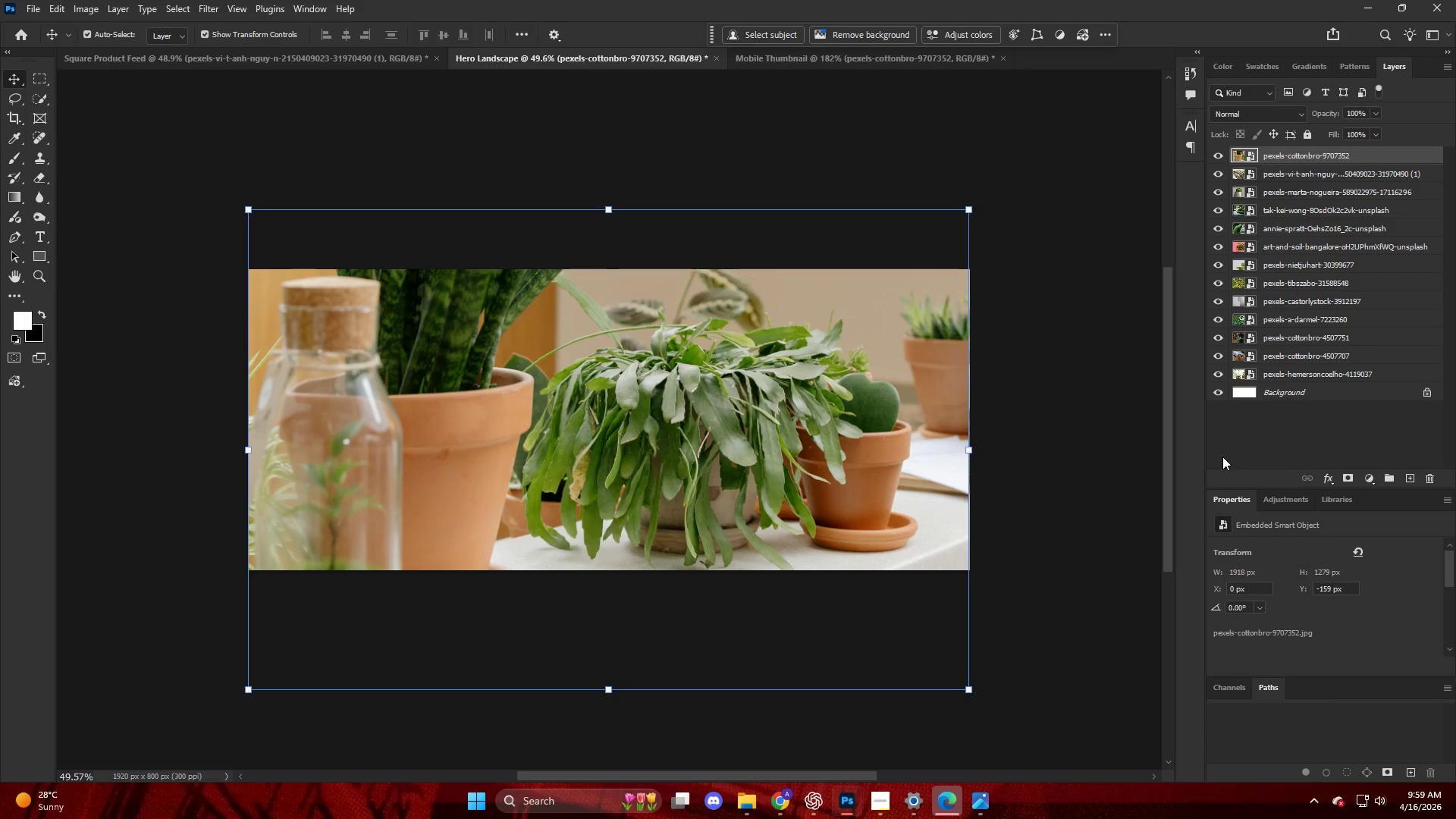 
left_click([1259, 439])
 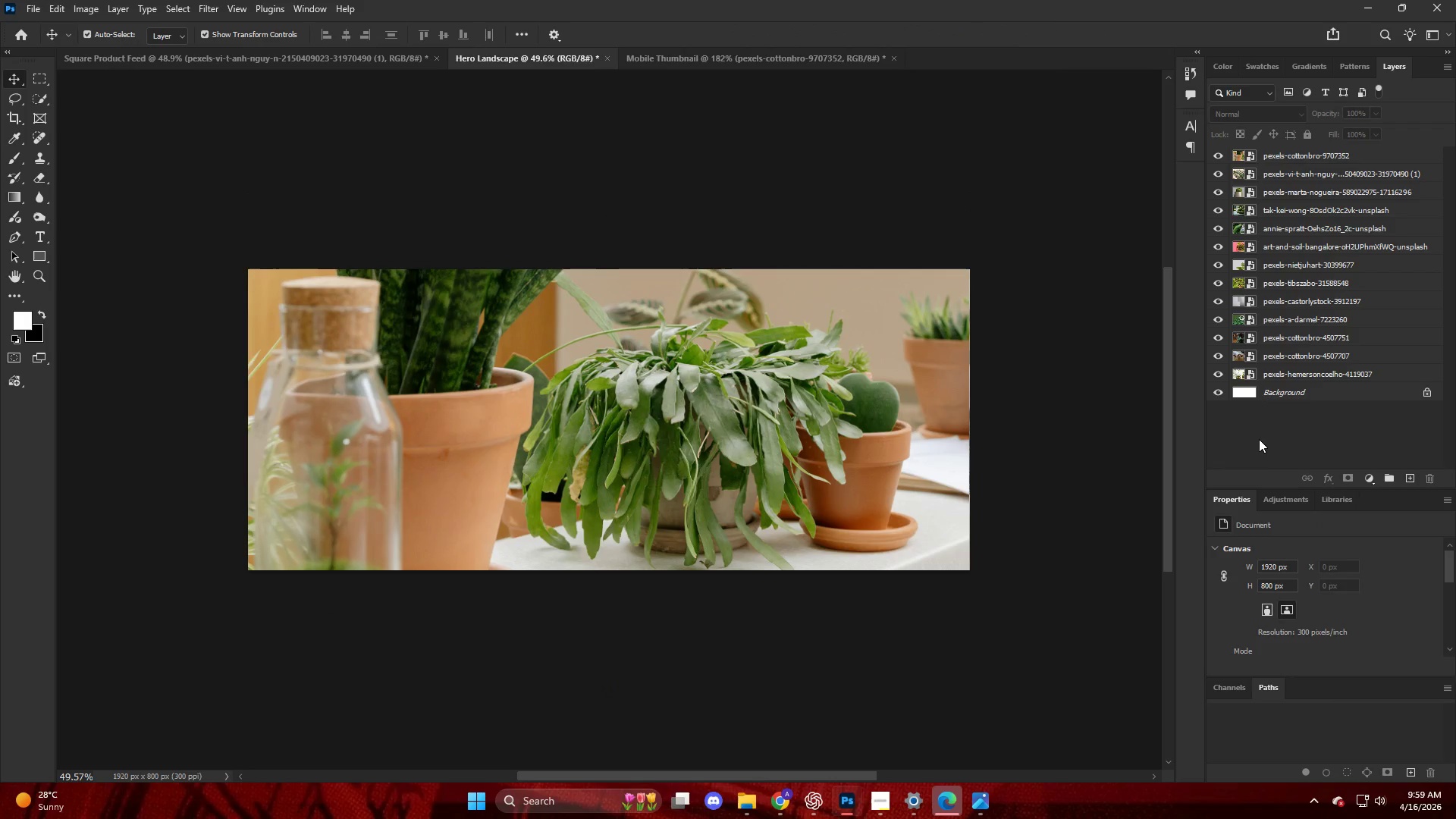 
key(Alt+Control+Shift+W)
 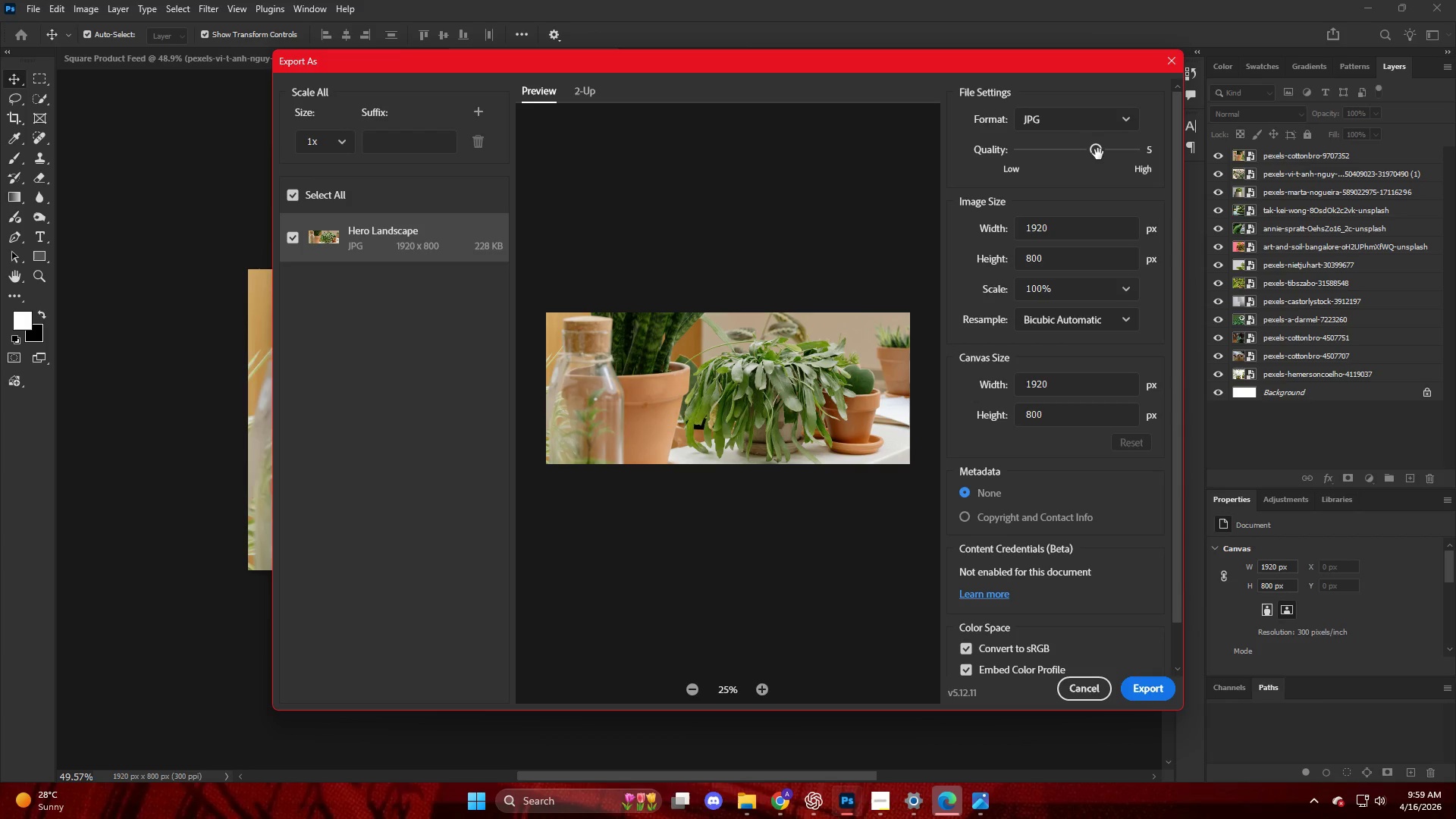 
left_click_drag(start_coordinate=[1106, 142], to_coordinate=[1114, 145])
 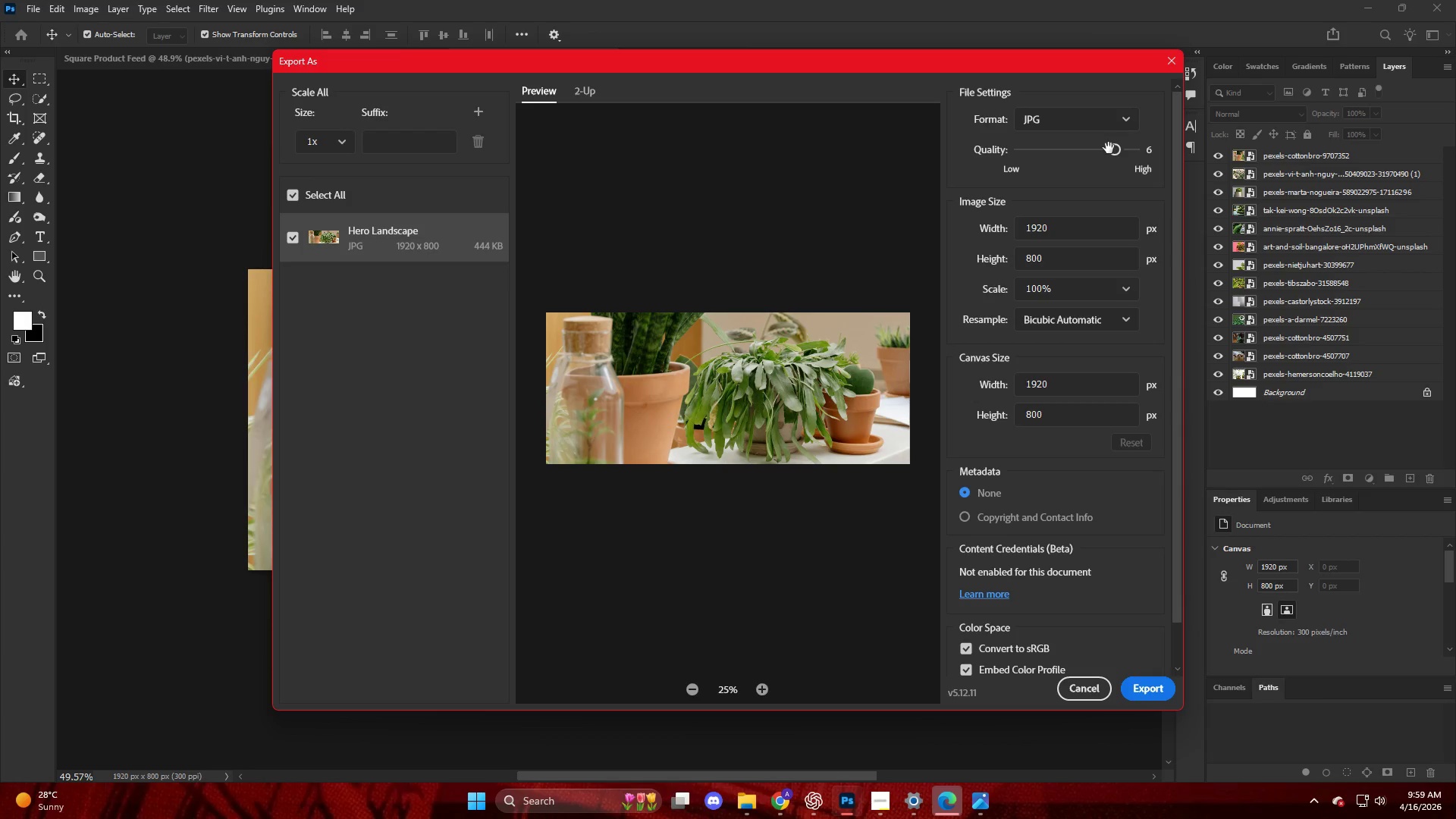 
left_click_drag(start_coordinate=[1106, 148], to_coordinate=[1097, 147])
 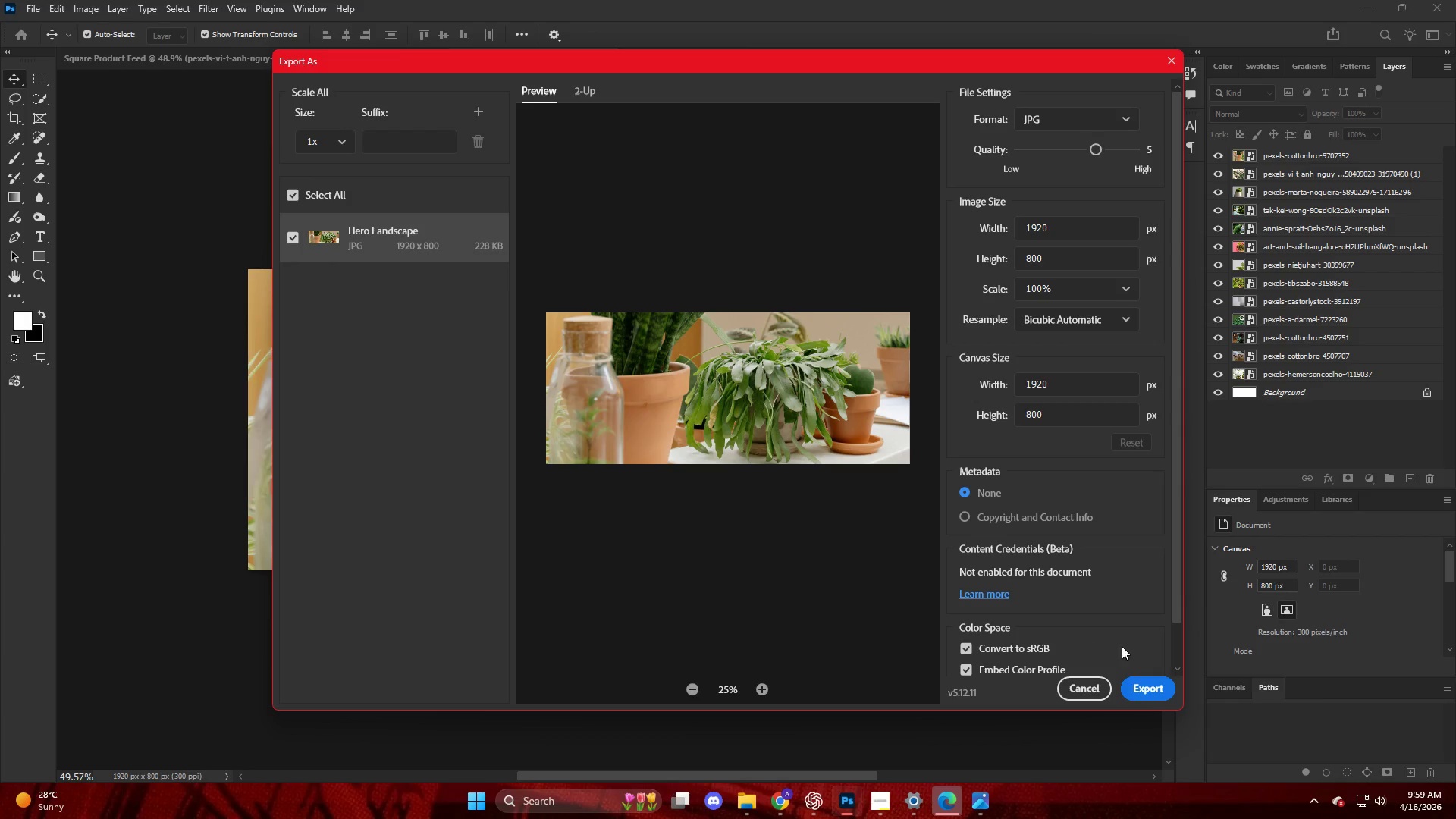 
left_click([1150, 688])
 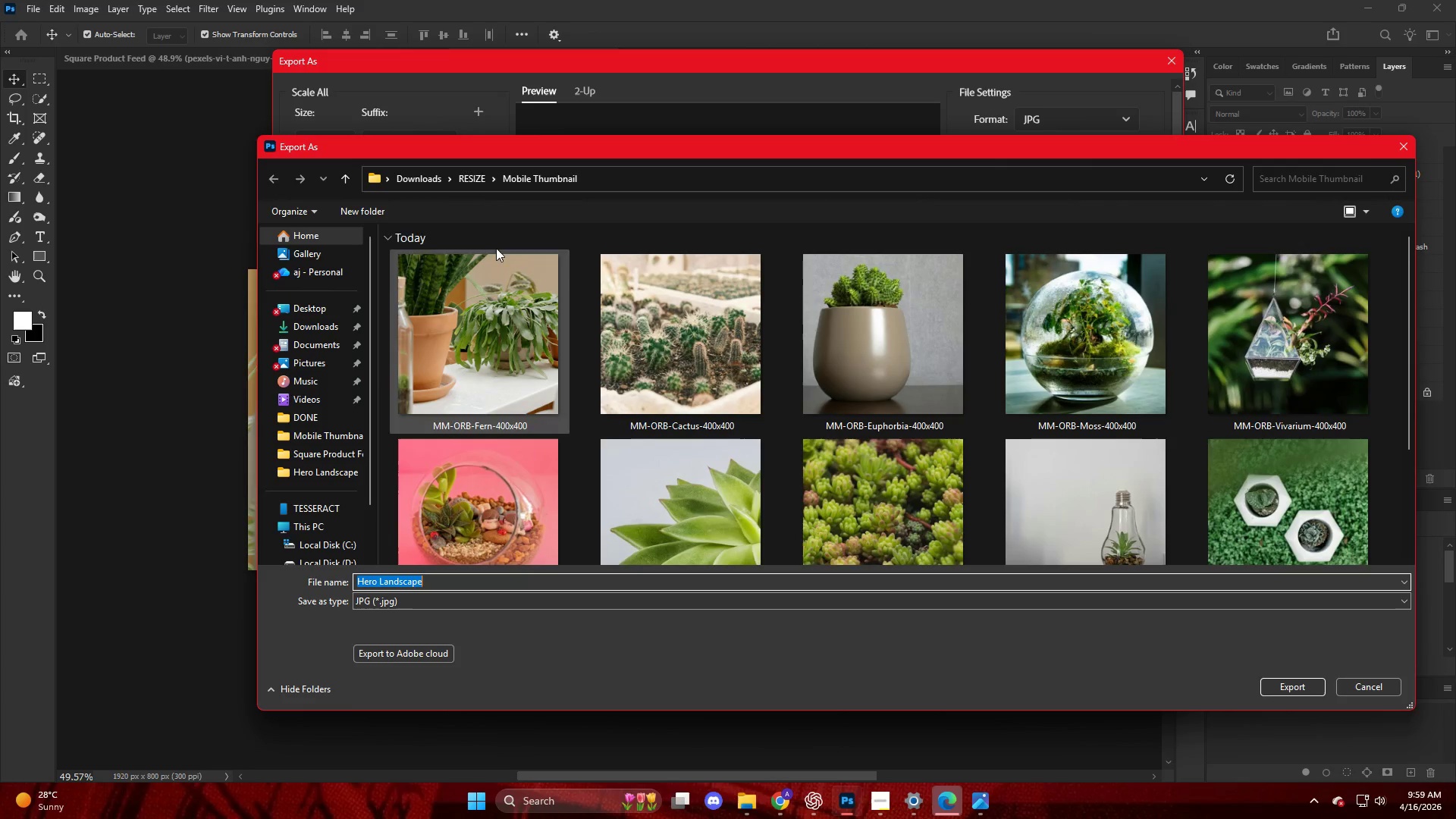 
left_click([465, 182])
 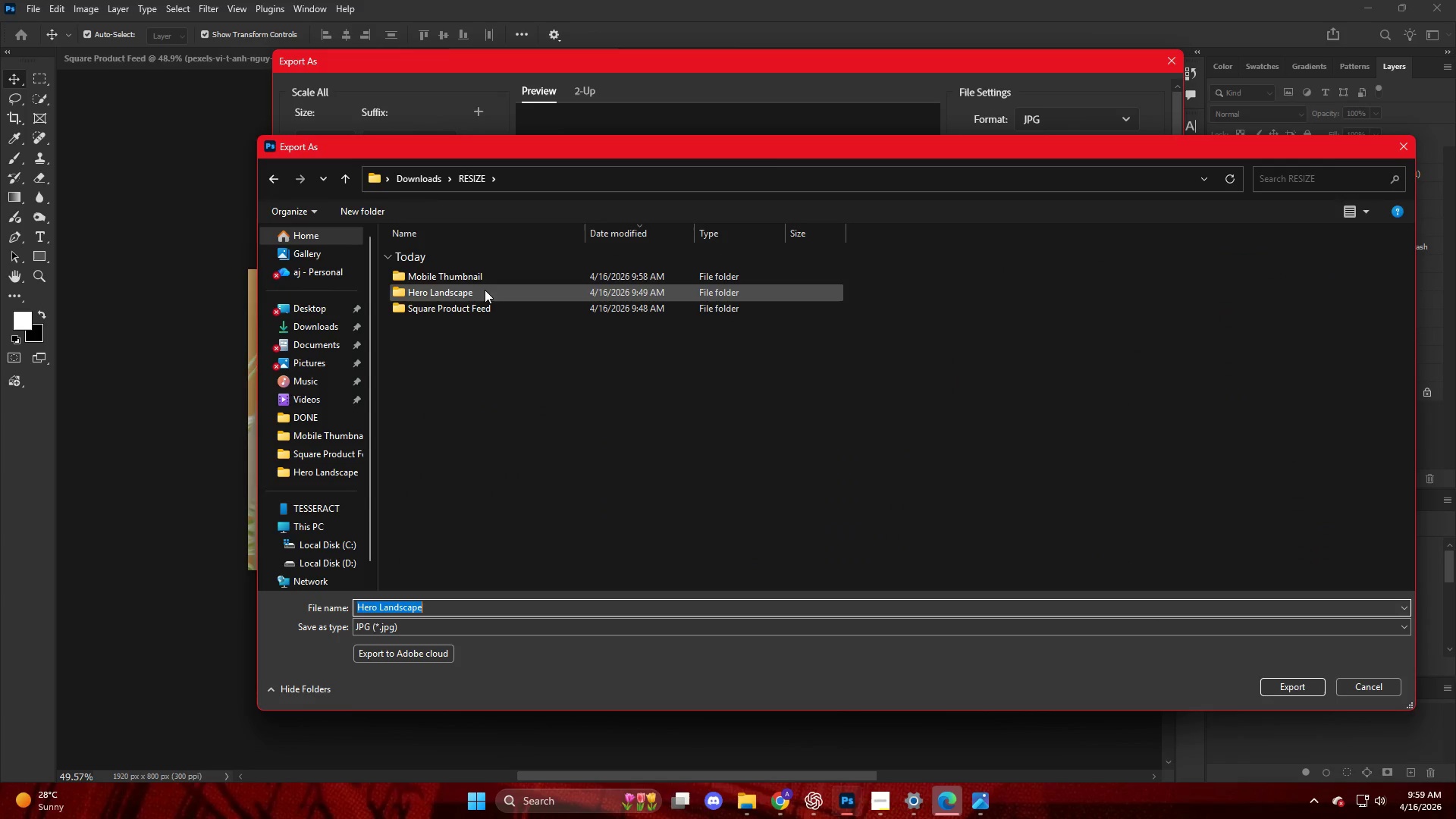 
double_click([485, 290])
 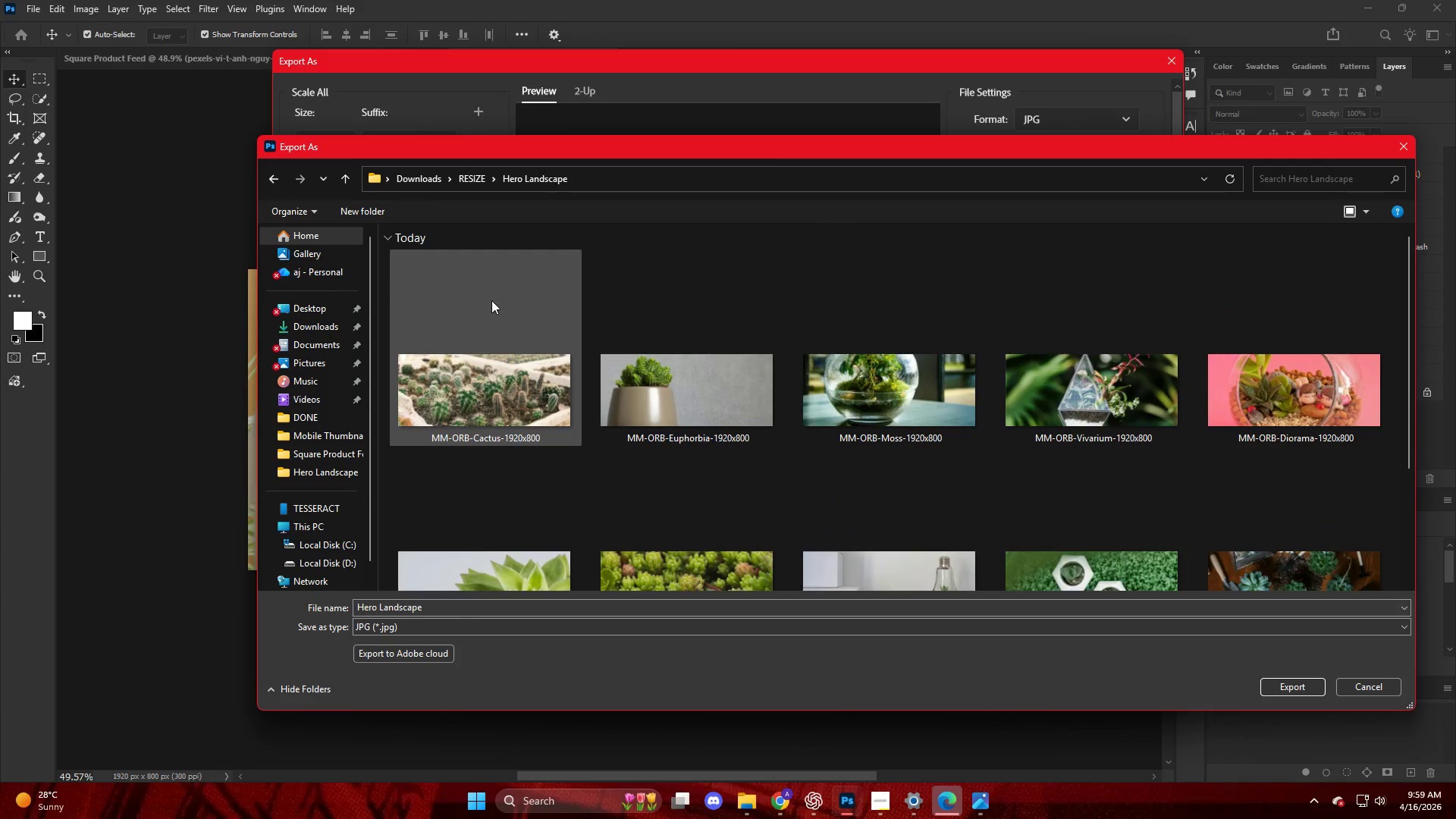 
left_click([491, 300])
 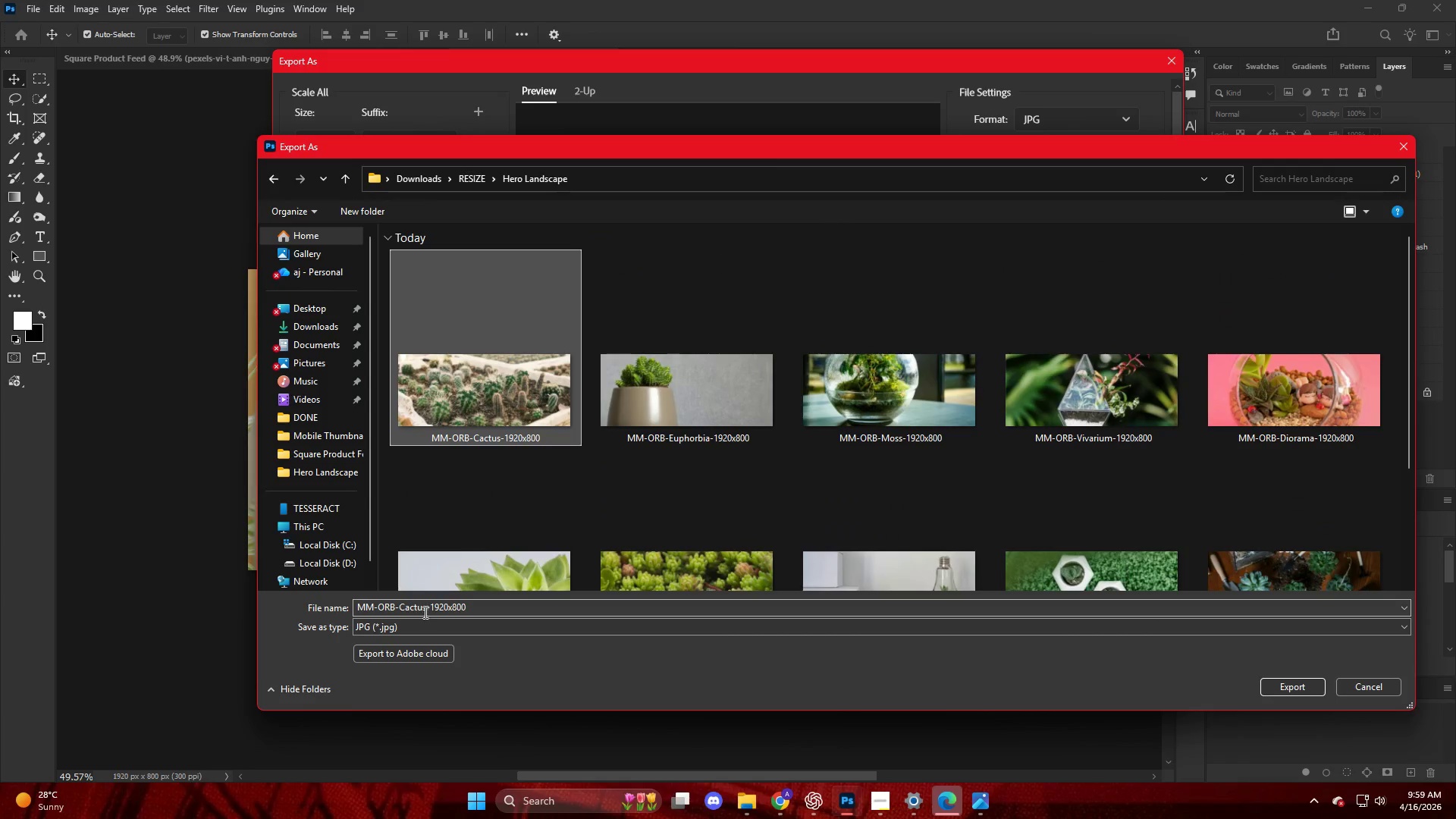 
double_click([425, 607])
 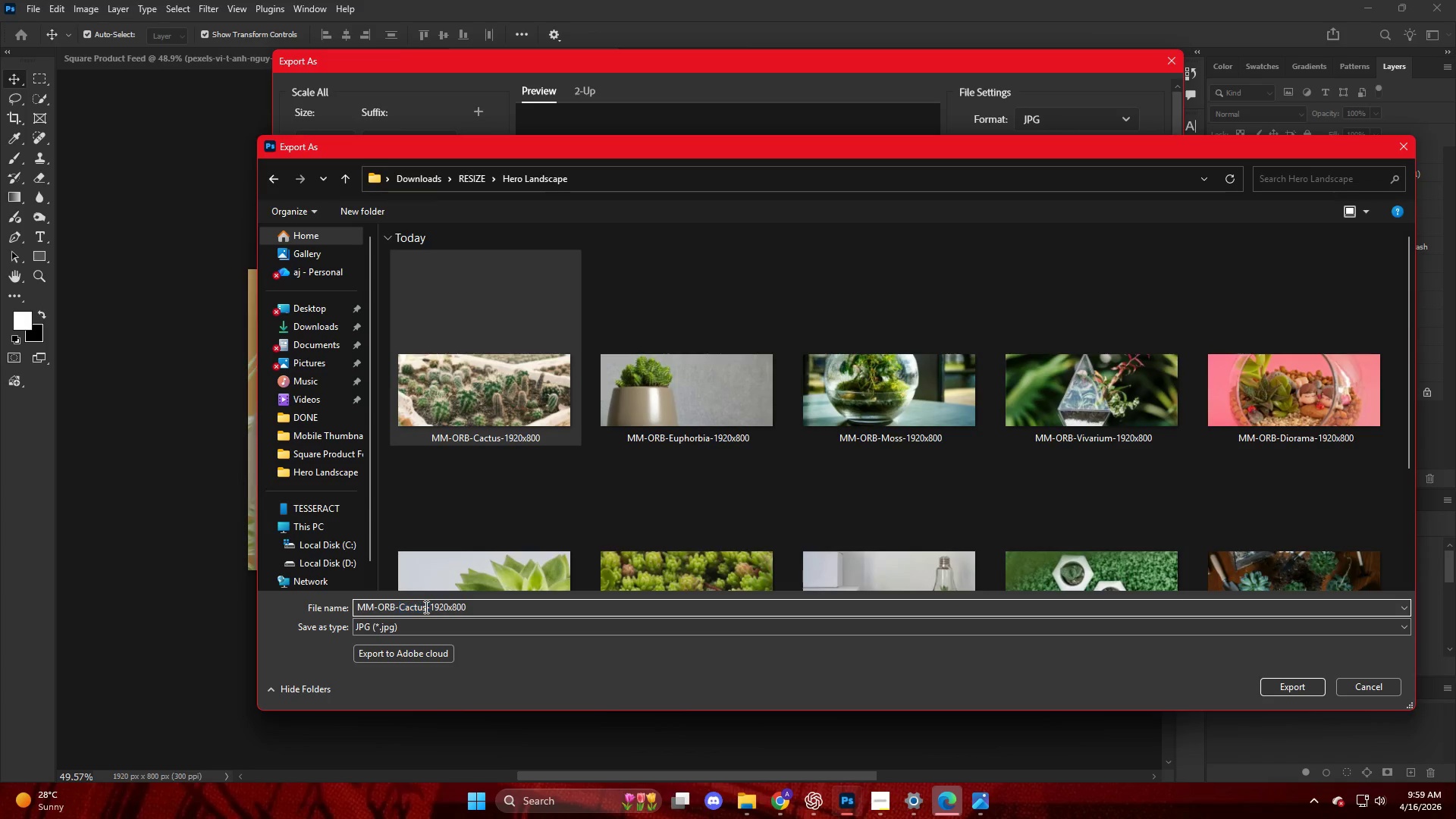 
triple_click([425, 607])
 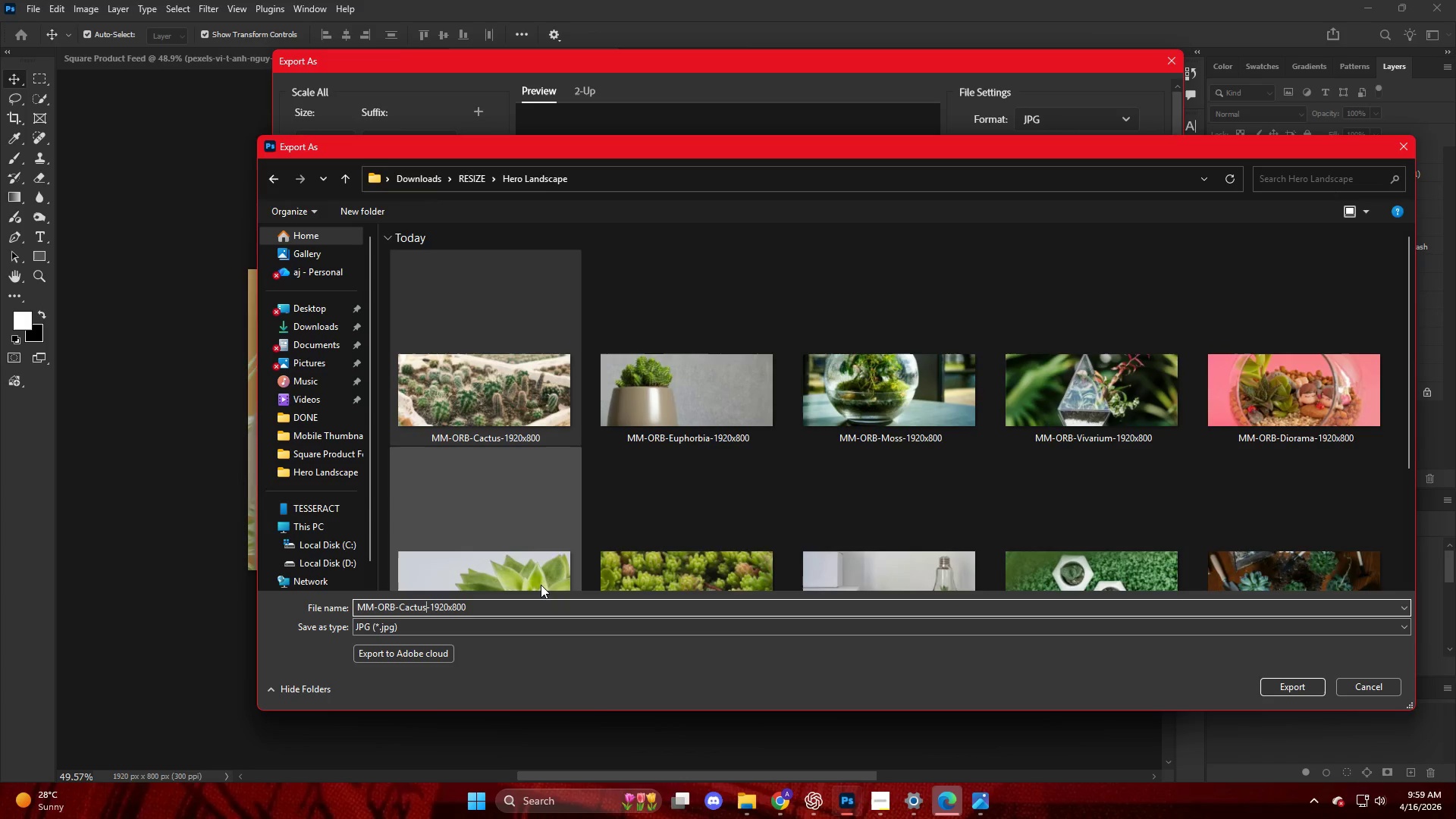 
key(Backspace)
key(Backspace)
key(Backspace)
key(Backspace)
key(Backspace)
key(Backspace)
type(Fern)
 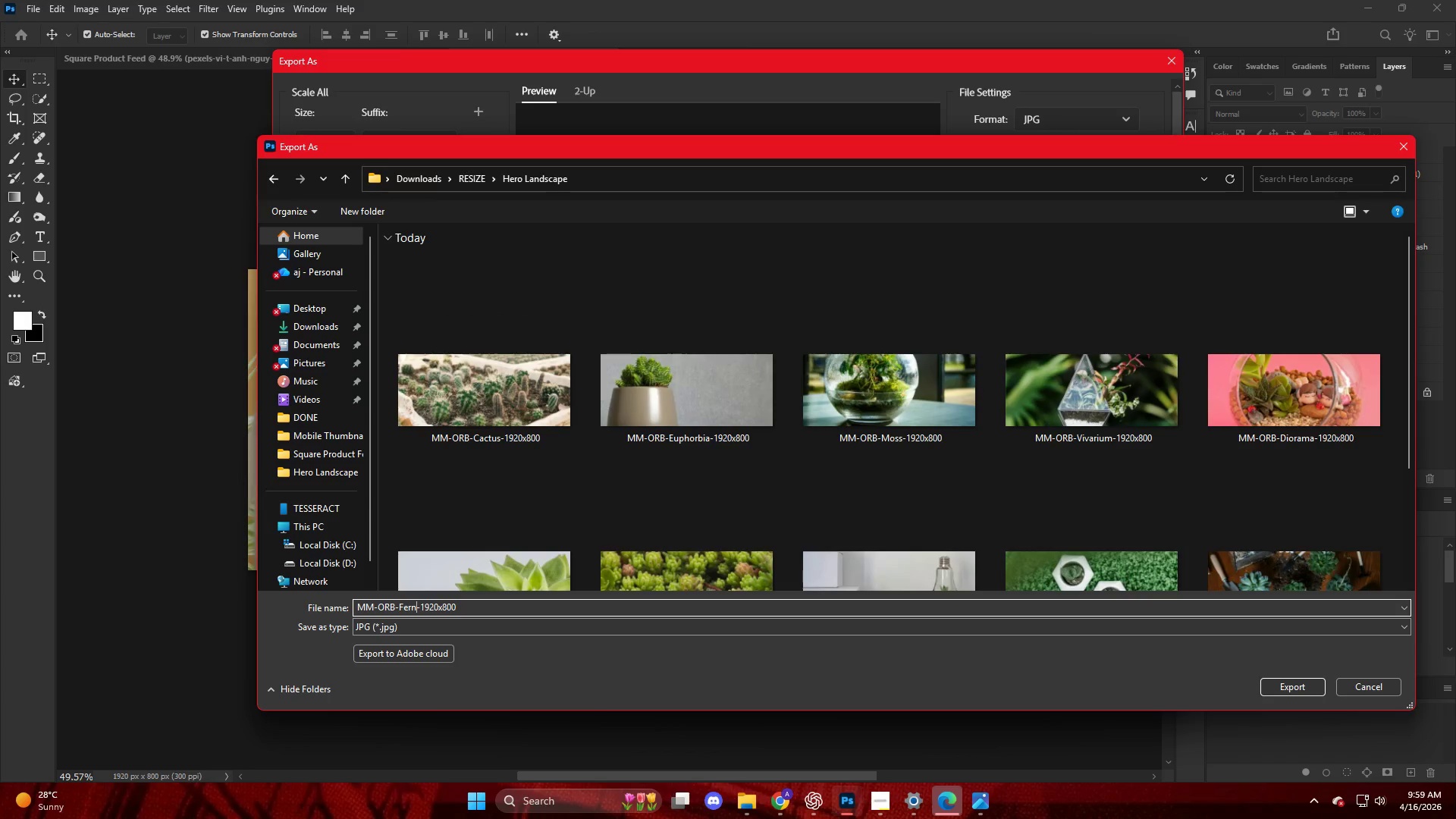 
key(NumpadEnter)
 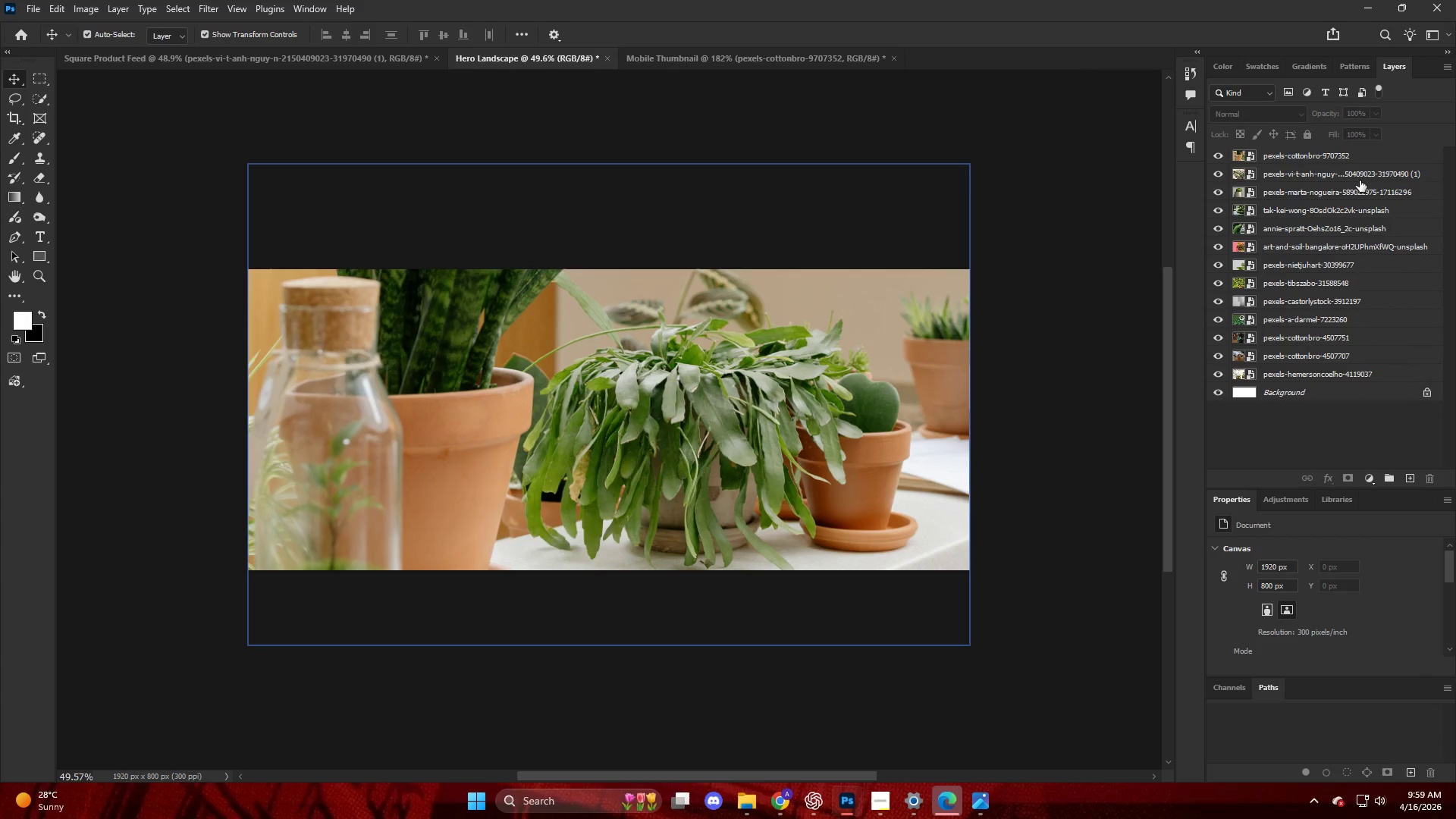 
left_click_drag(start_coordinate=[1288, 155], to_coordinate=[583, 394])
 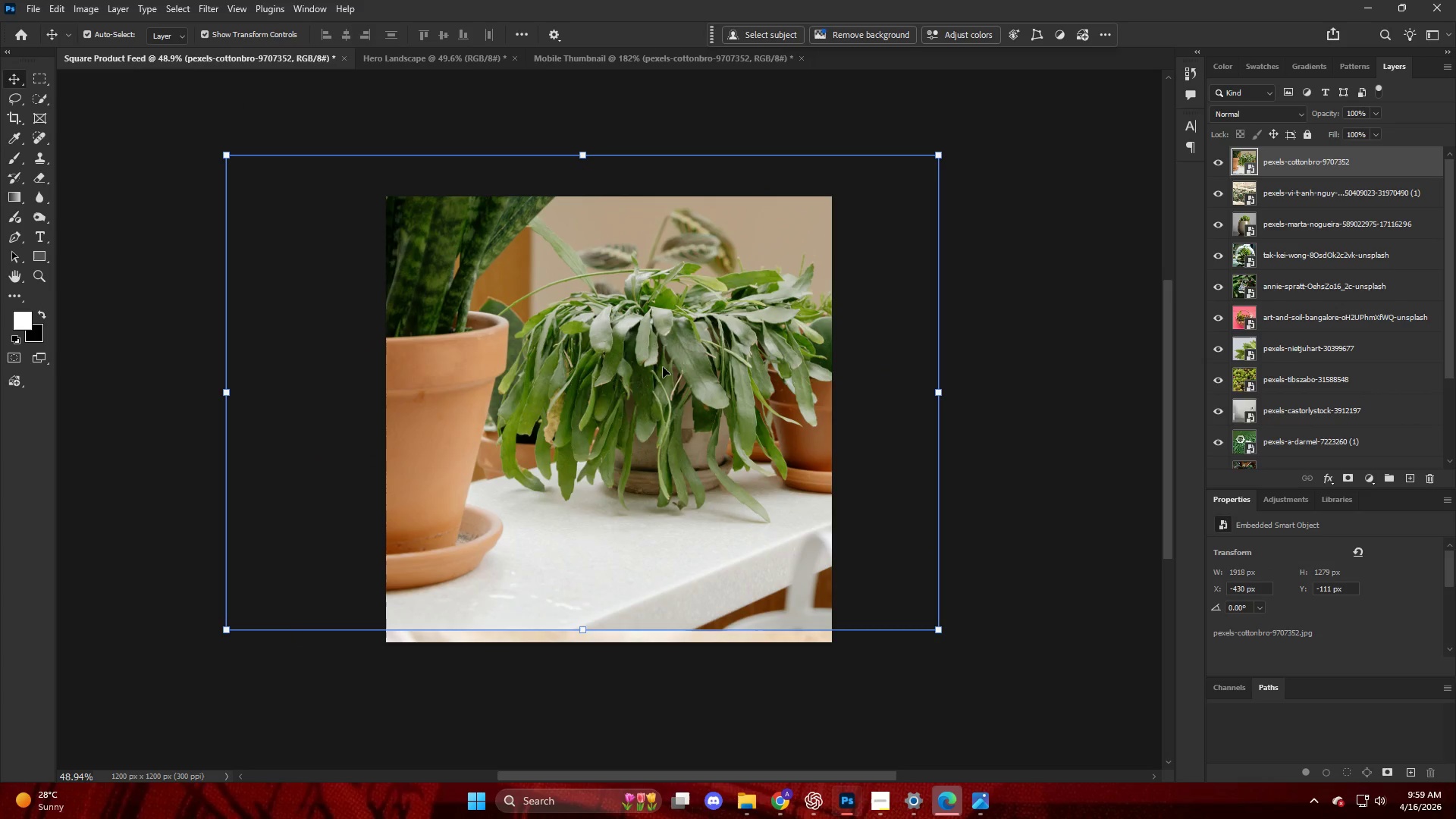 
left_click_drag(start_coordinate=[666, 369], to_coordinate=[695, 405])
 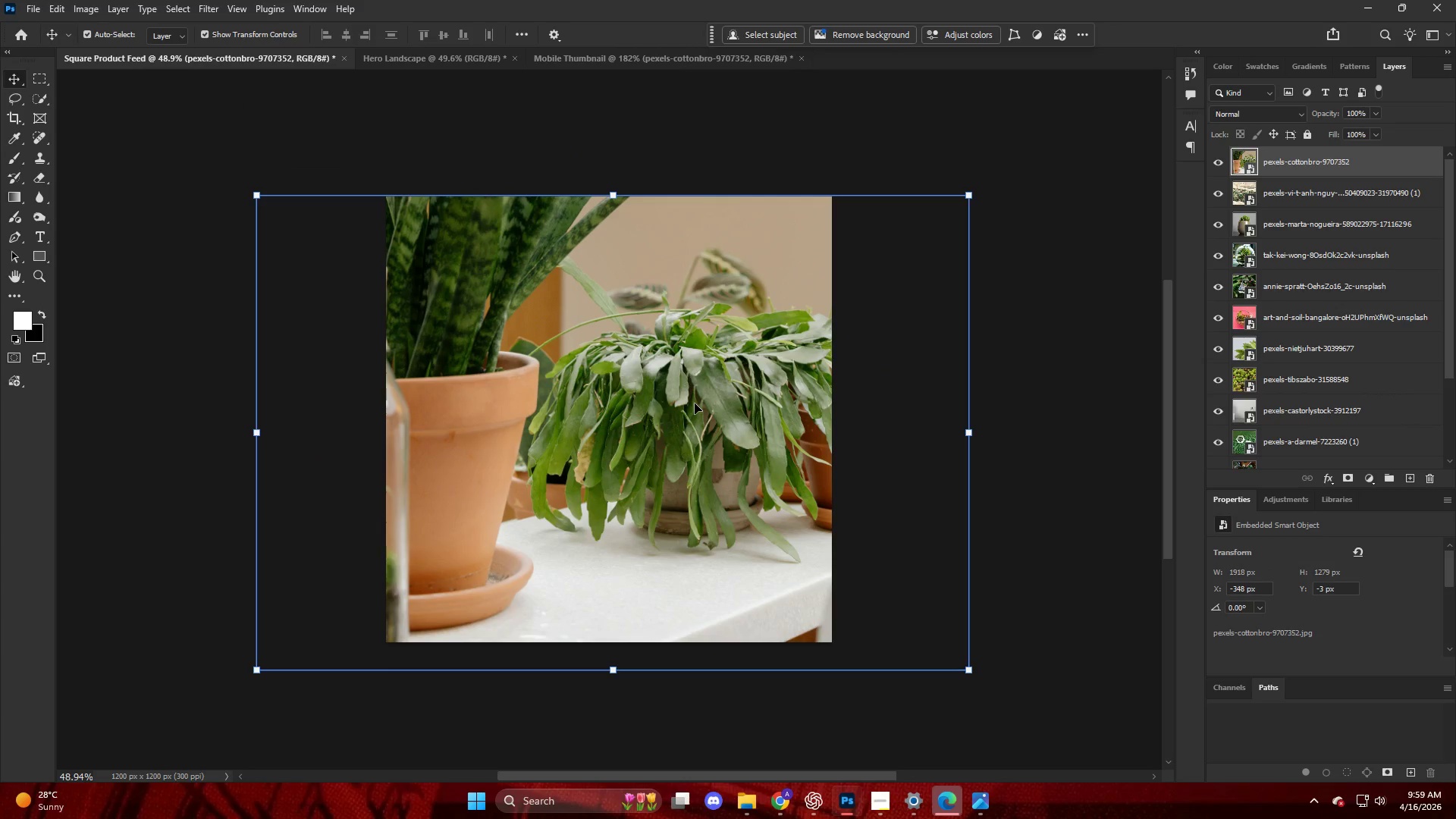 
key(NumpadEnter)
 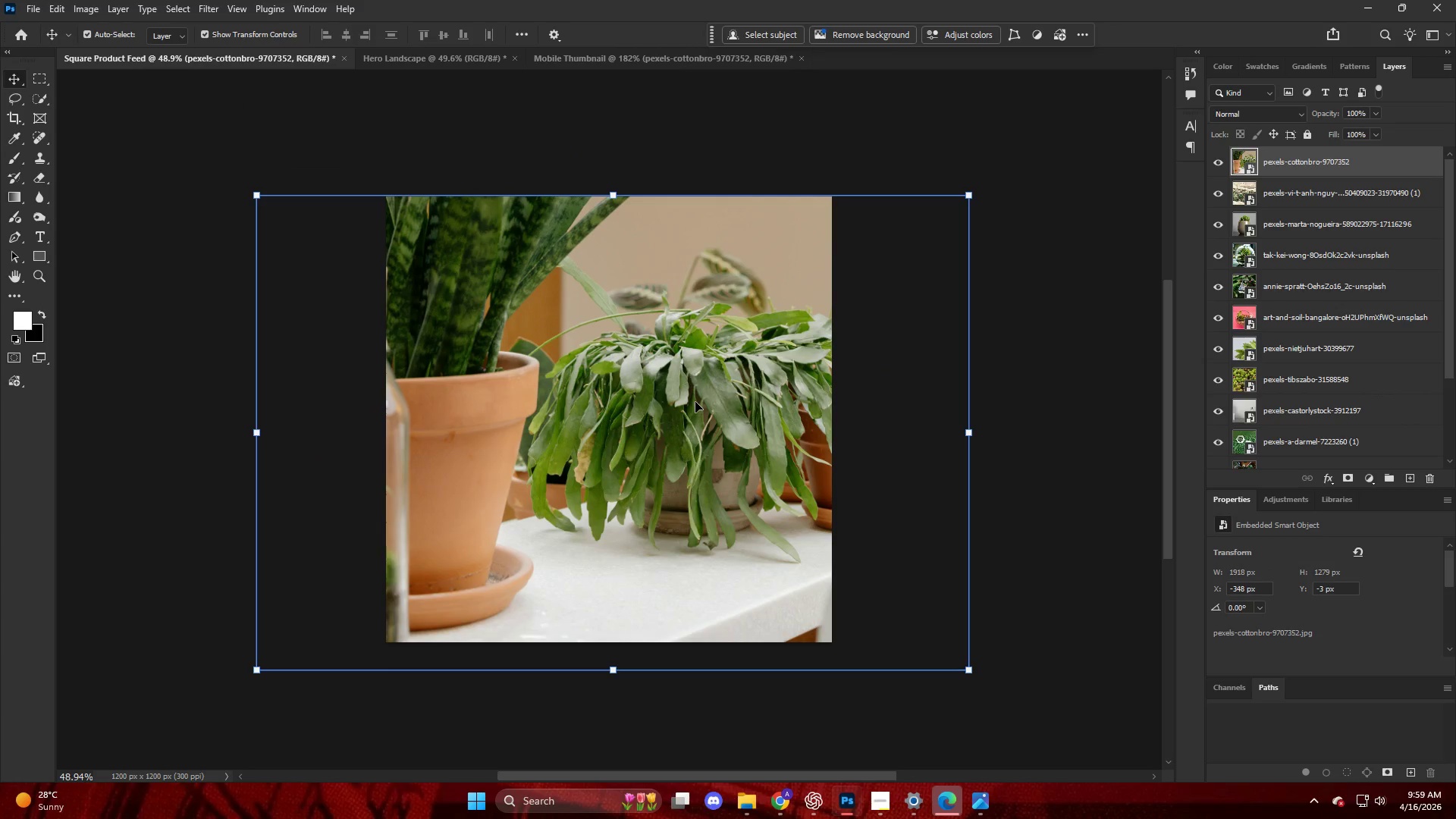 
key(Alt+Control+Shift+W)
 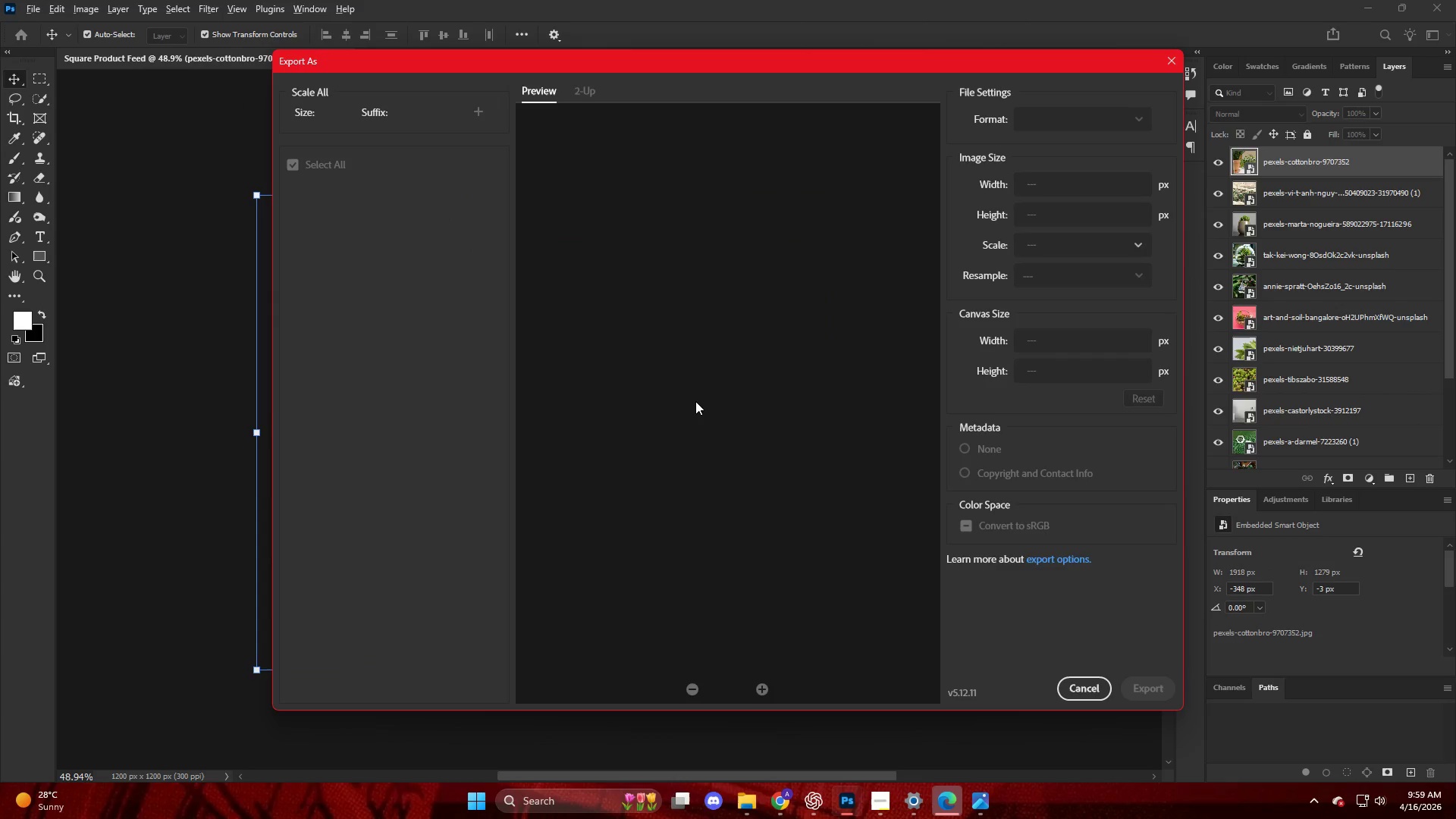 
key(Escape)
 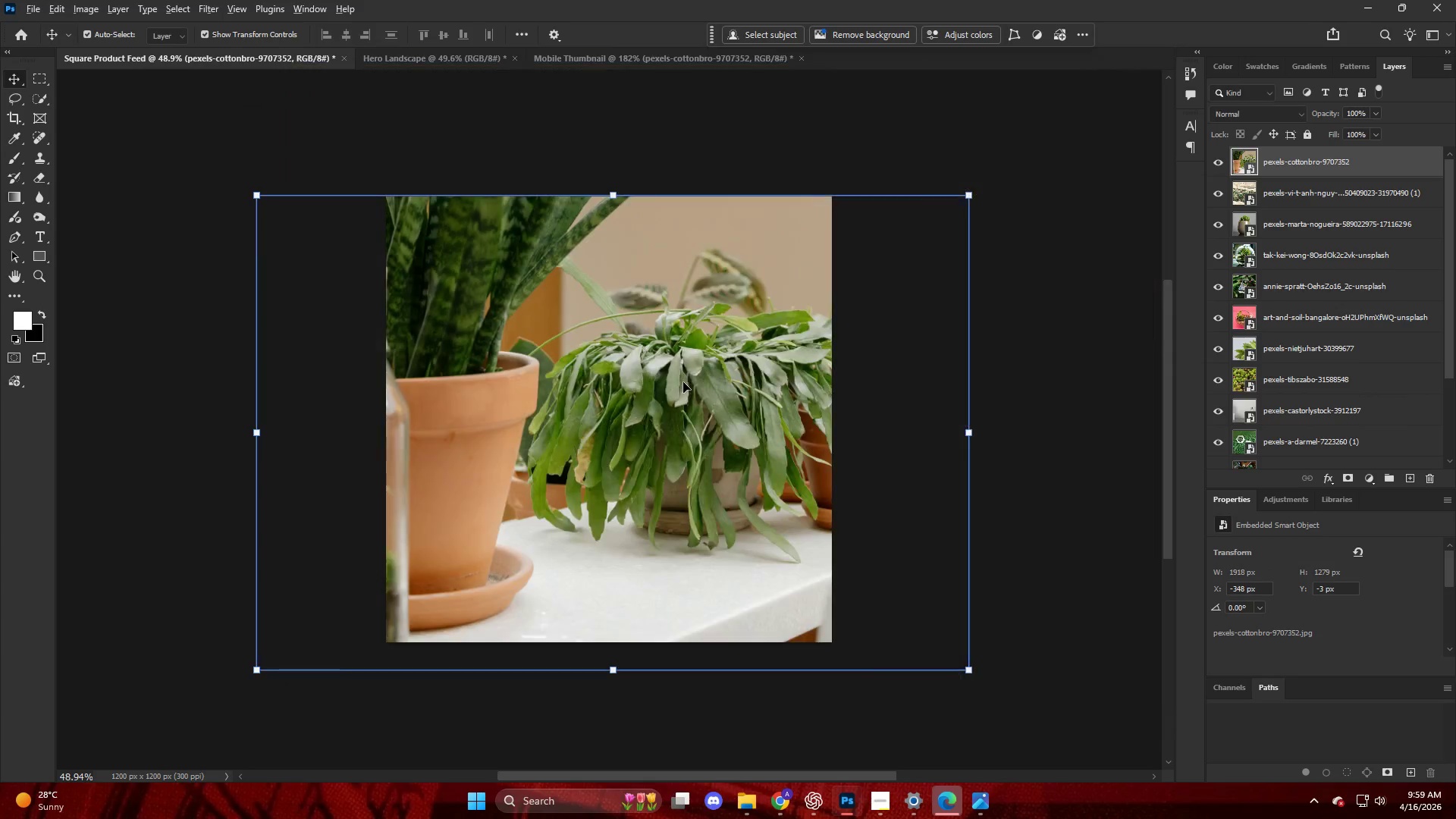 
left_click_drag(start_coordinate=[686, 383], to_coordinate=[705, 381])
 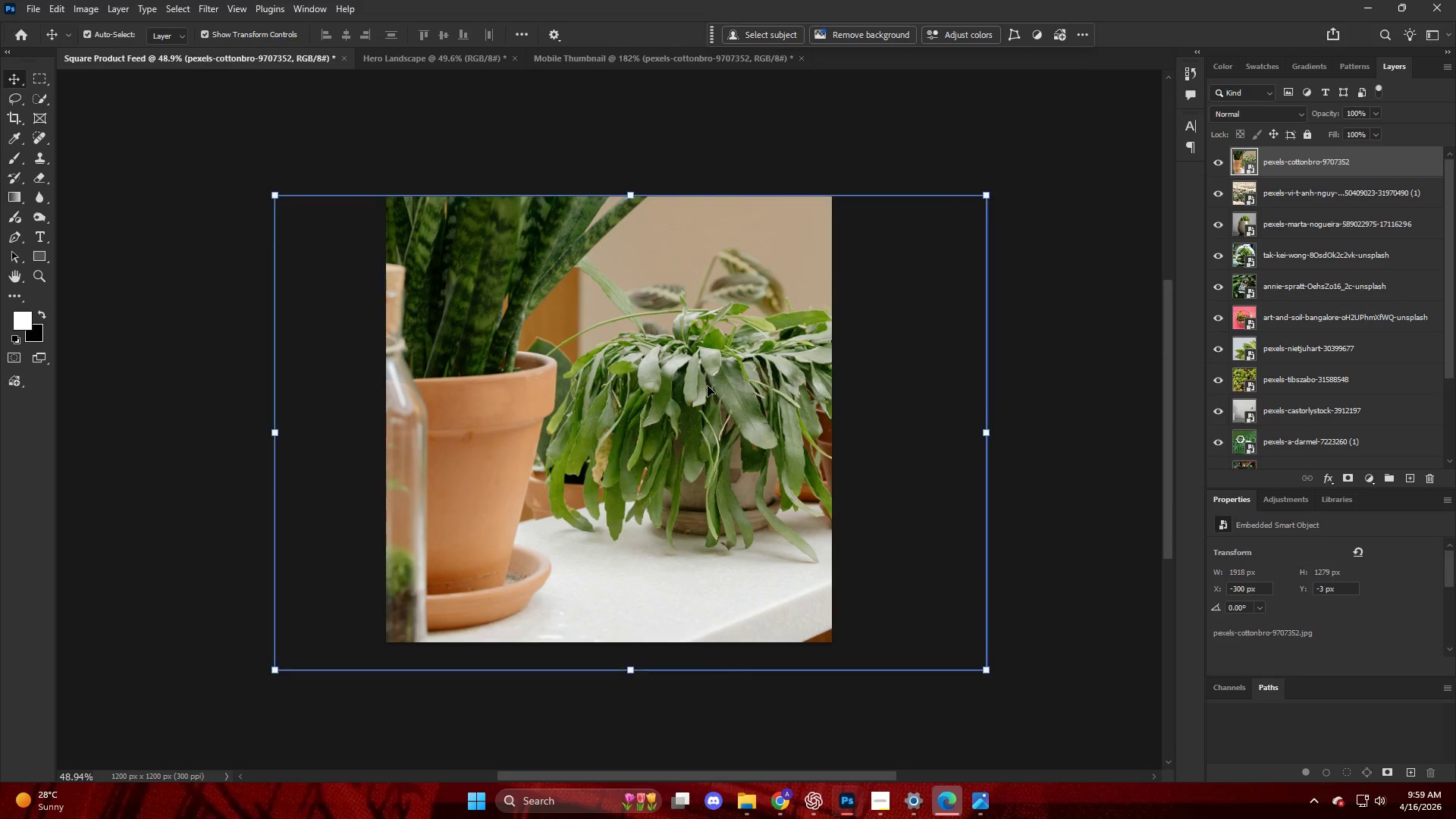 
key(Control+Shift+ShiftLeft)
 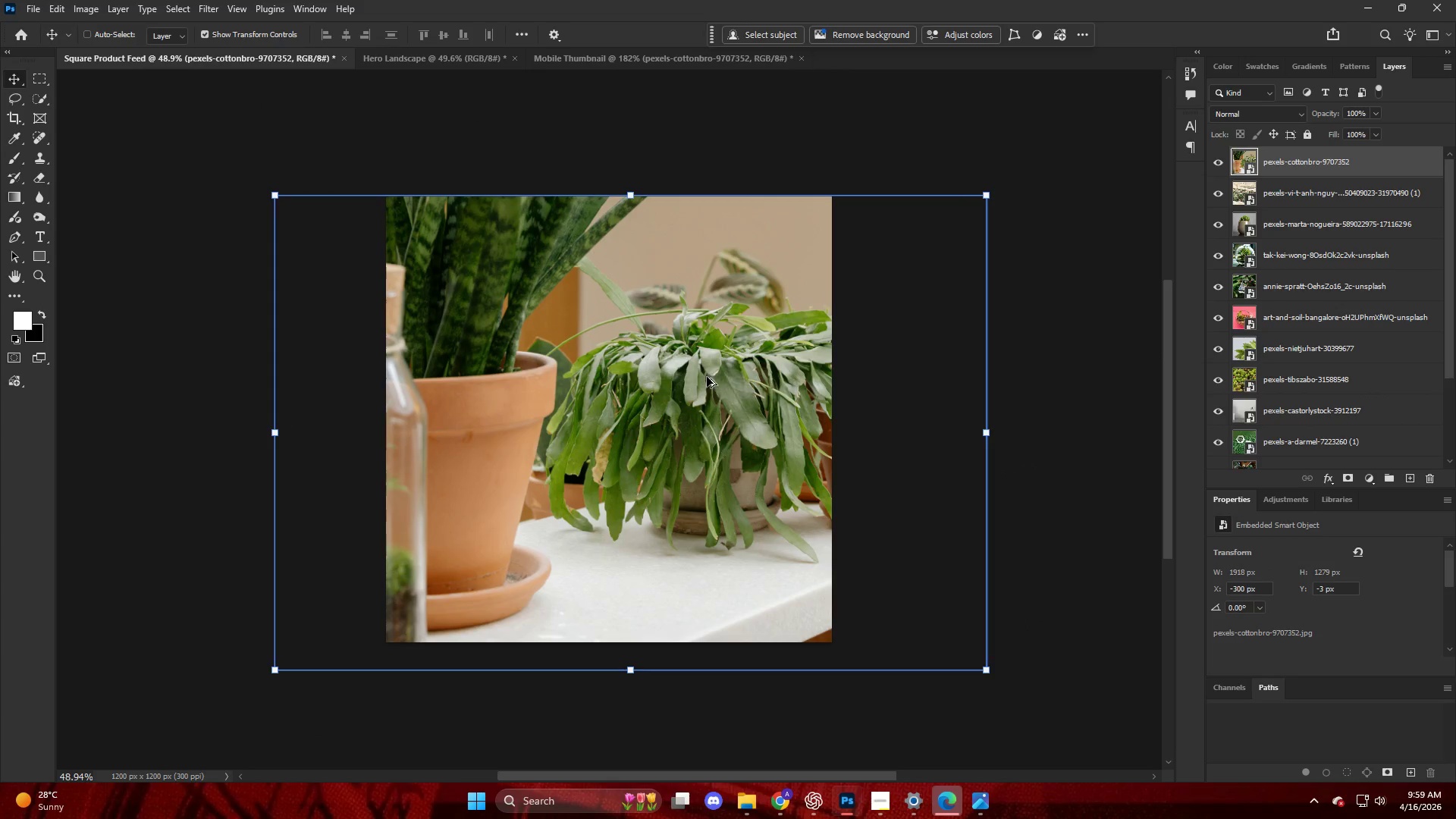 
key(Alt+Control+Shift+W)
 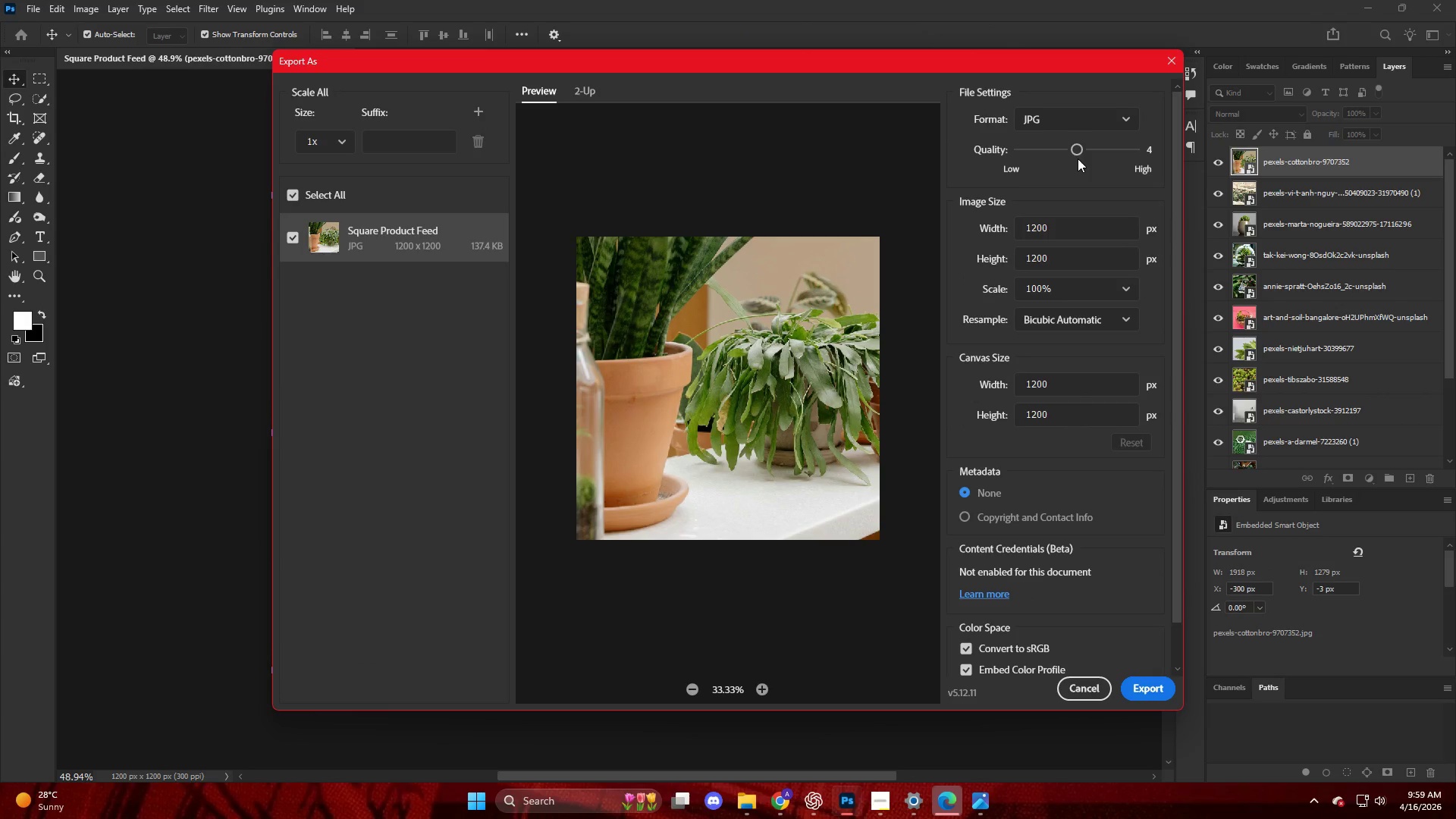 
left_click([1077, 158])
 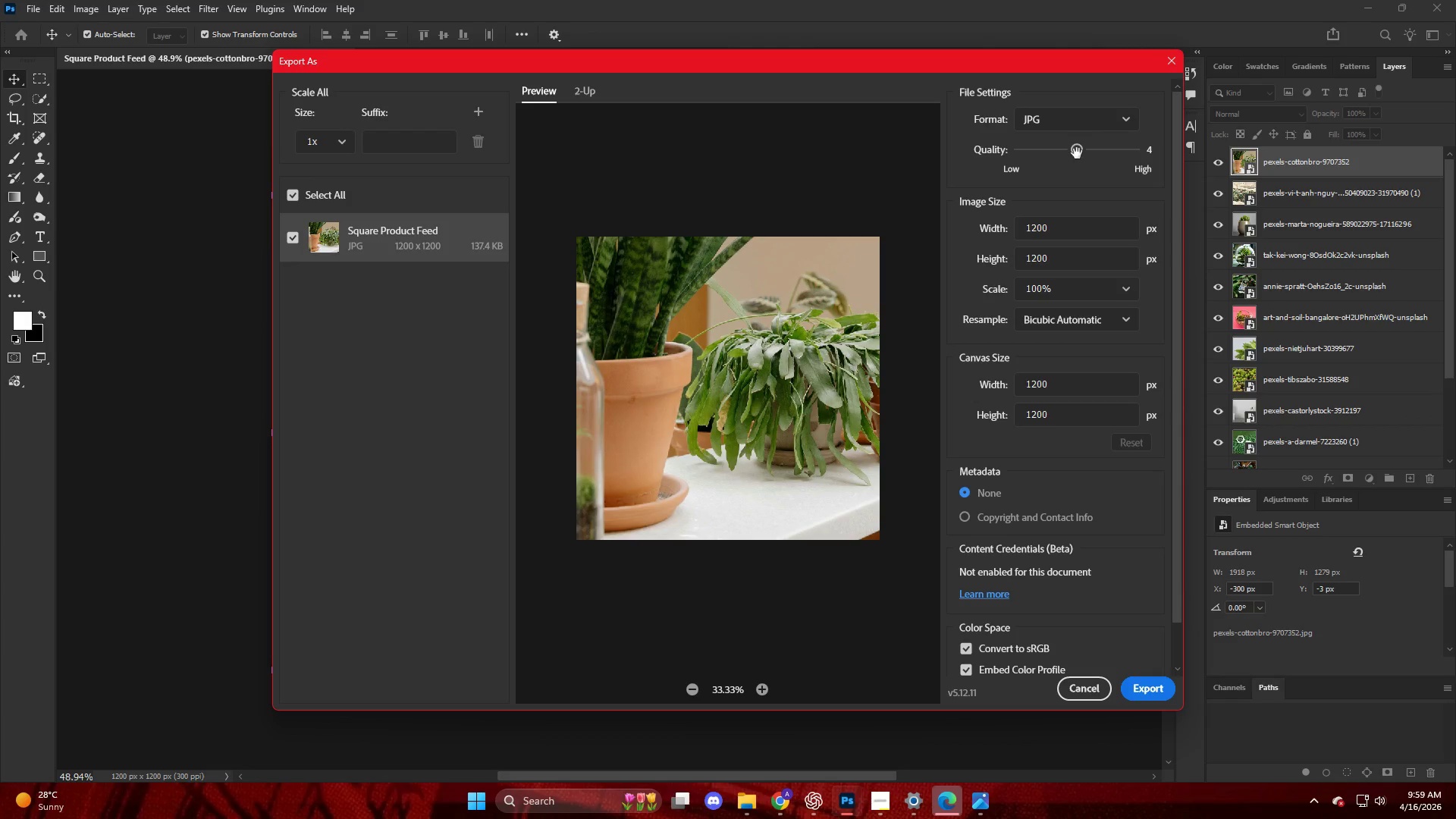 
left_click_drag(start_coordinate=[1077, 147], to_coordinate=[1086, 147])
 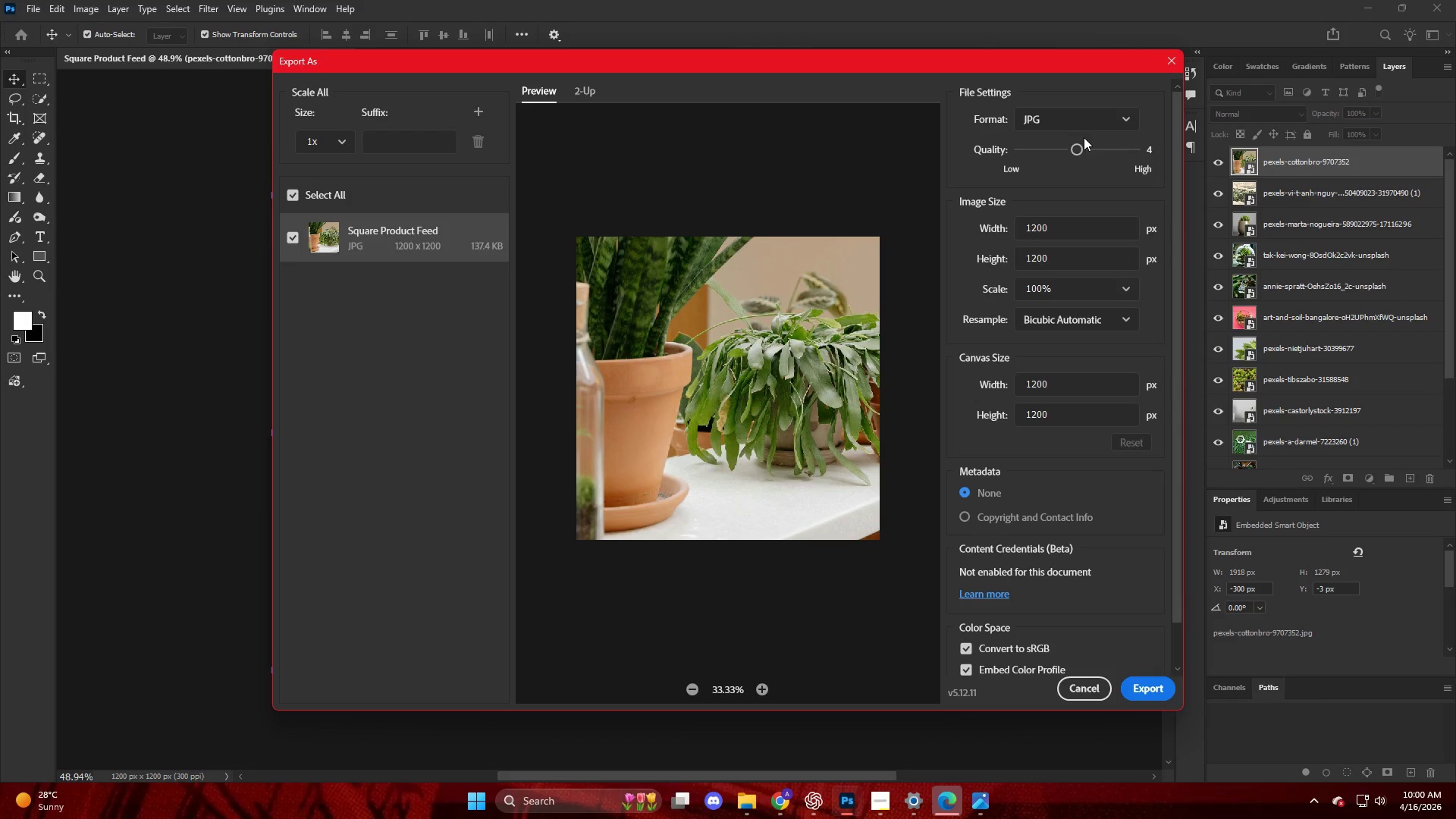 
left_click_drag(start_coordinate=[1079, 142], to_coordinate=[1089, 146])
 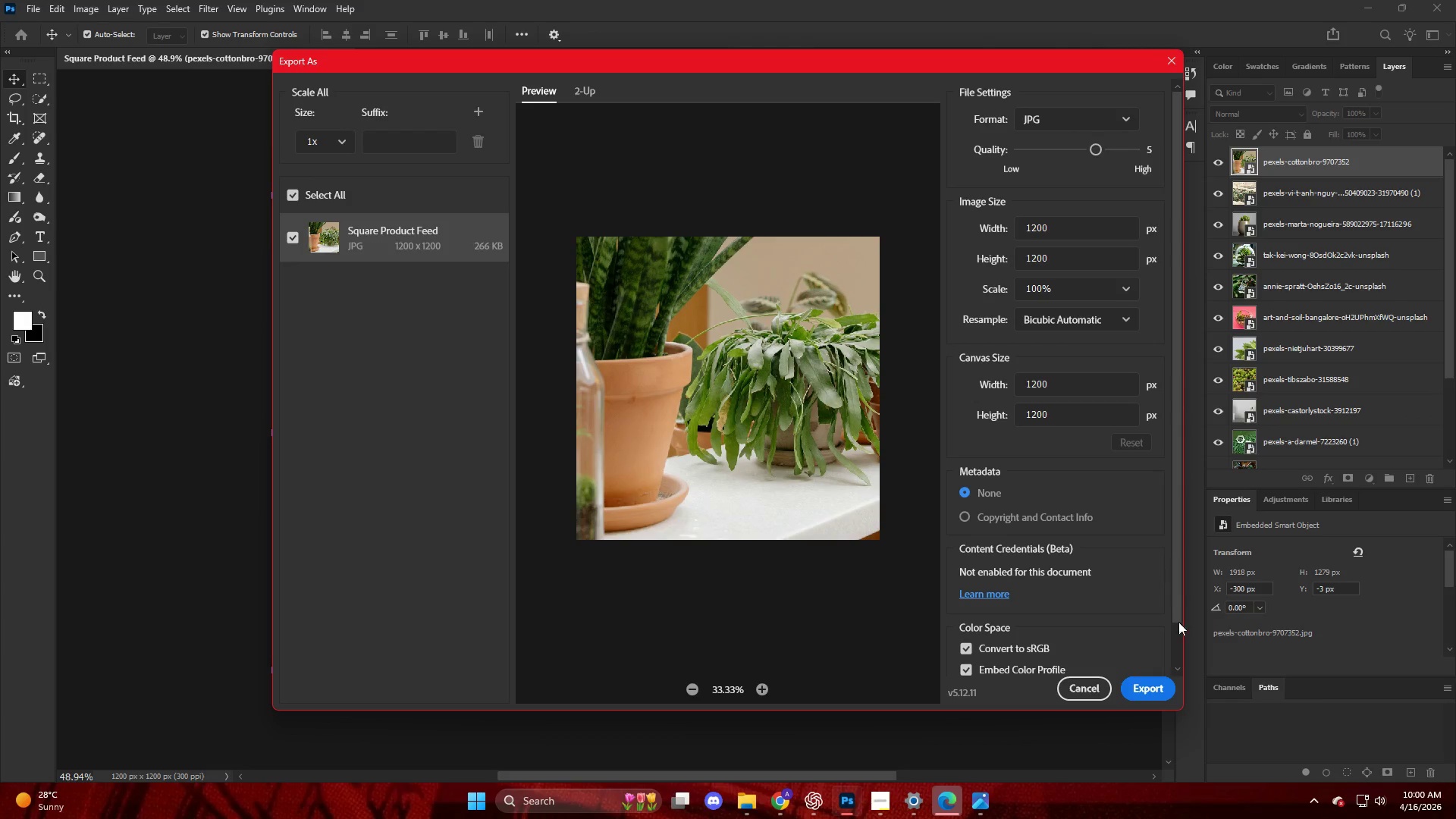 
left_click([1139, 686])
 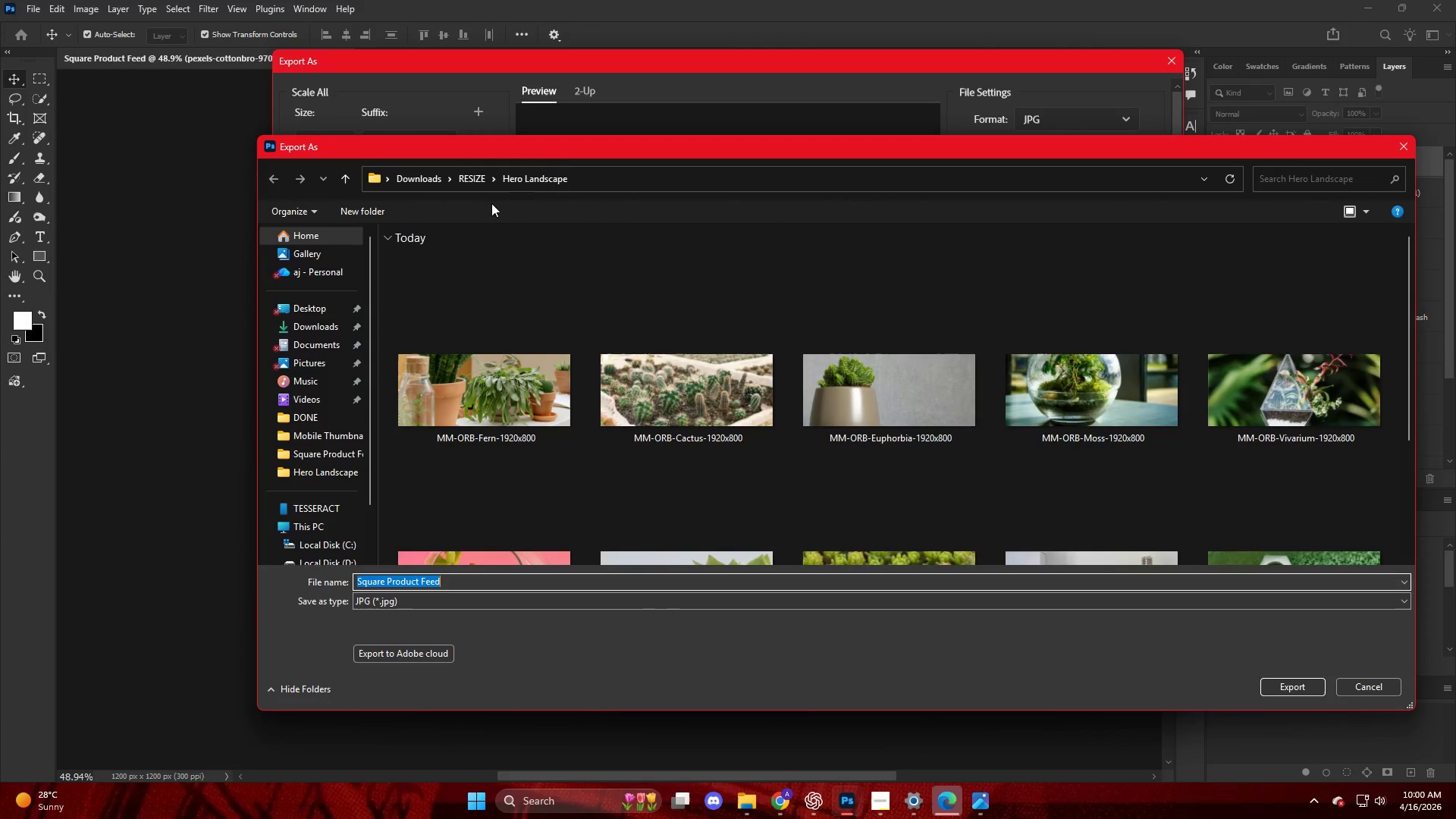 
left_click([463, 174])
 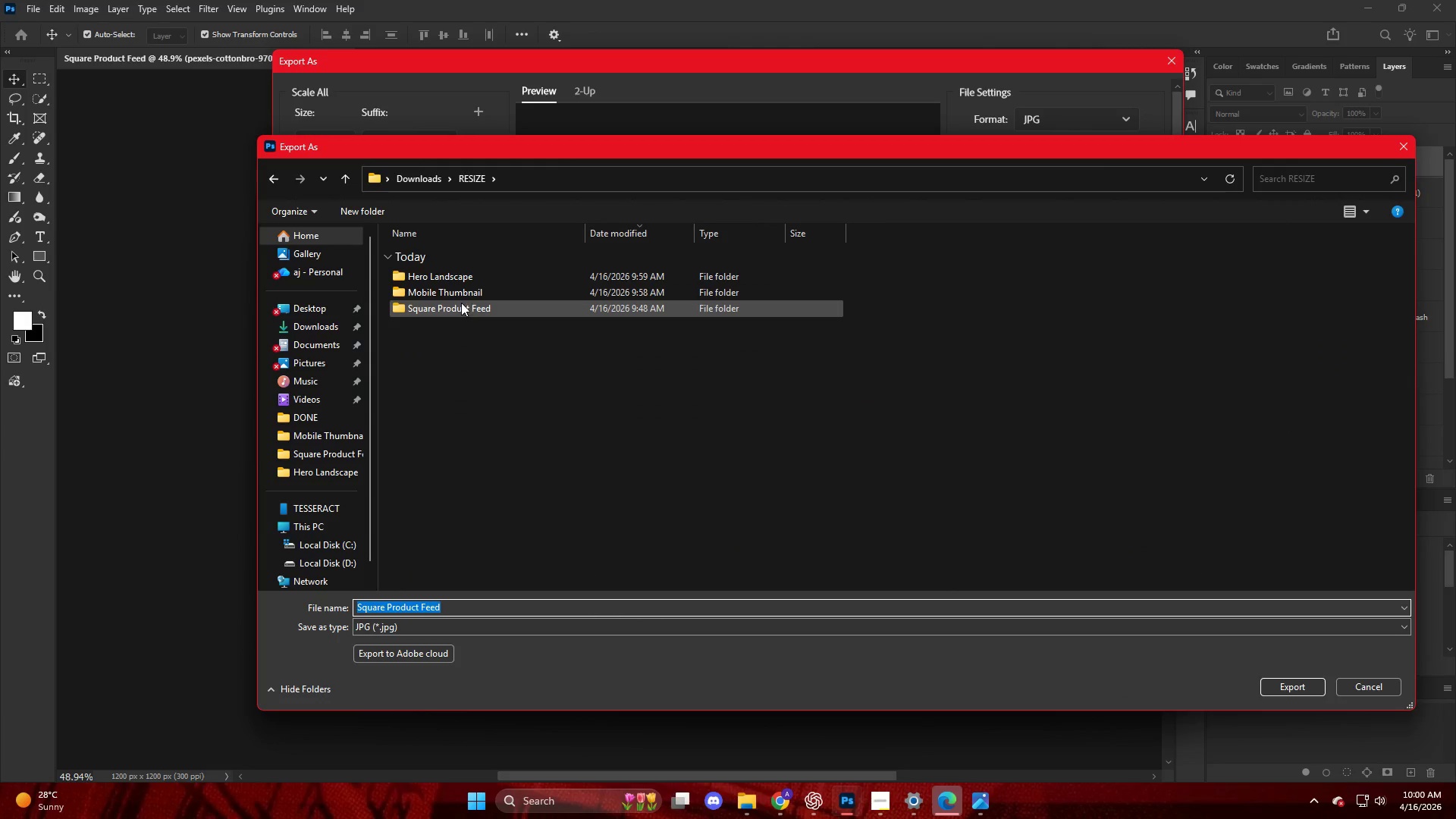 
double_click([468, 314])
 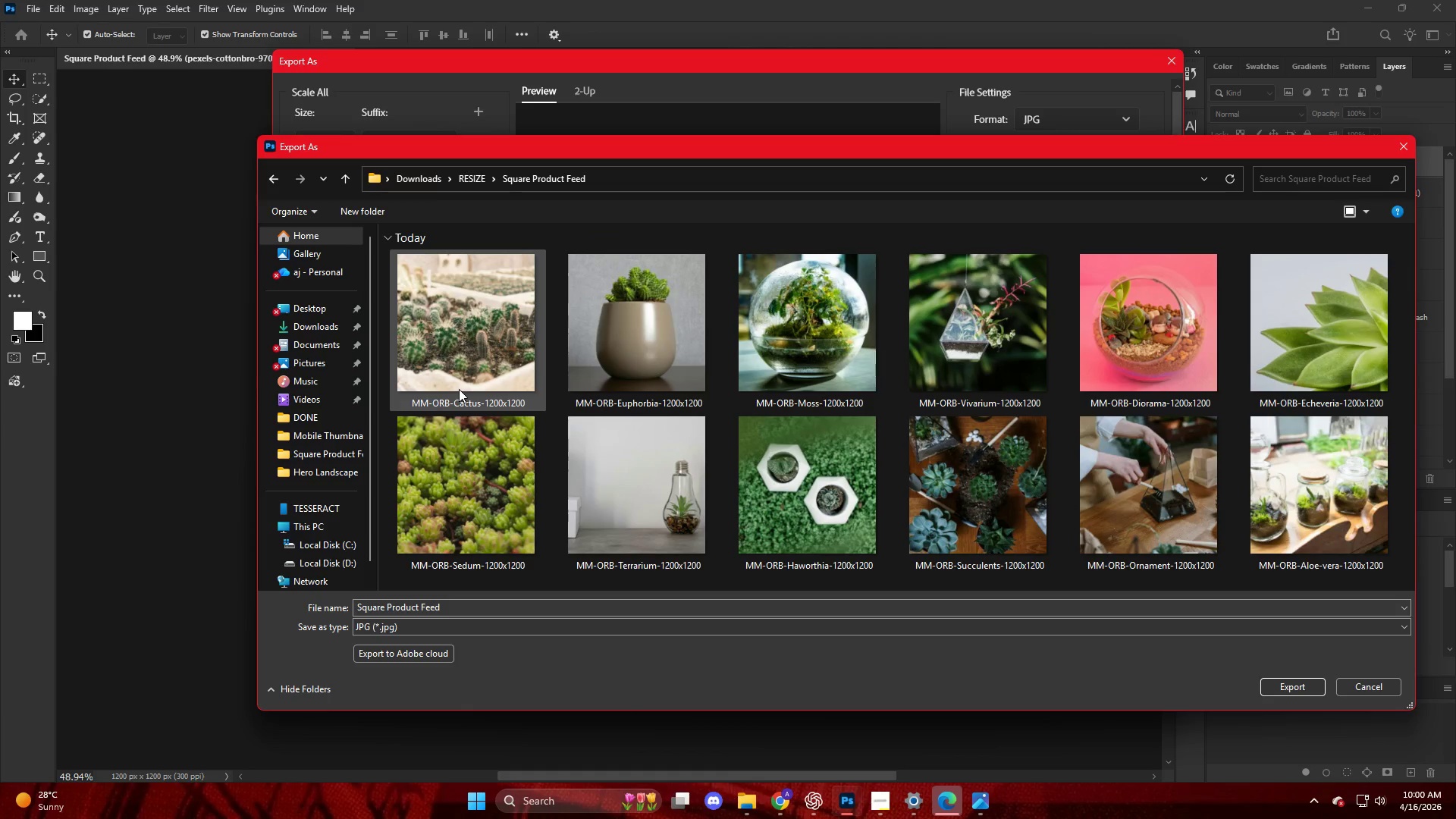 
left_click([459, 385])
 